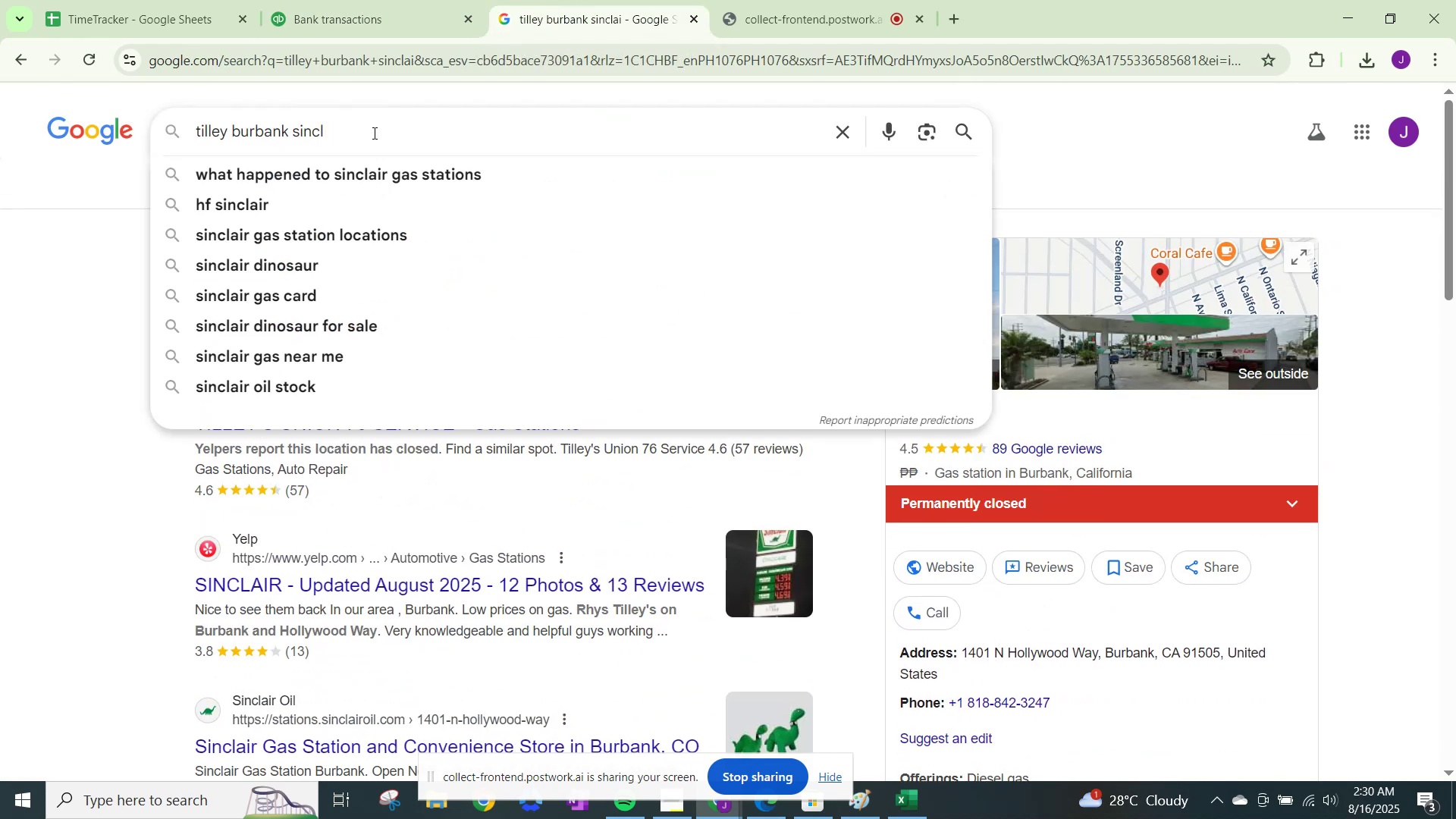 
key(Backspace)
 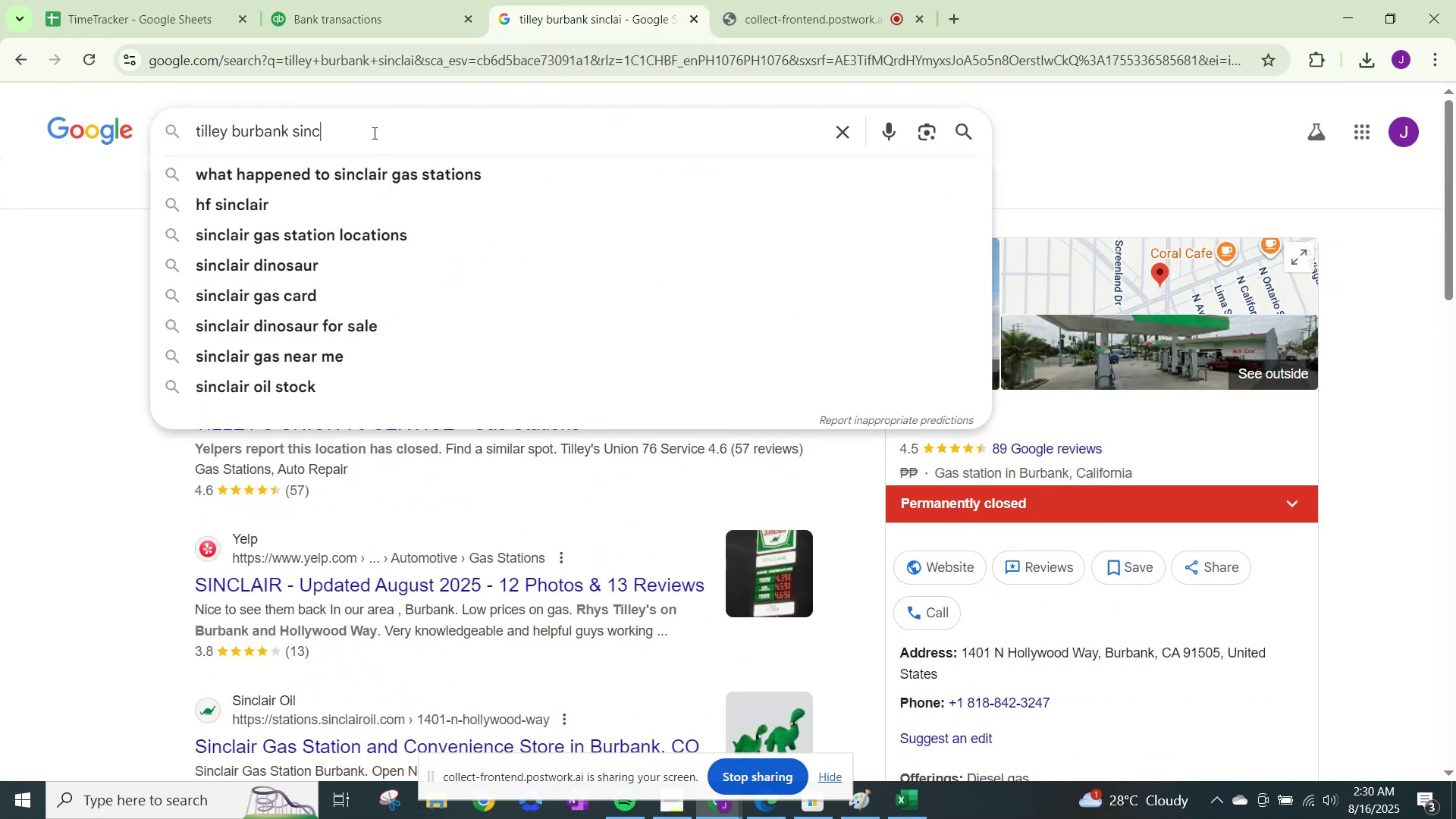 
key(Backspace)
 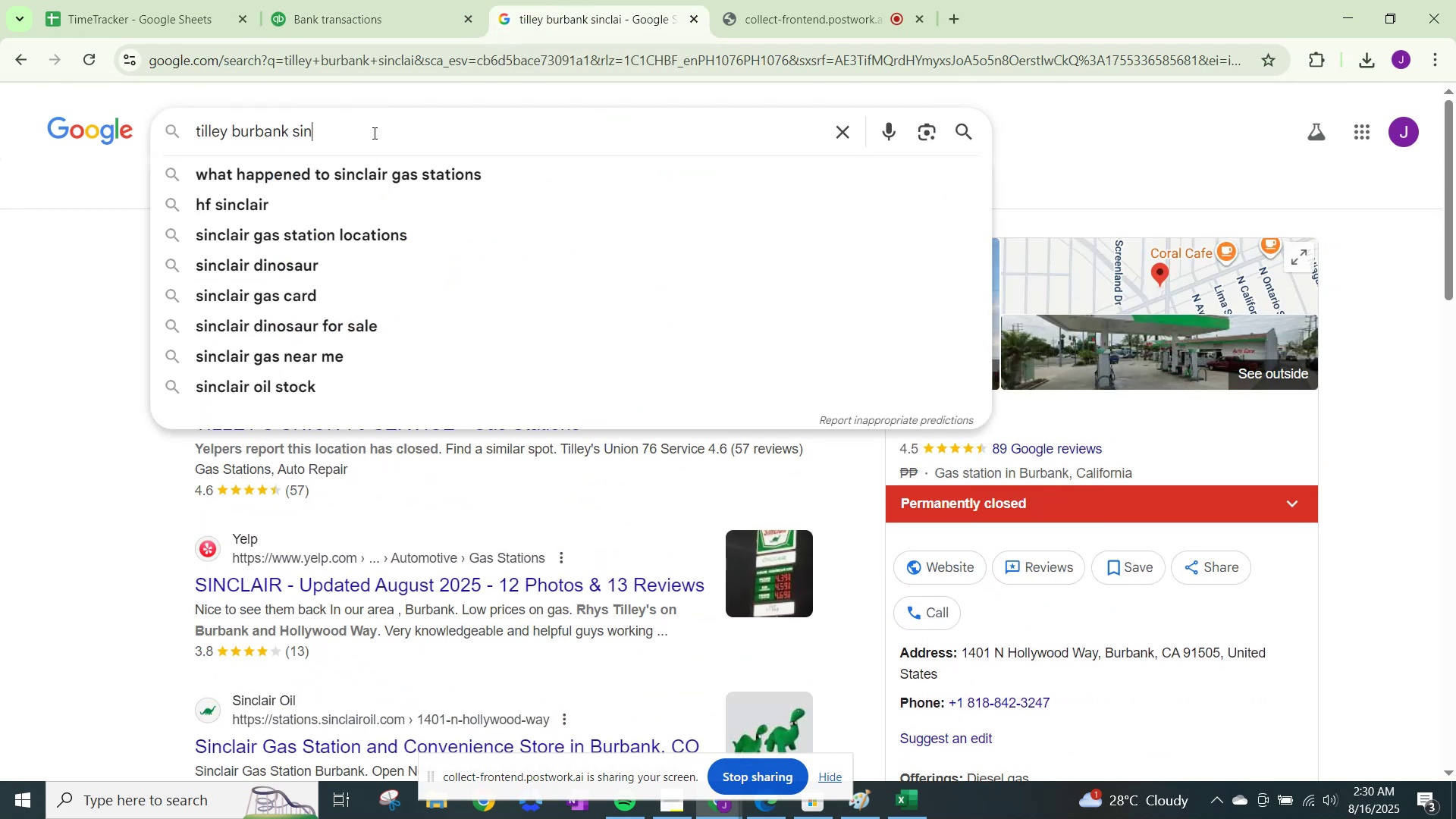 
key(Backspace)
 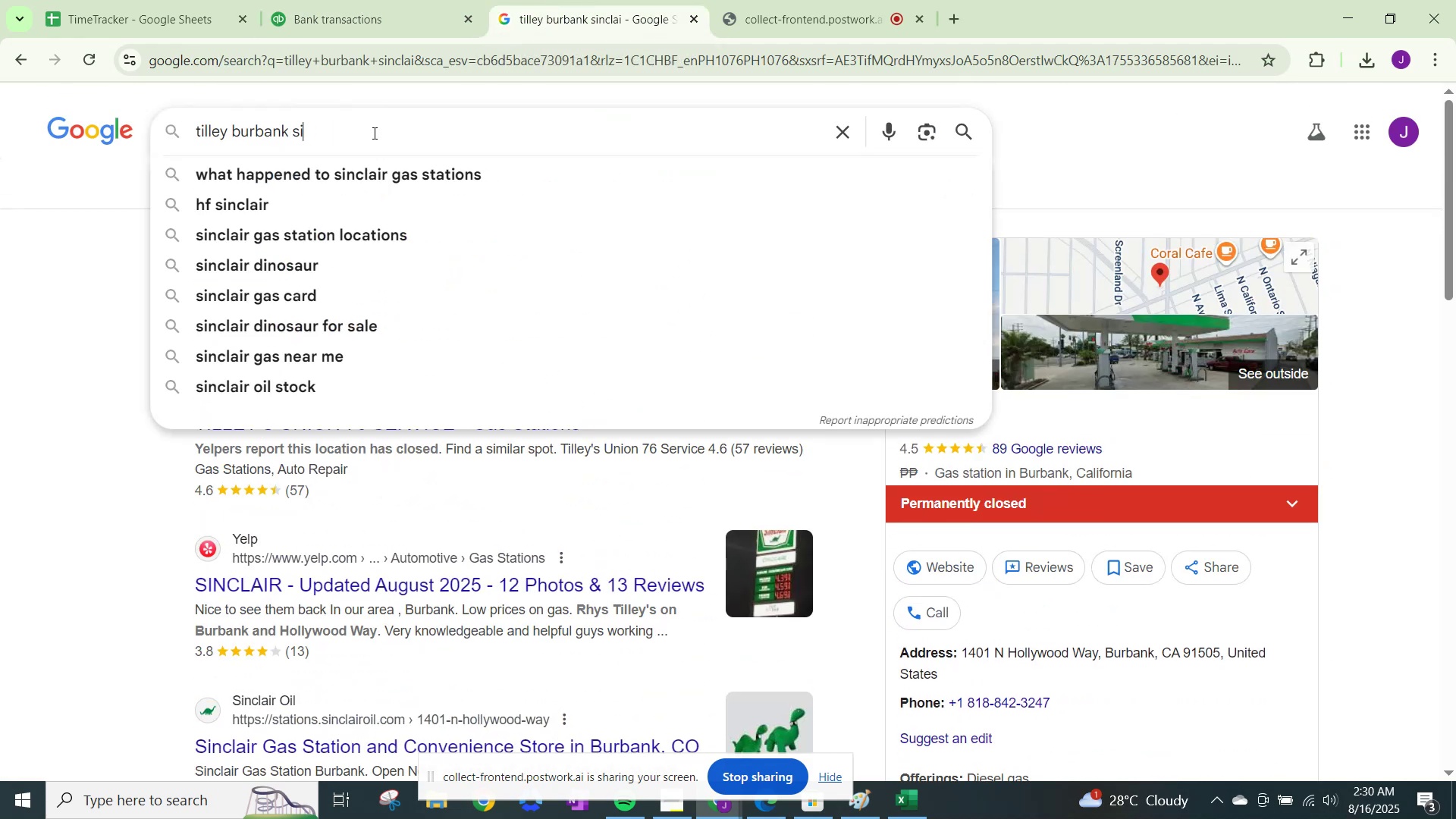 
key(Backspace)
 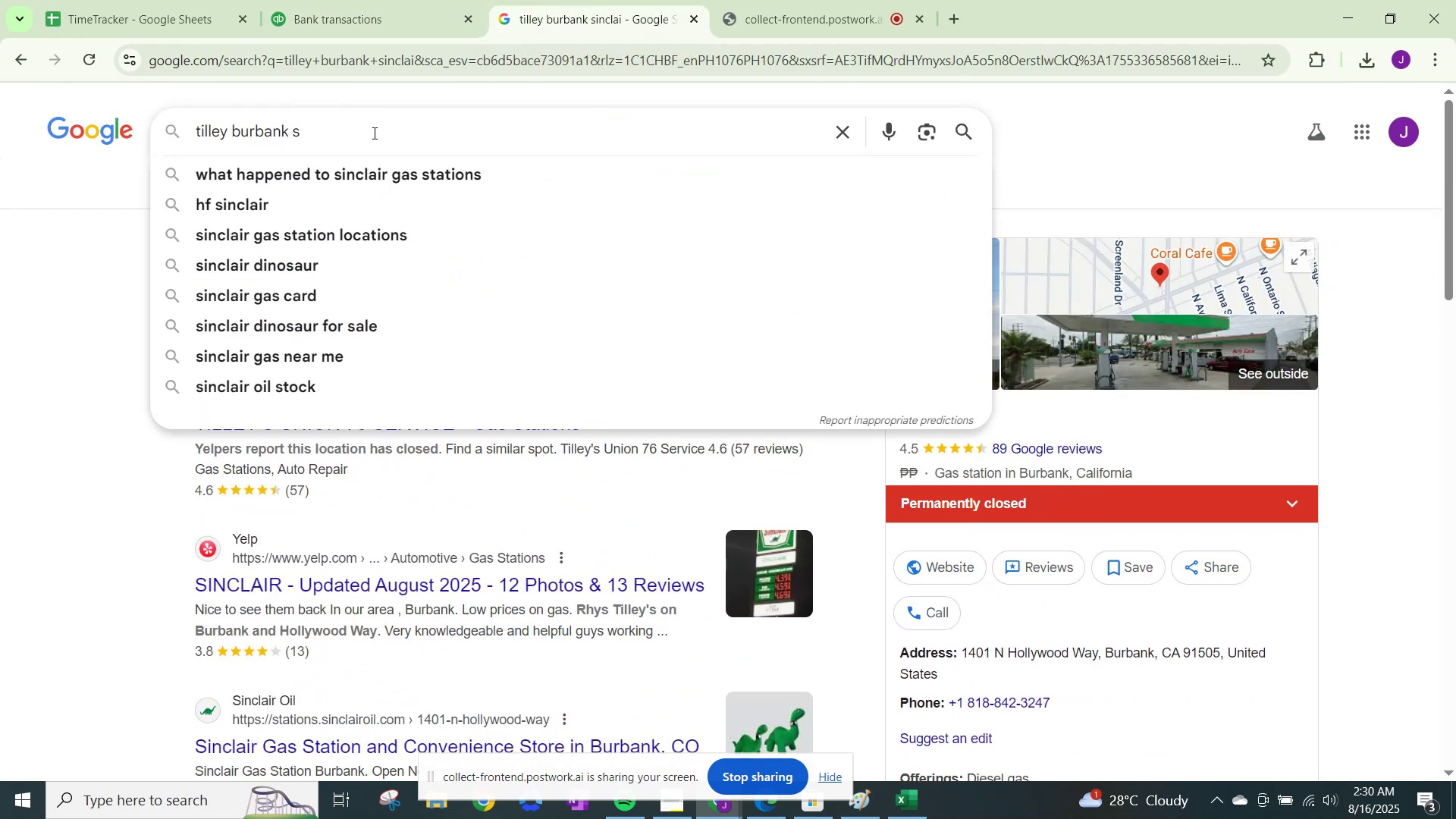 
key(Backspace)
 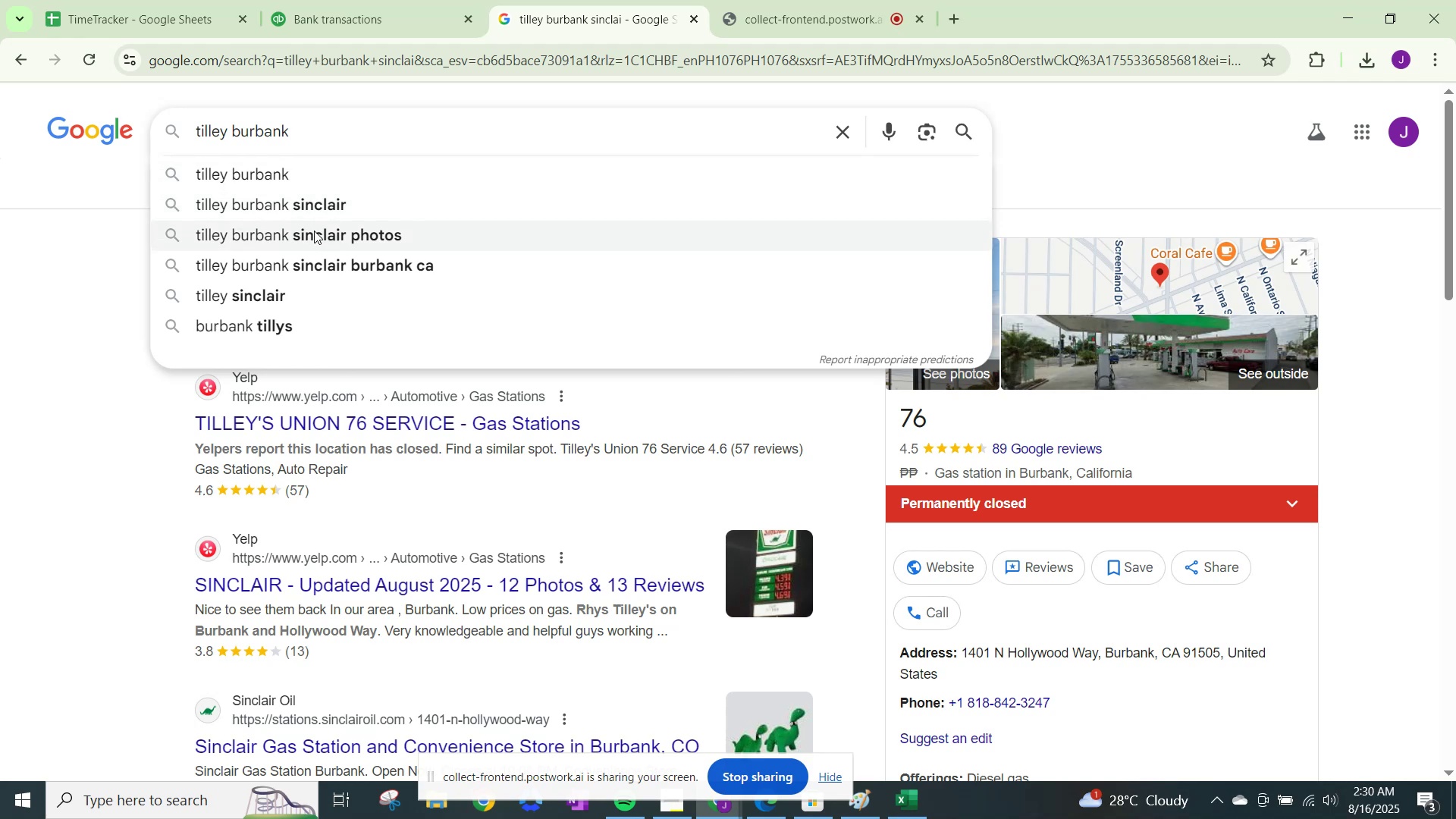 
left_click([318, 262])
 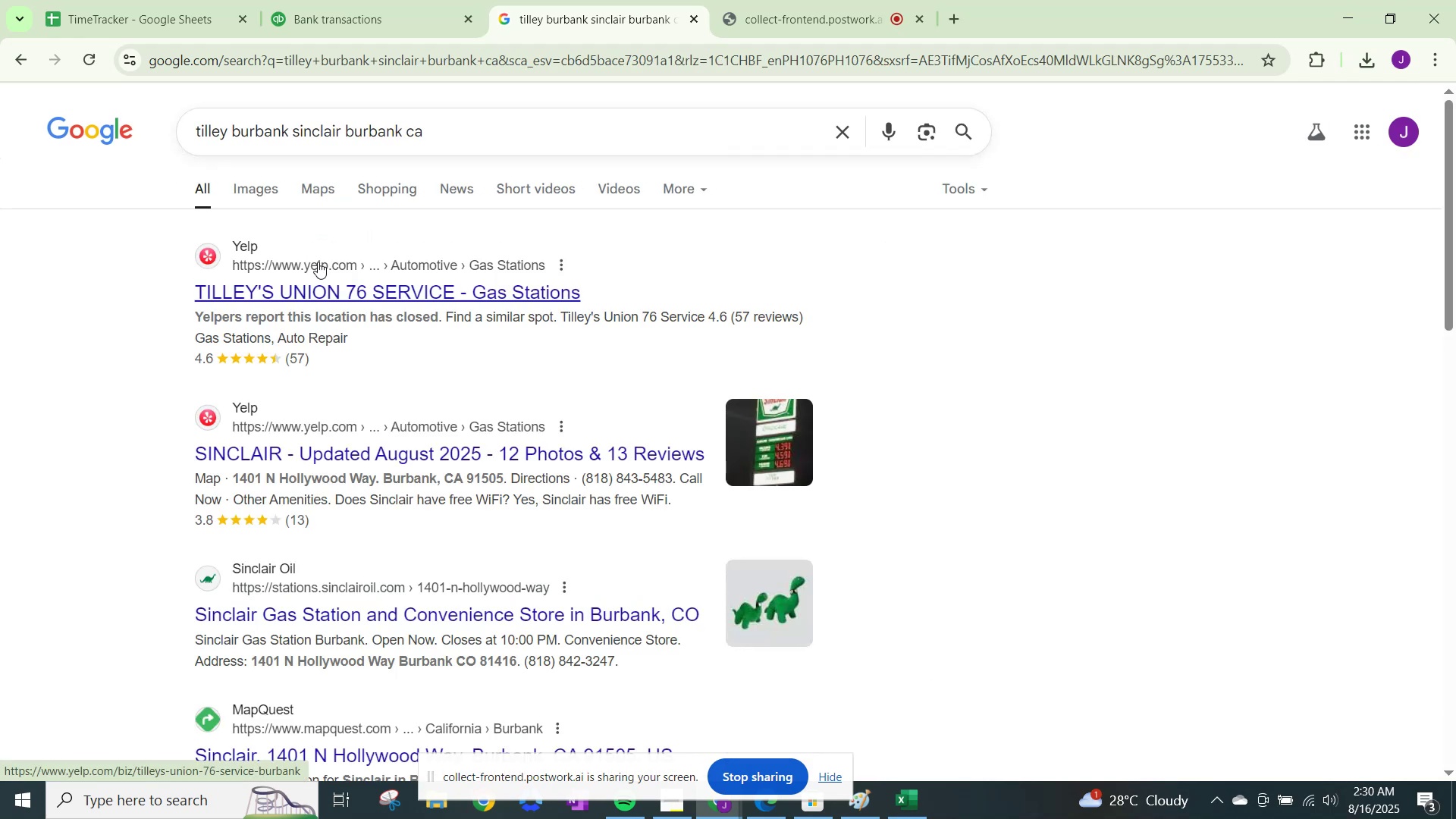 
wait(5.85)
 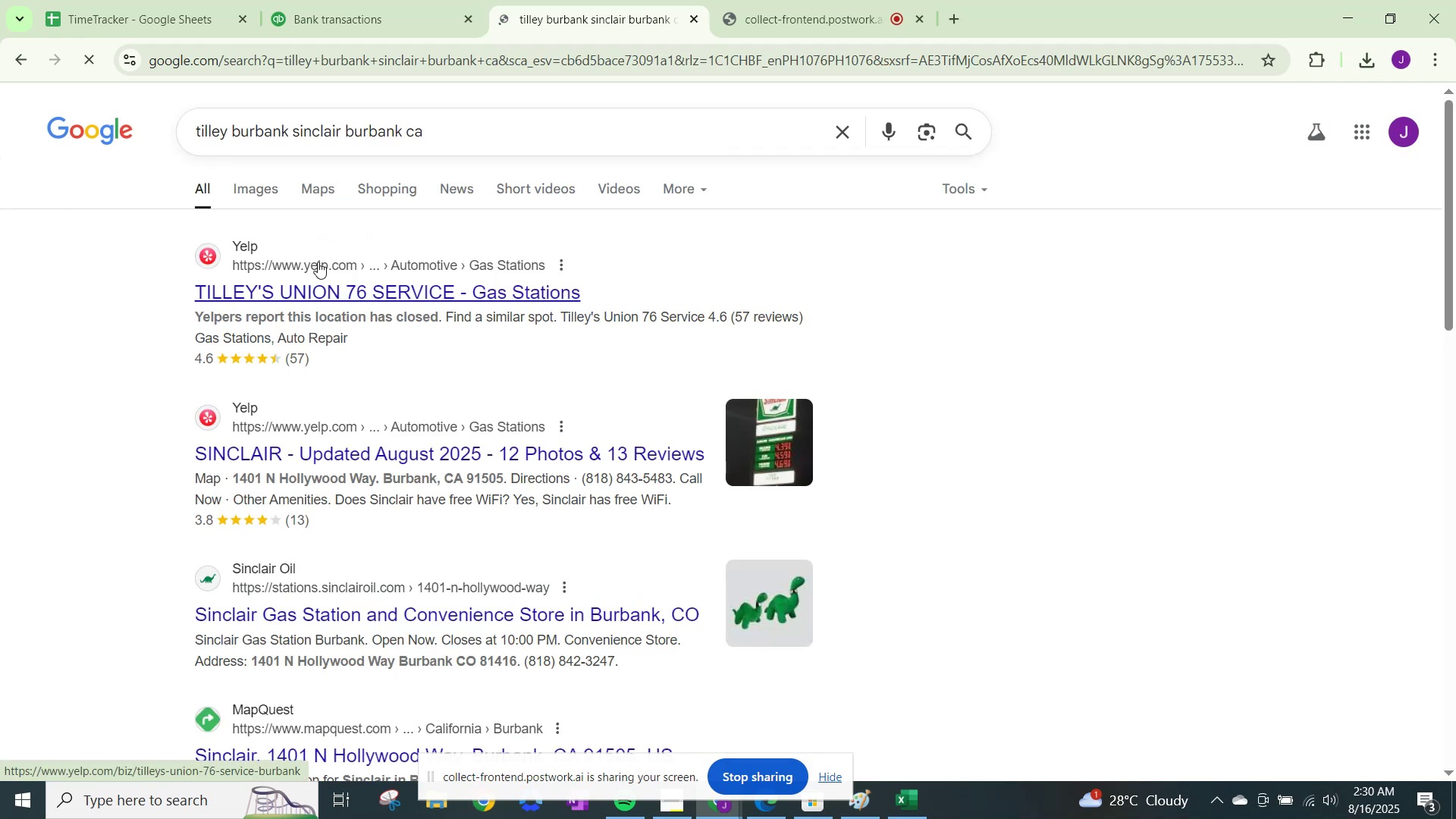 
left_click([415, 0])
 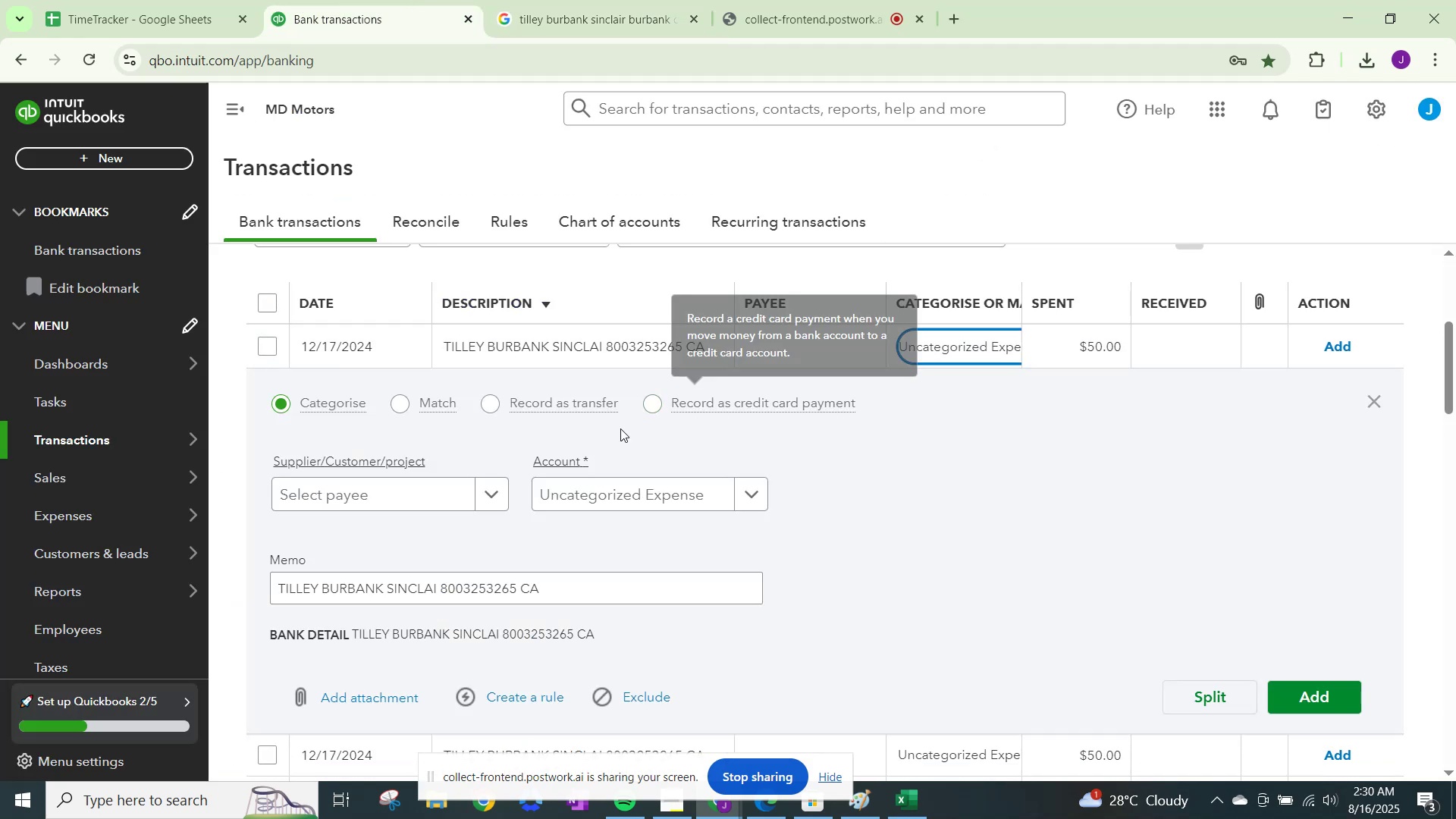 
left_click([499, 478])
 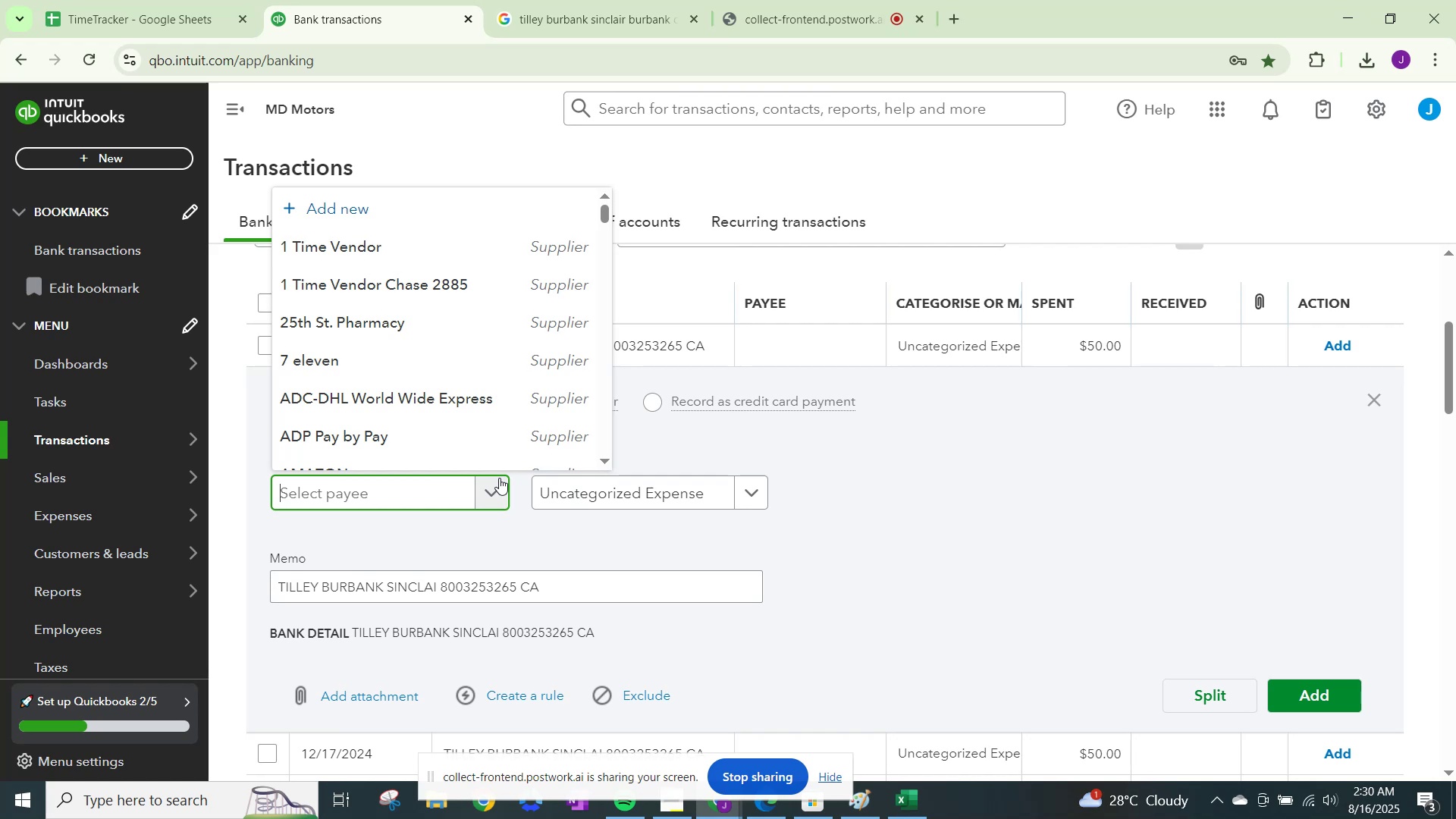 
type(Tilley Burbank)
 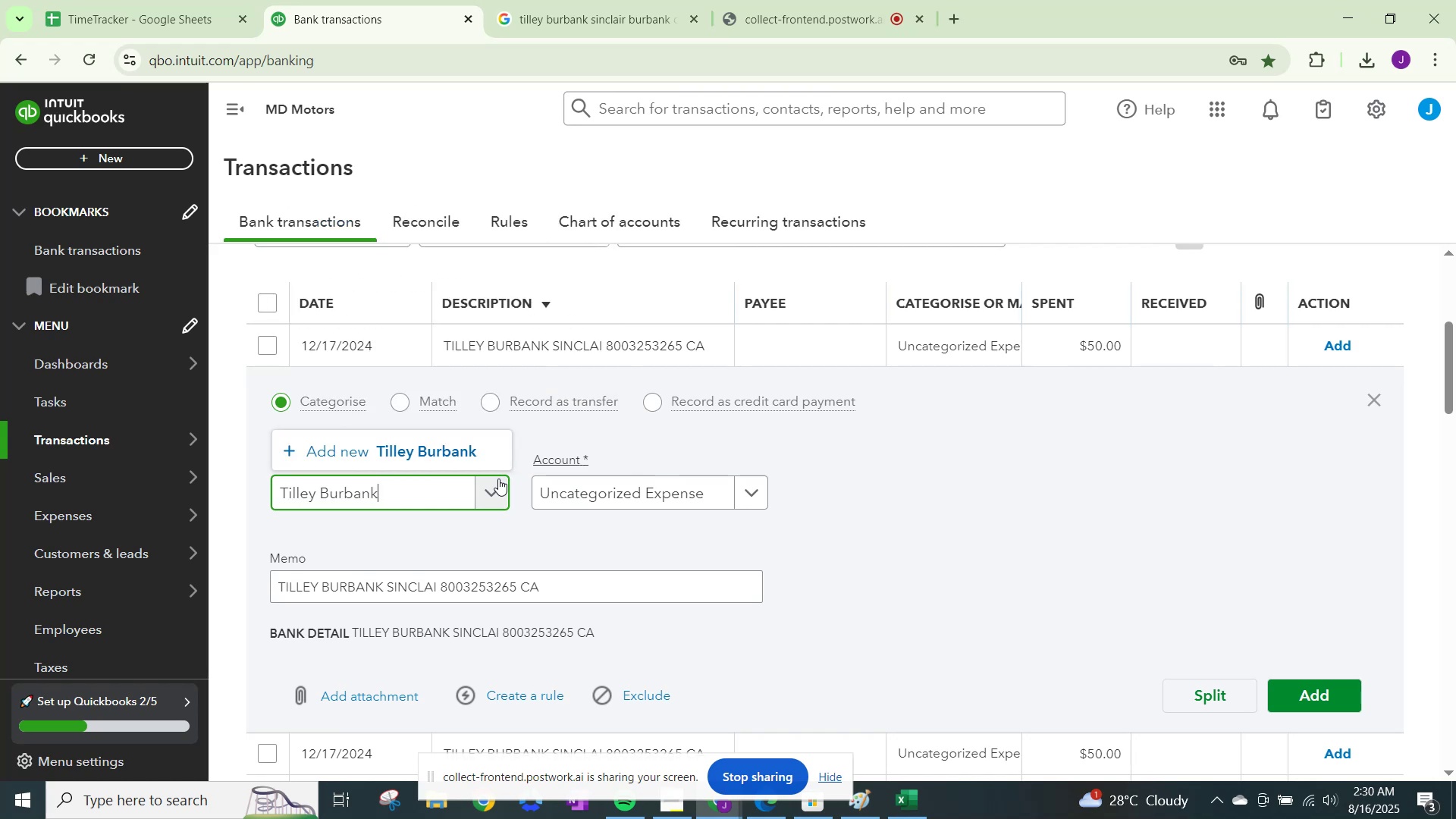 
left_click([435, 446])
 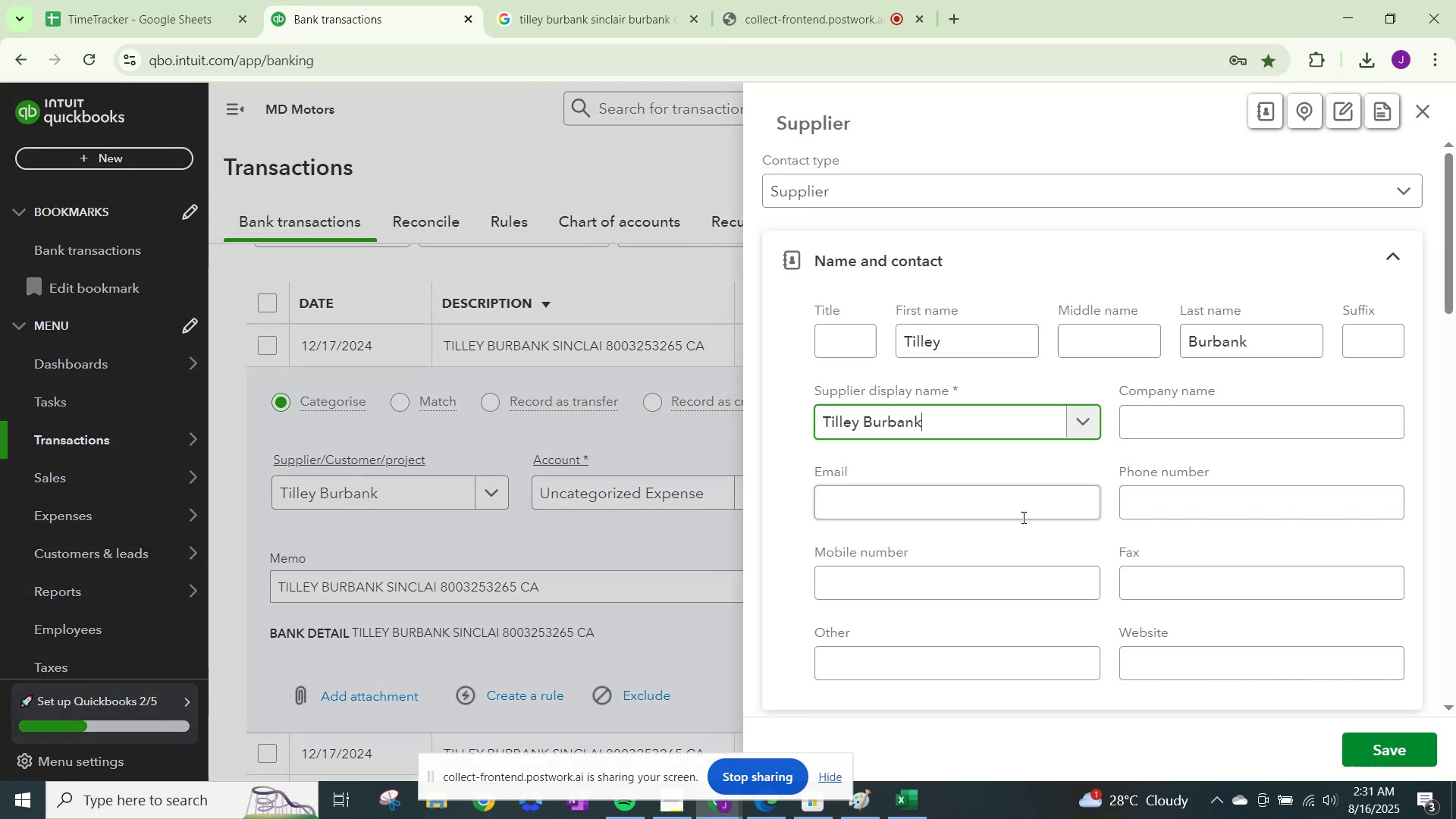 
scroll: coordinate [921, 539], scroll_direction: down, amount: 17.0
 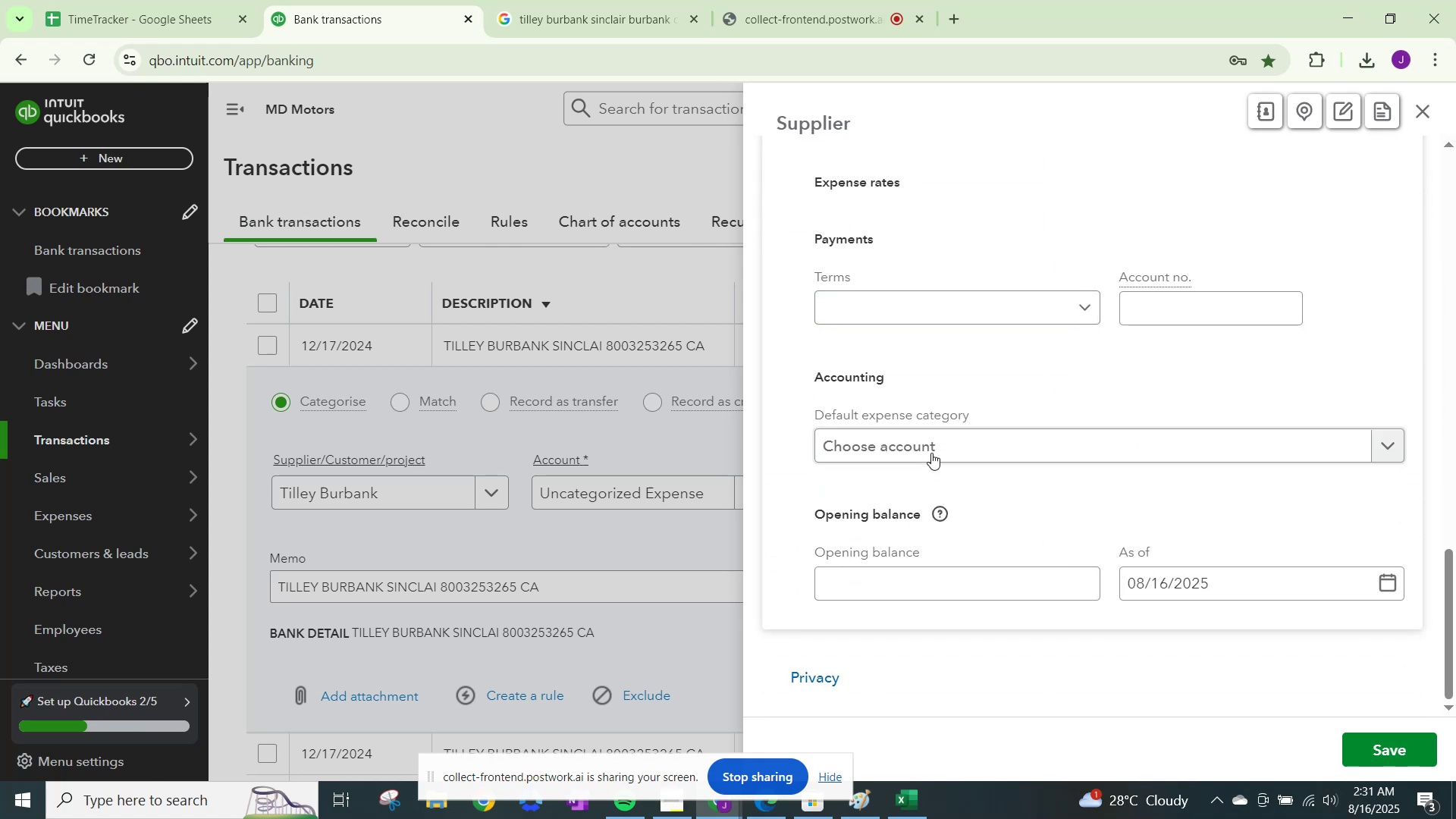 
left_click([938, 447])
 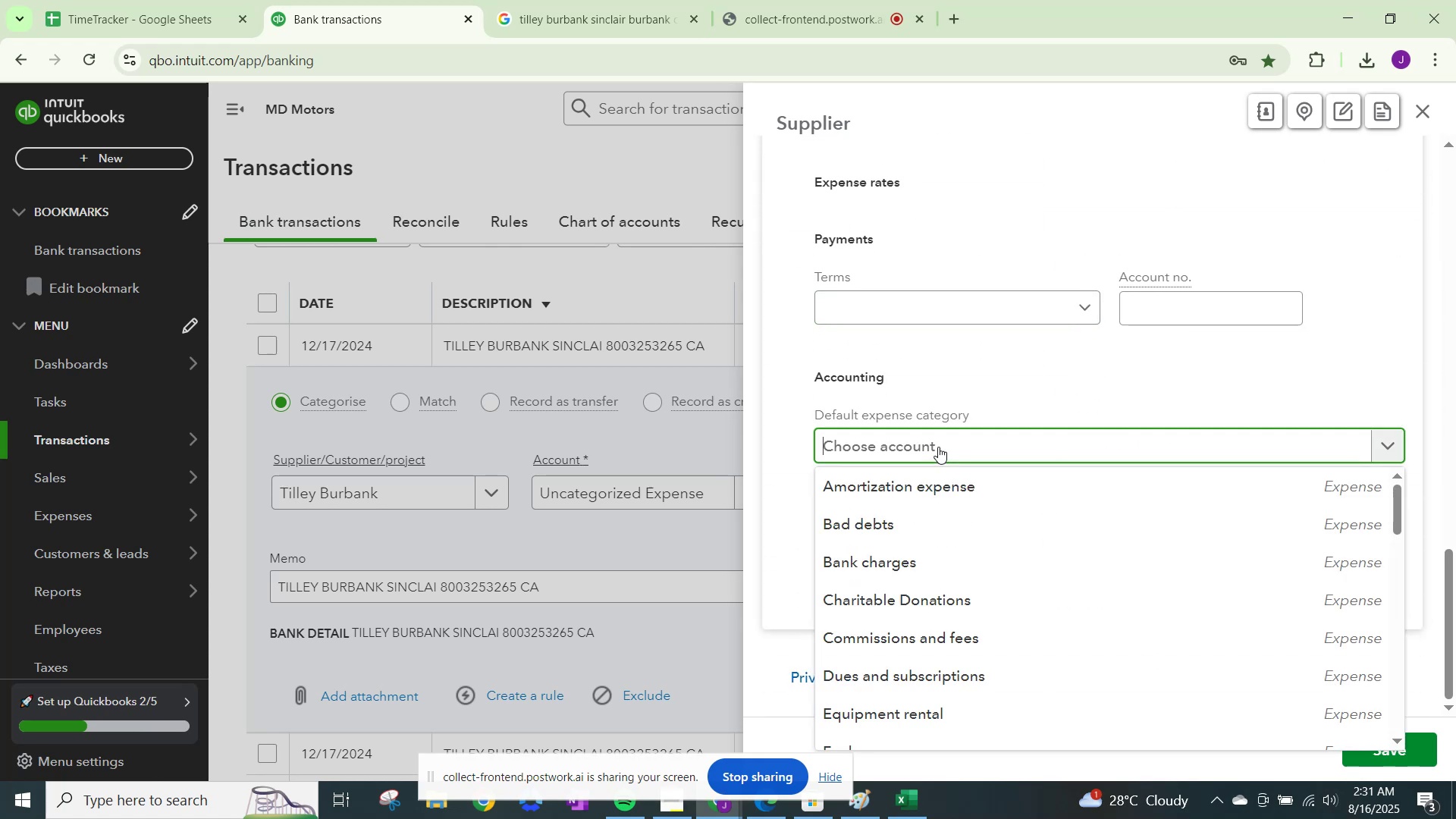 
type(fuel)
 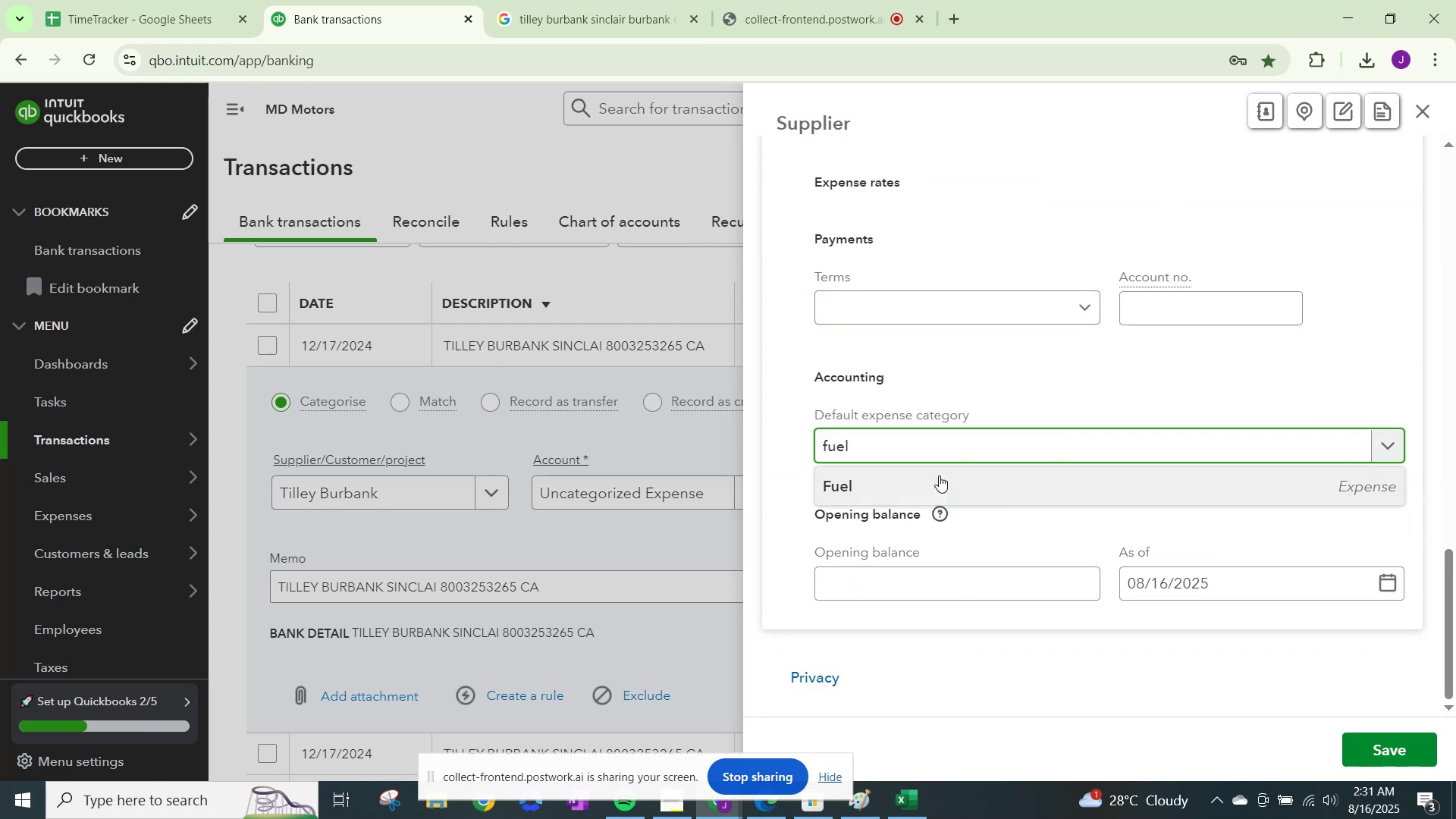 
left_click([931, 486])
 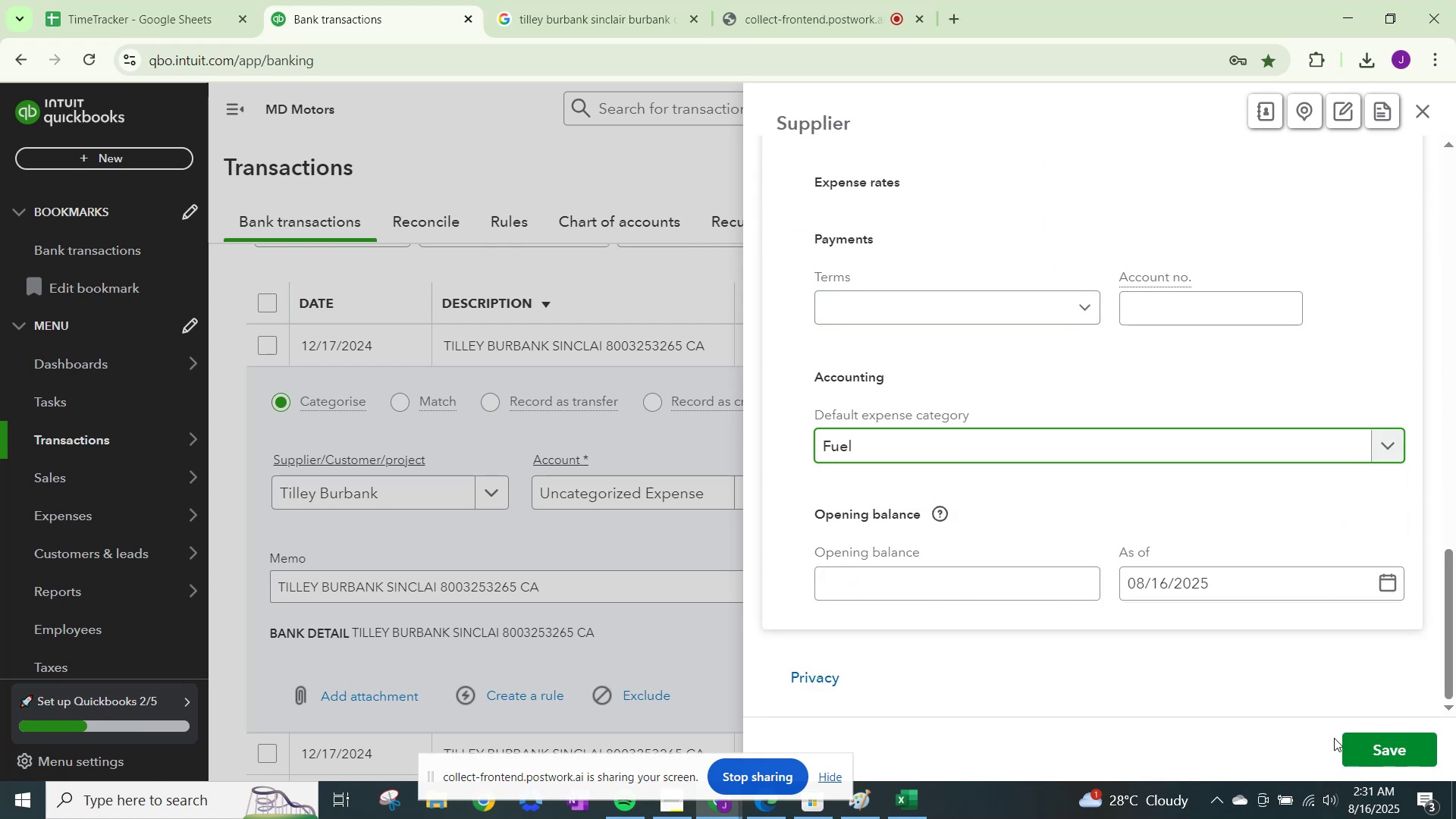 
left_click([1383, 755])
 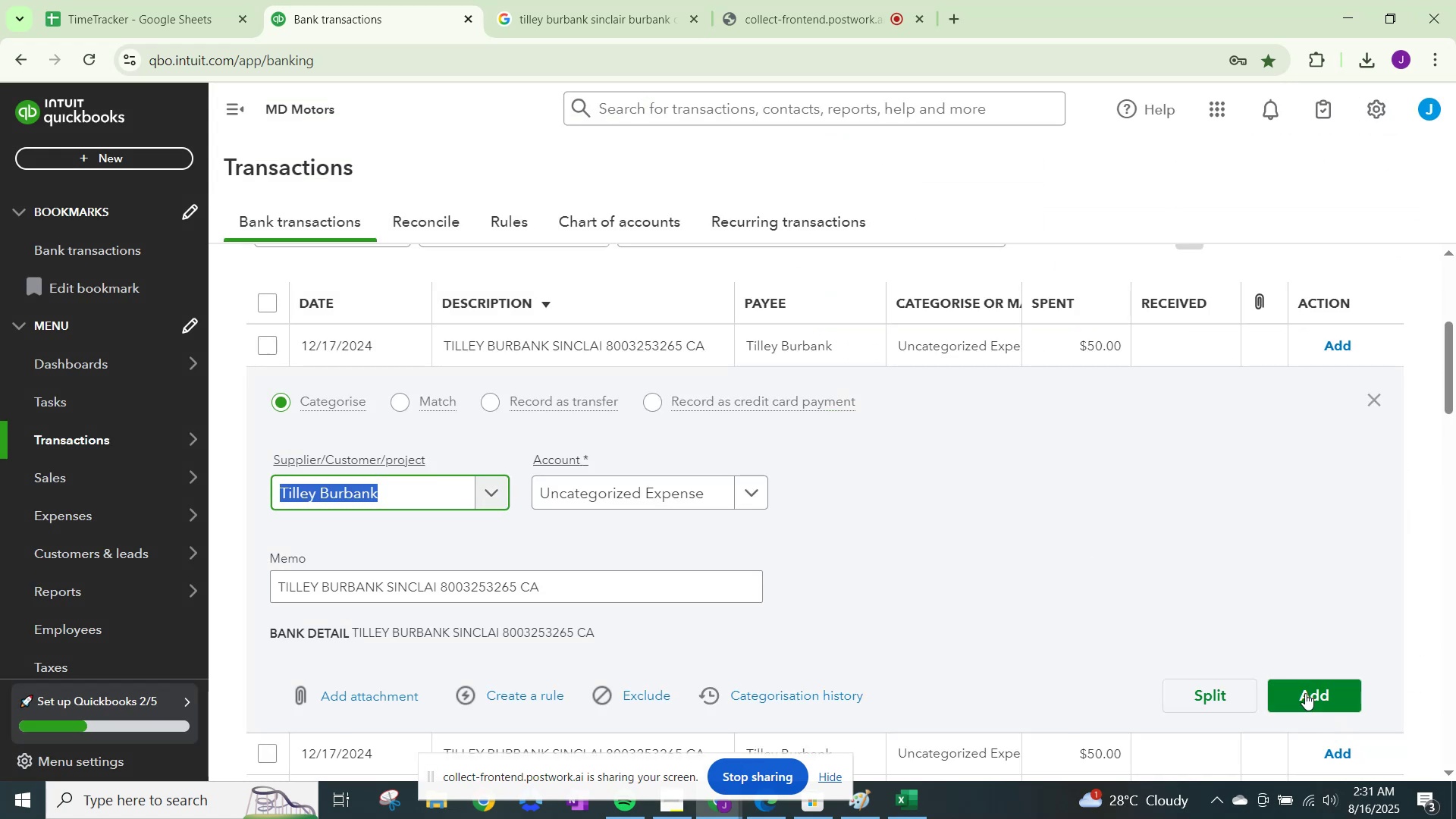 
left_click([650, 485])
 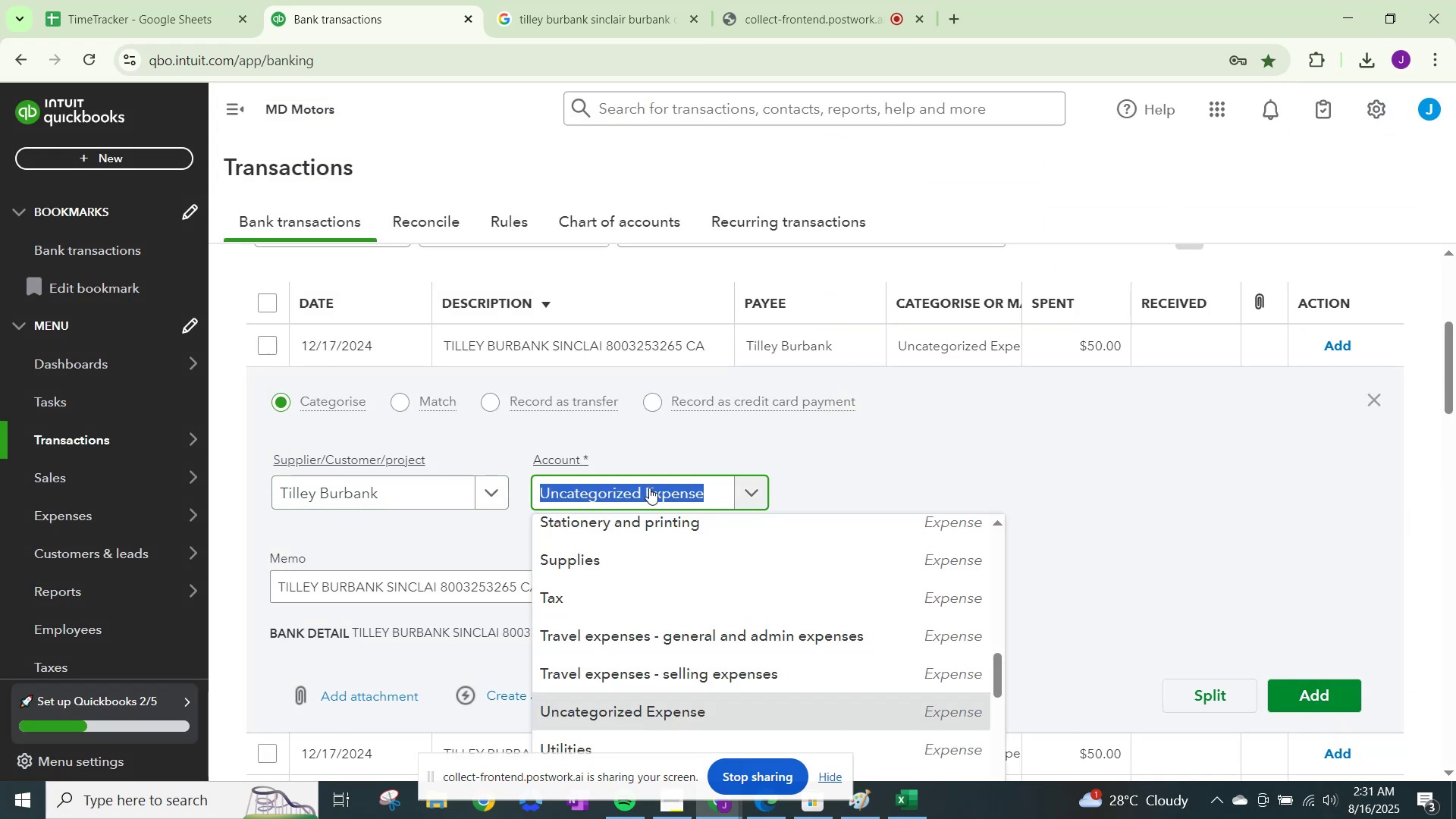 
type(fuel)
 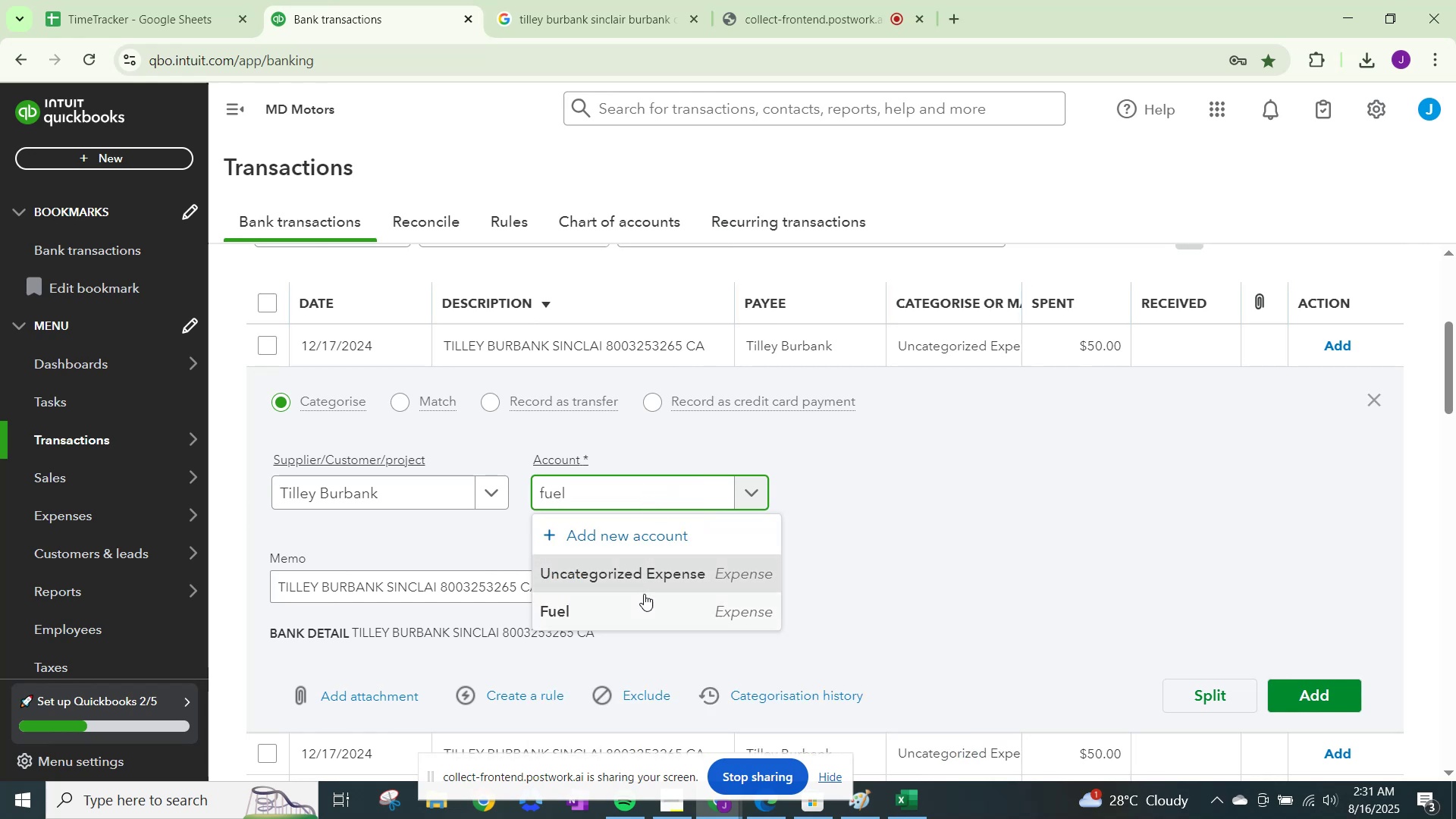 
left_click([642, 601])
 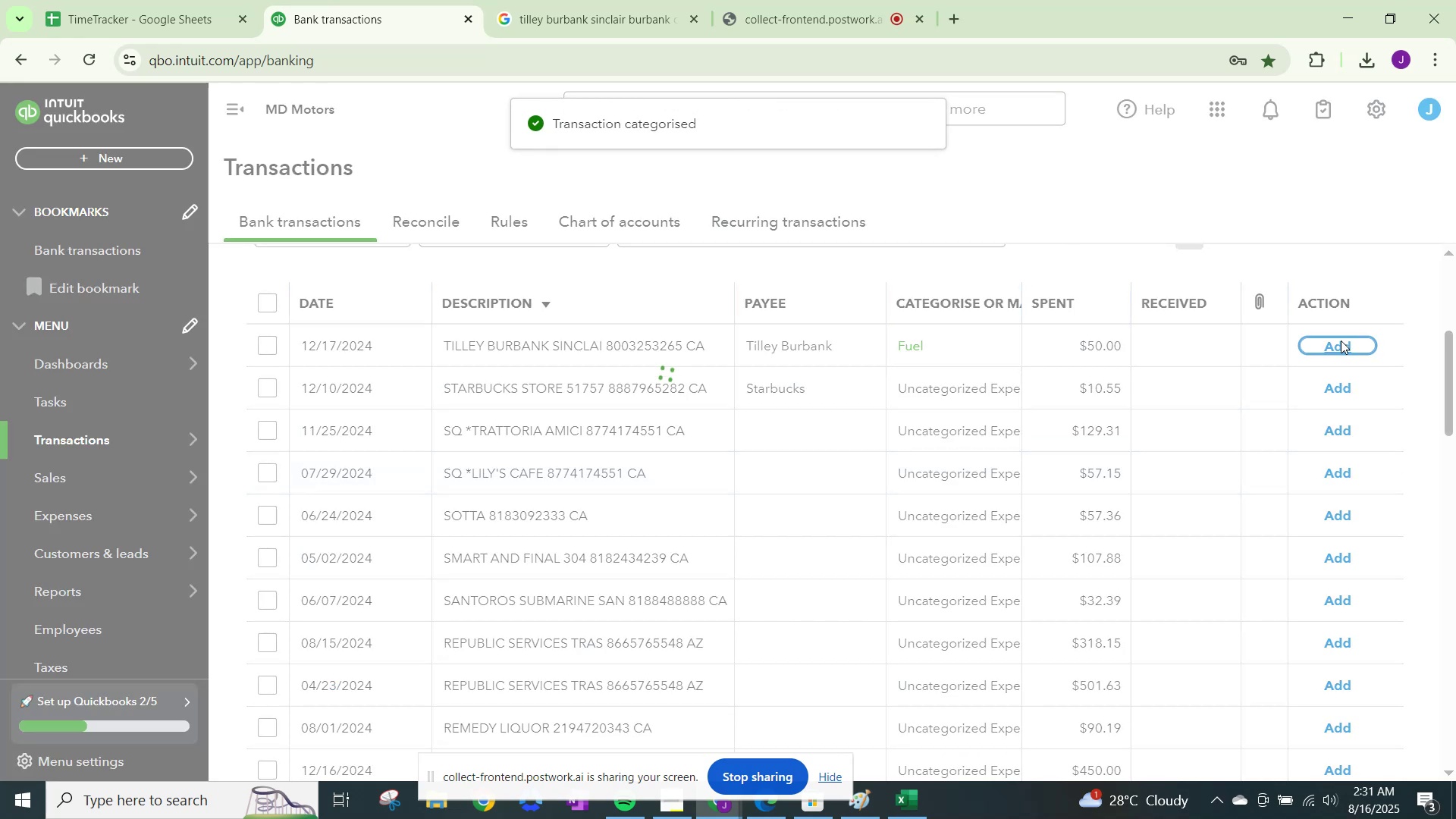 
wait(5.71)
 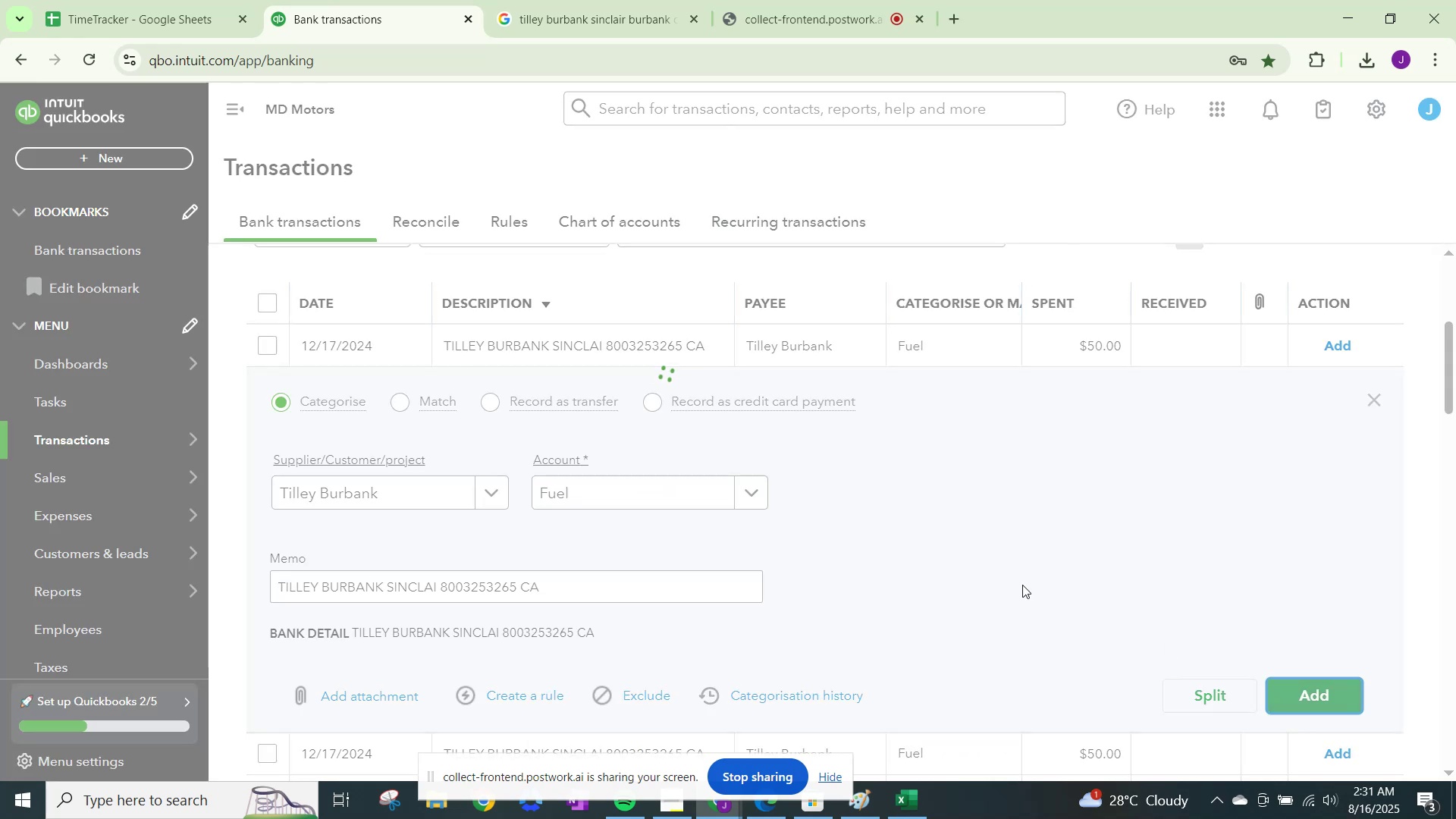 
left_click([959, 340])
 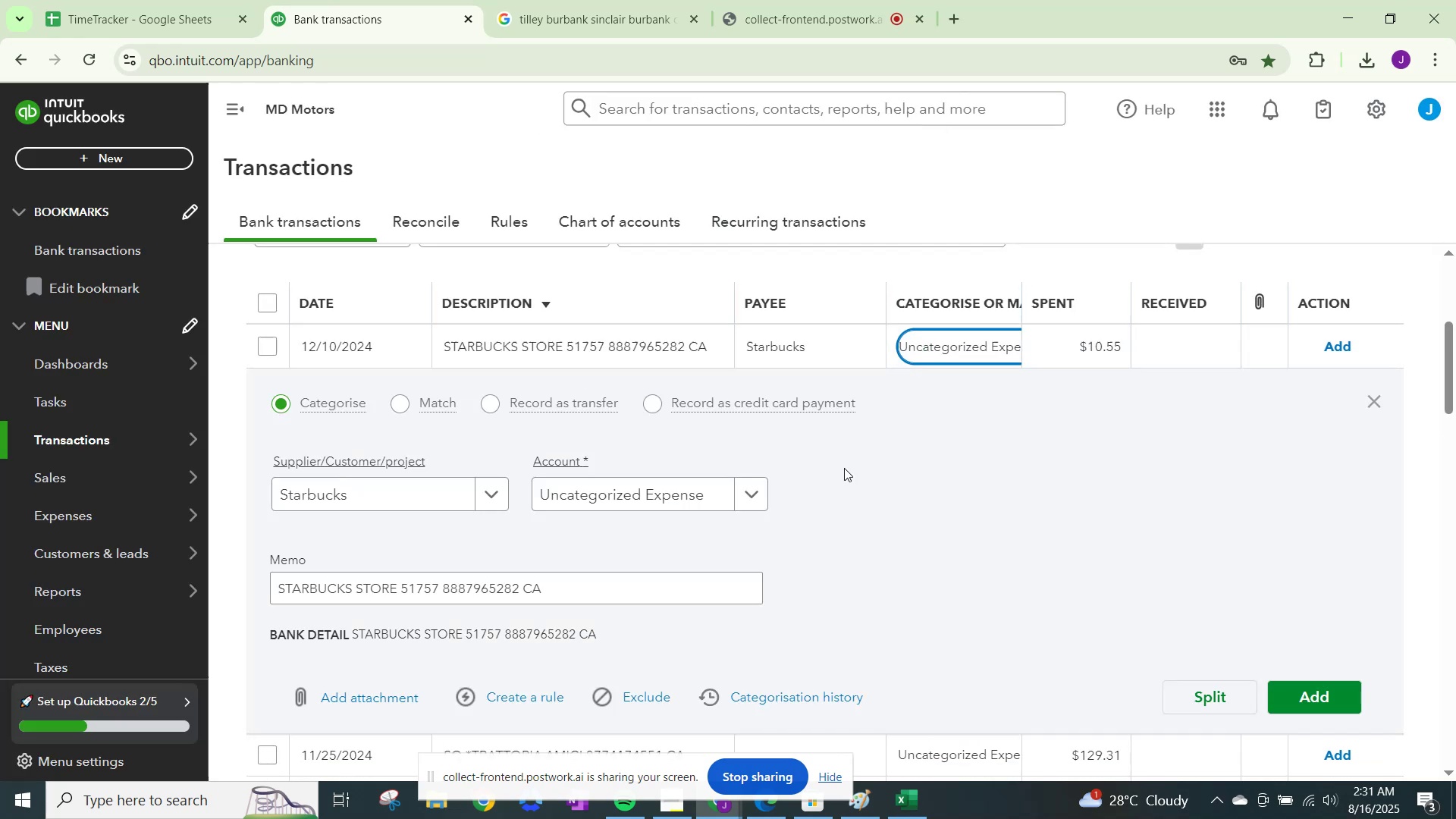 
left_click([695, 501])
 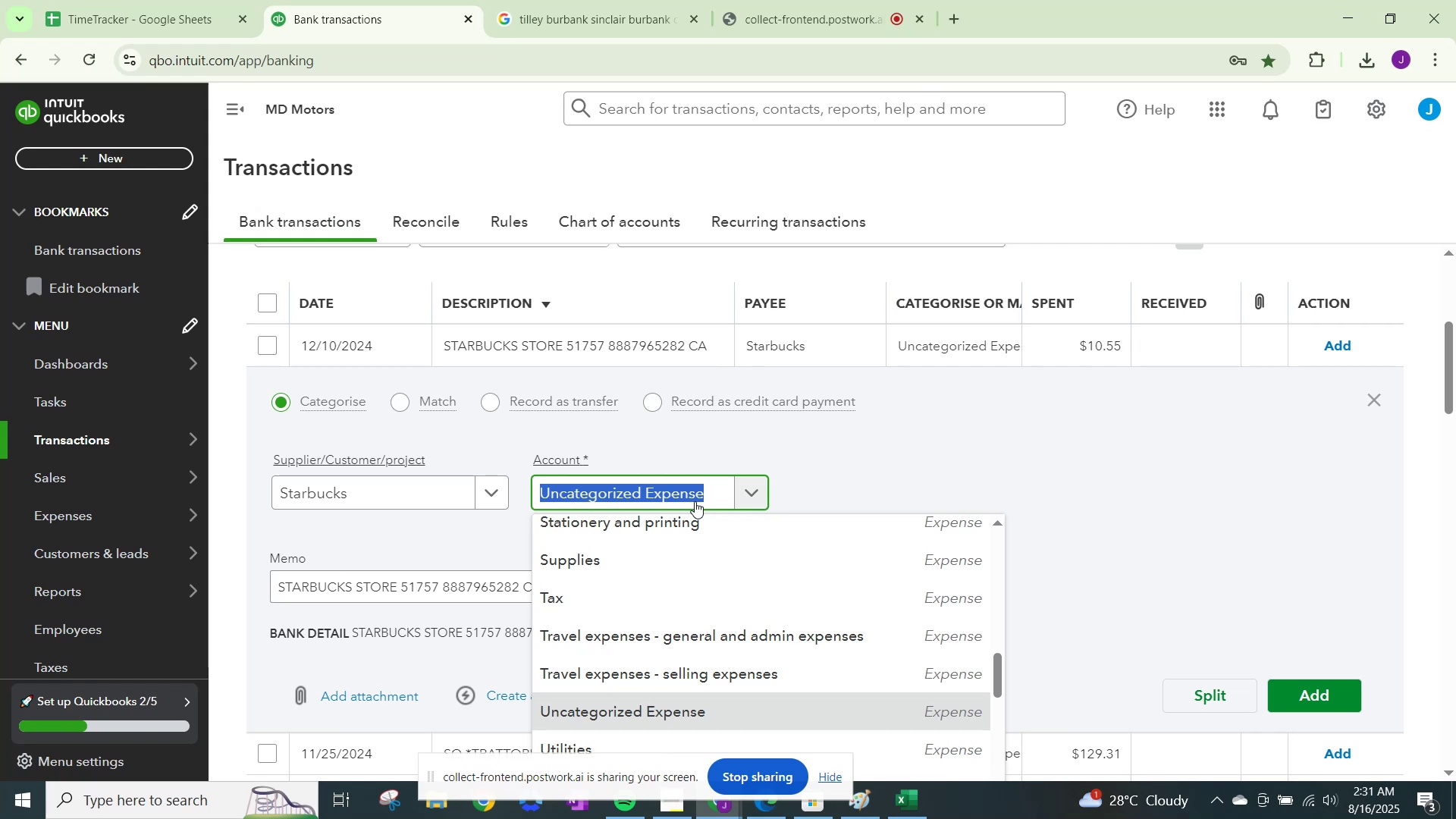 
type(meals)
 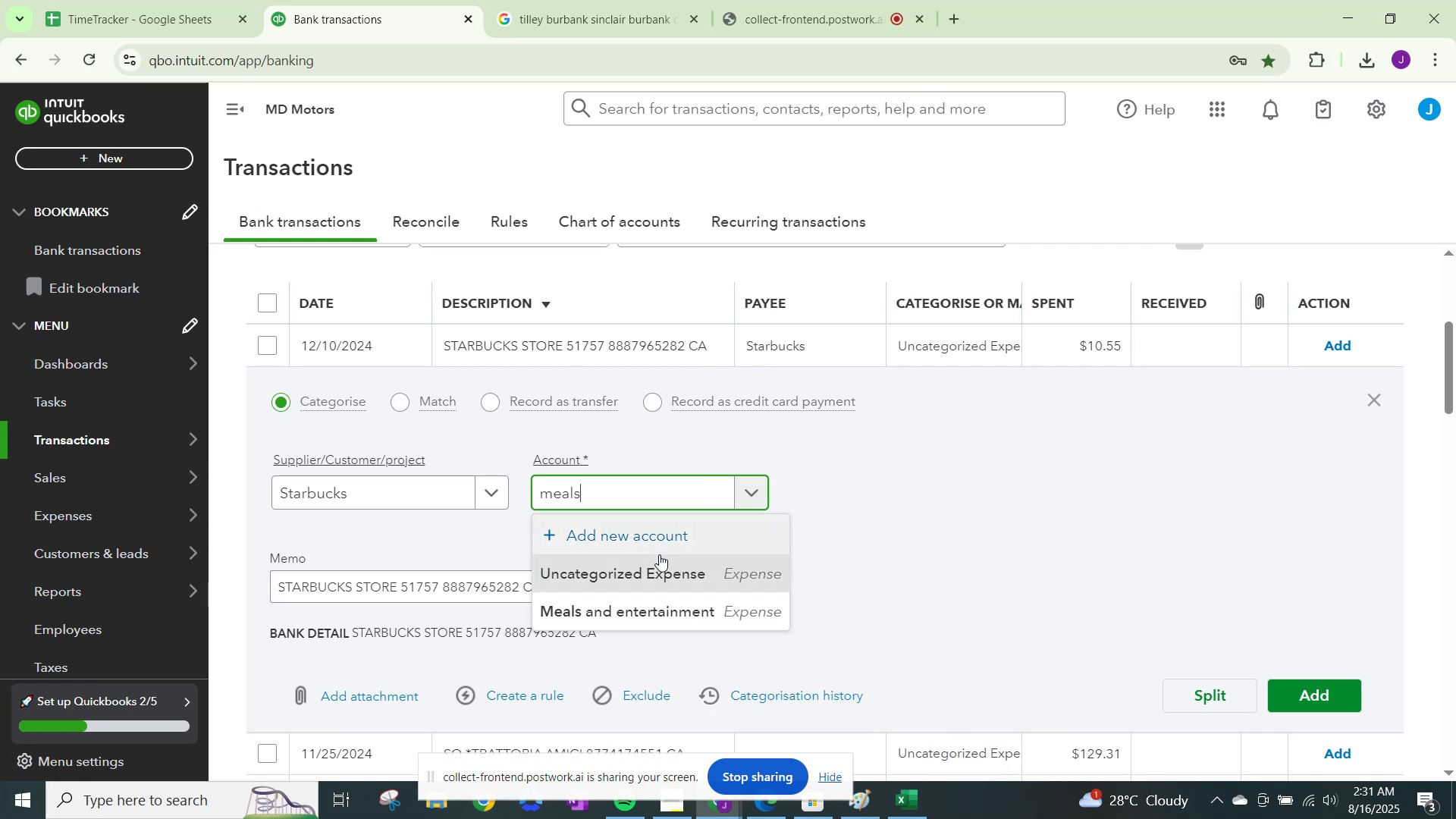 
left_click([655, 607])
 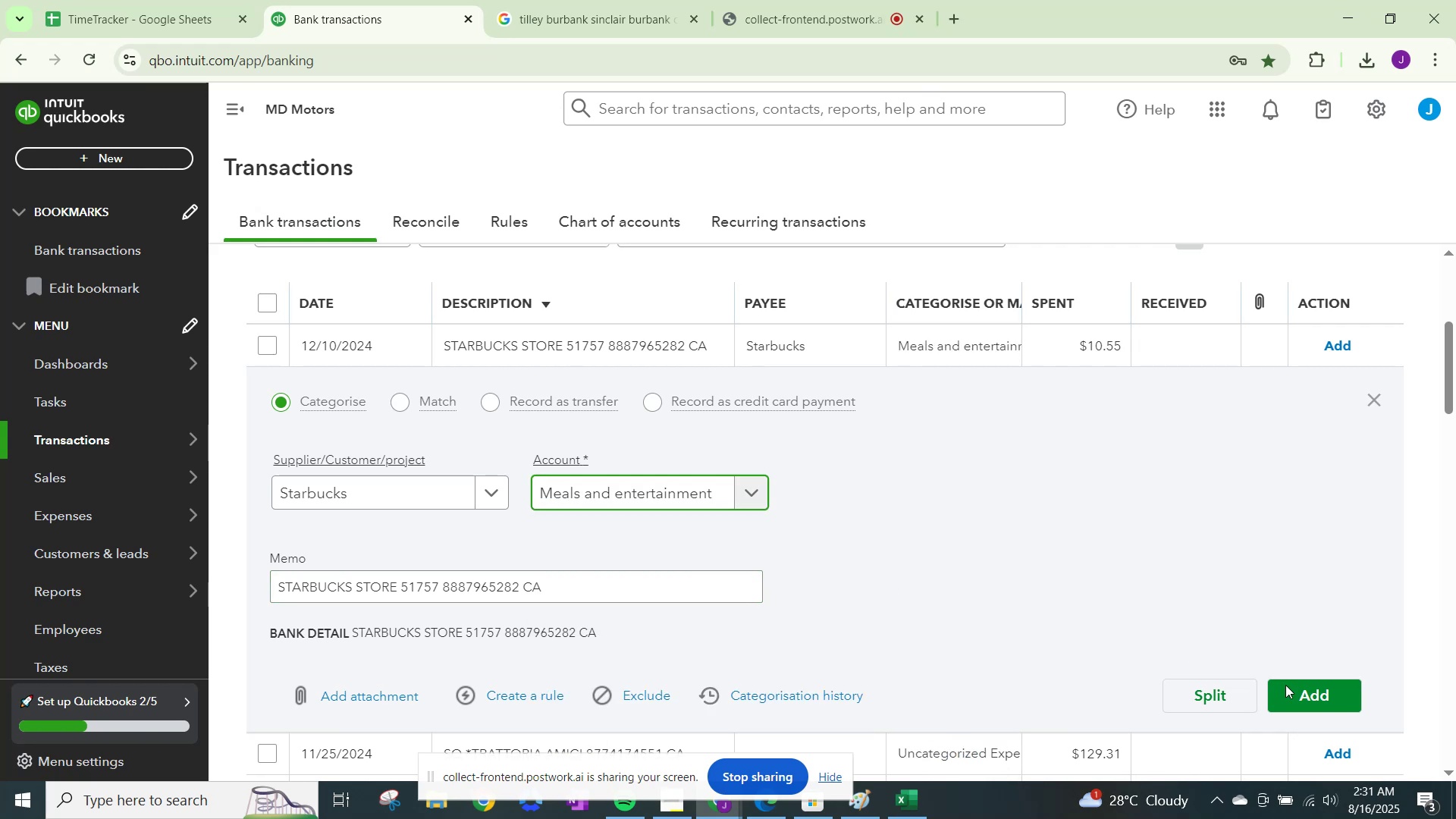 
left_click([1328, 700])
 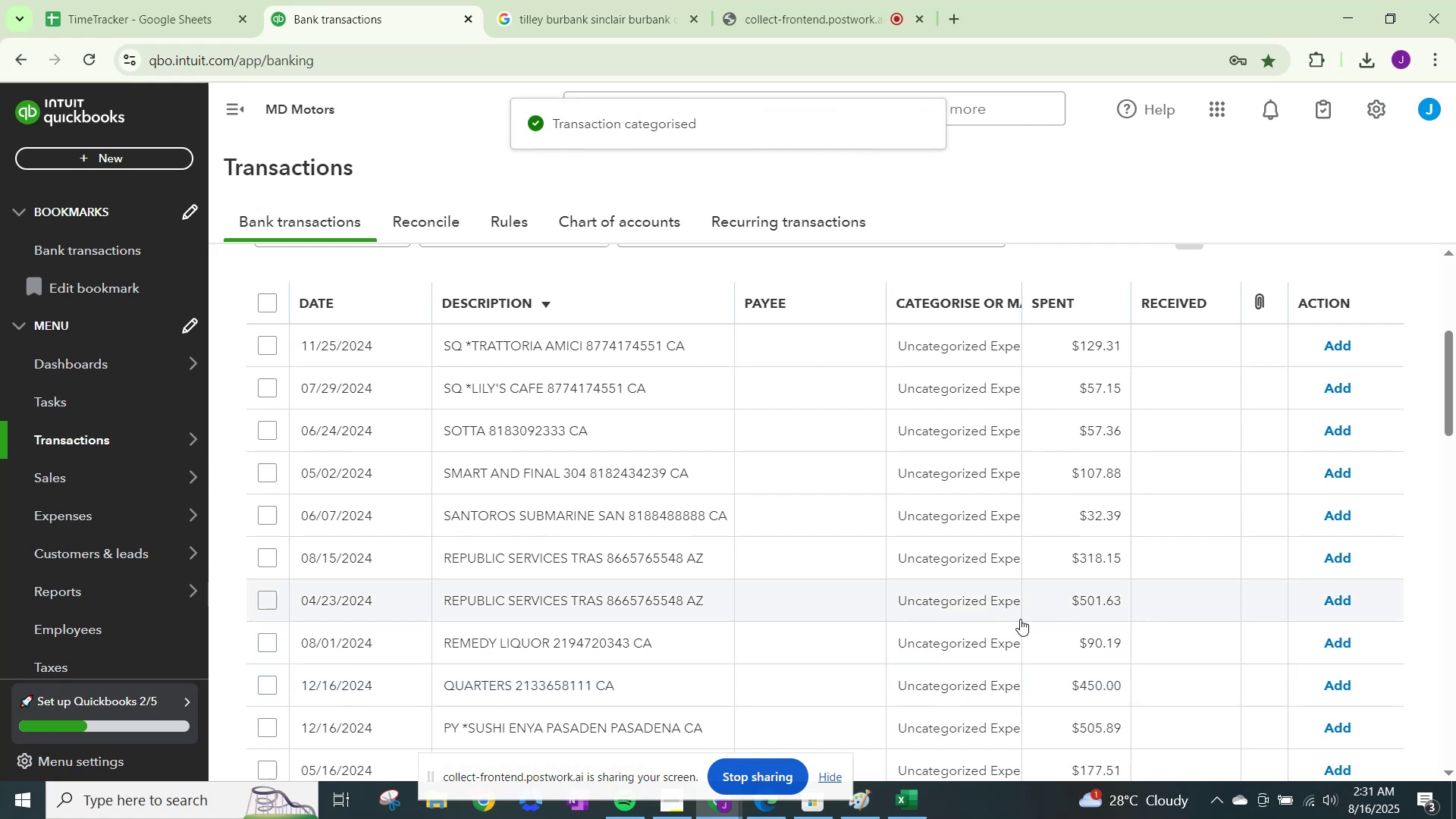 
wait(12.79)
 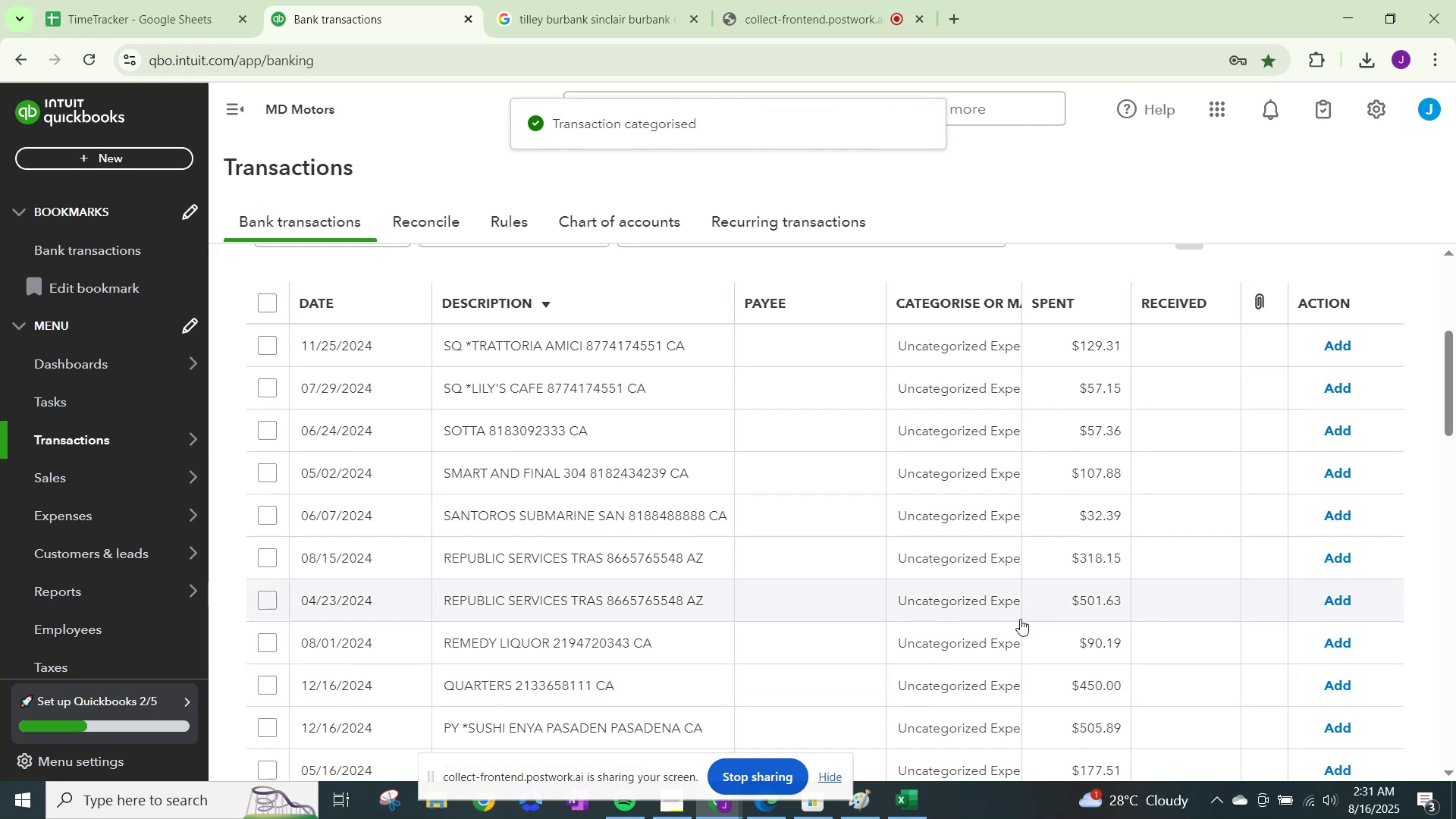 
left_click([563, 343])
 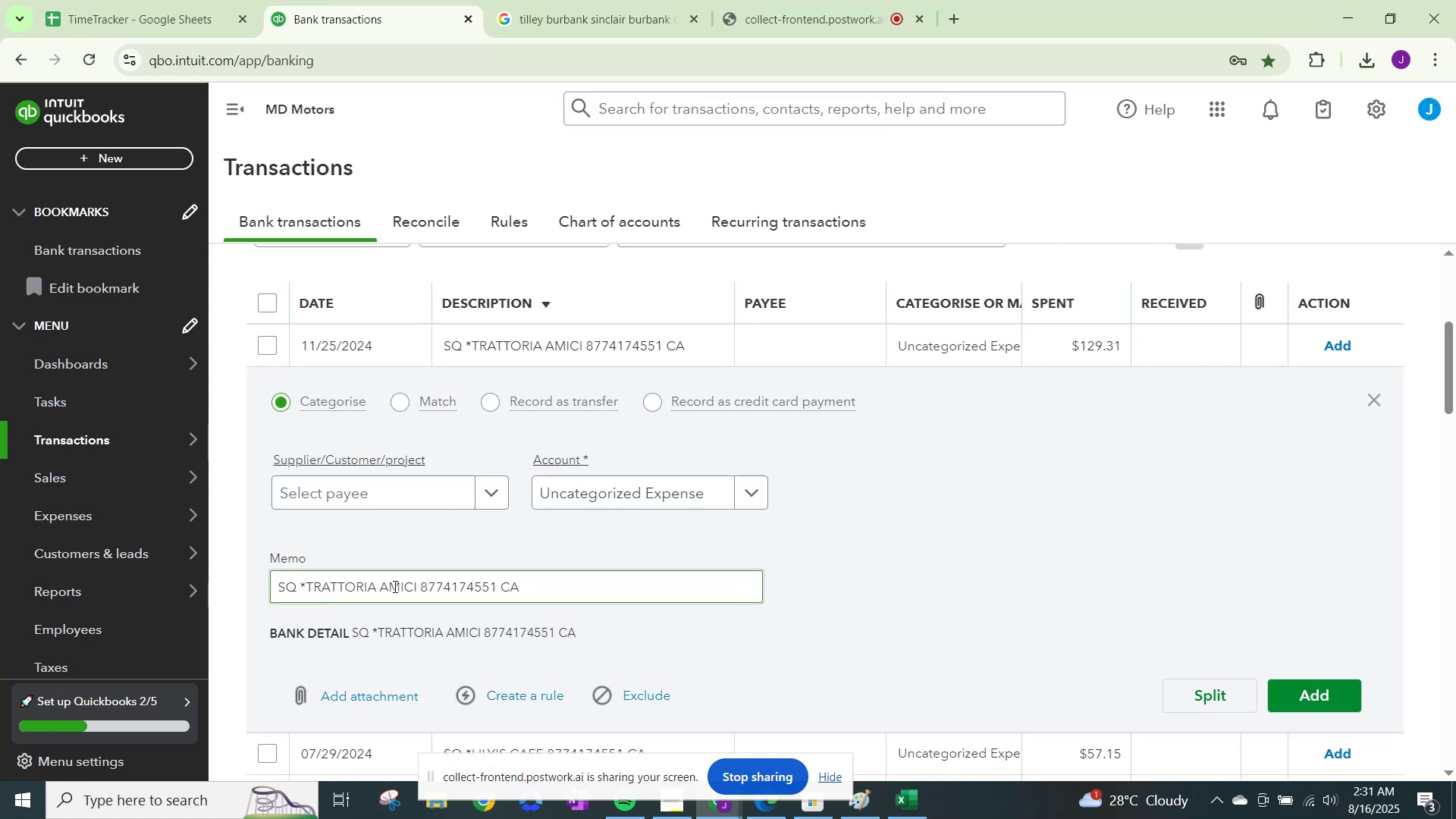 
left_click_drag(start_coordinate=[375, 585], to_coordinate=[303, 579])
 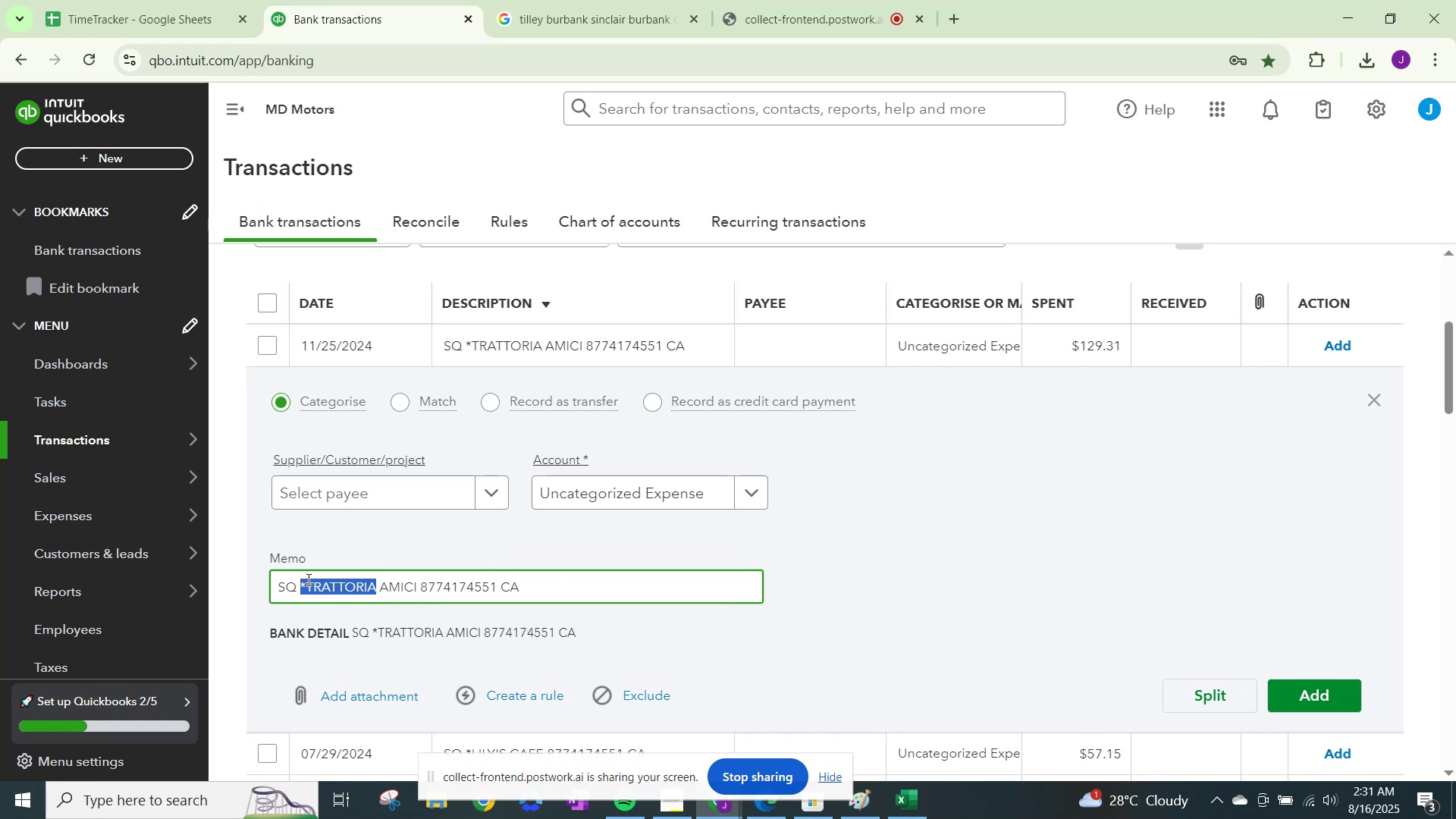 
key(Control+C)
 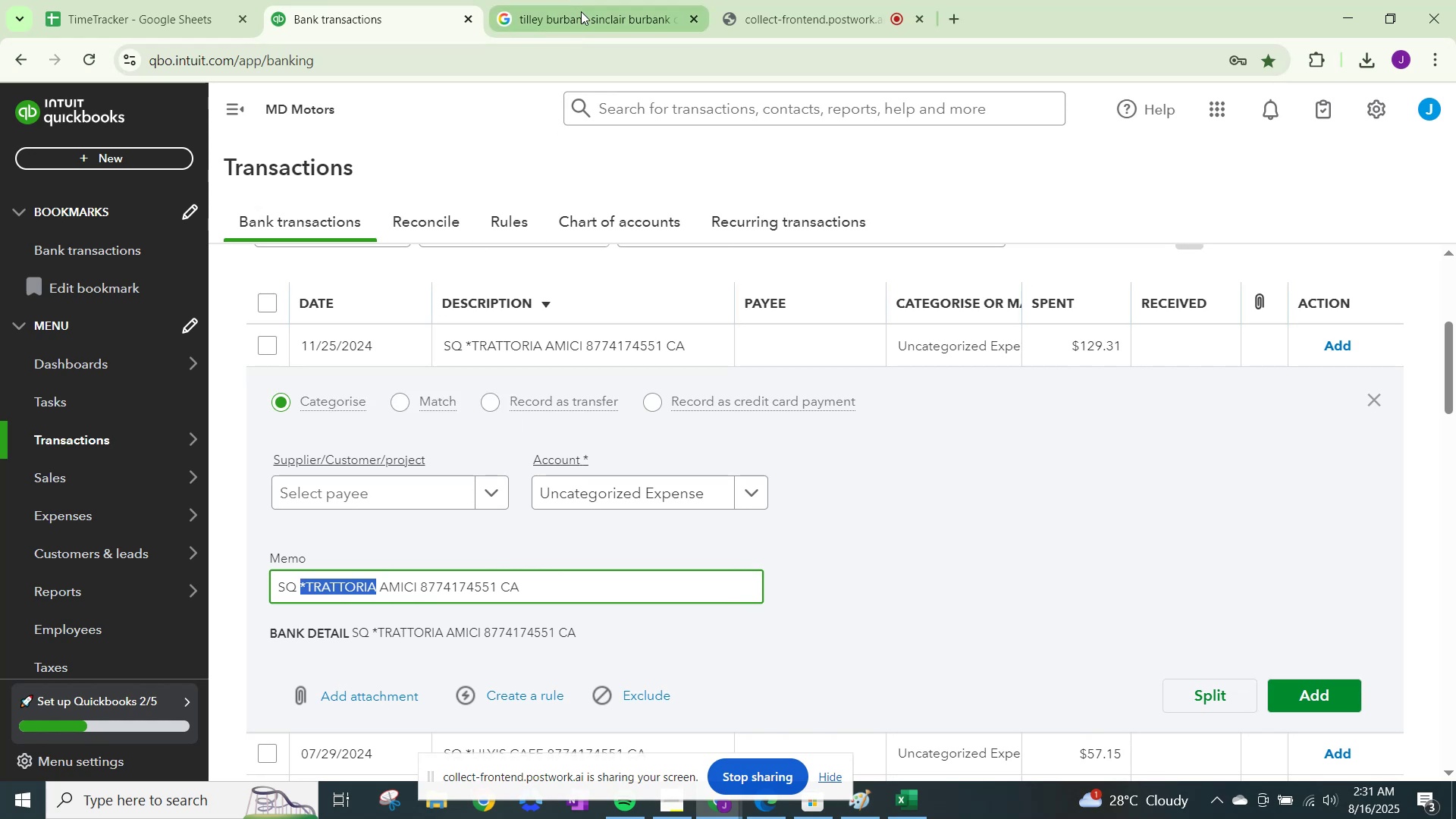 
left_click([581, 5])
 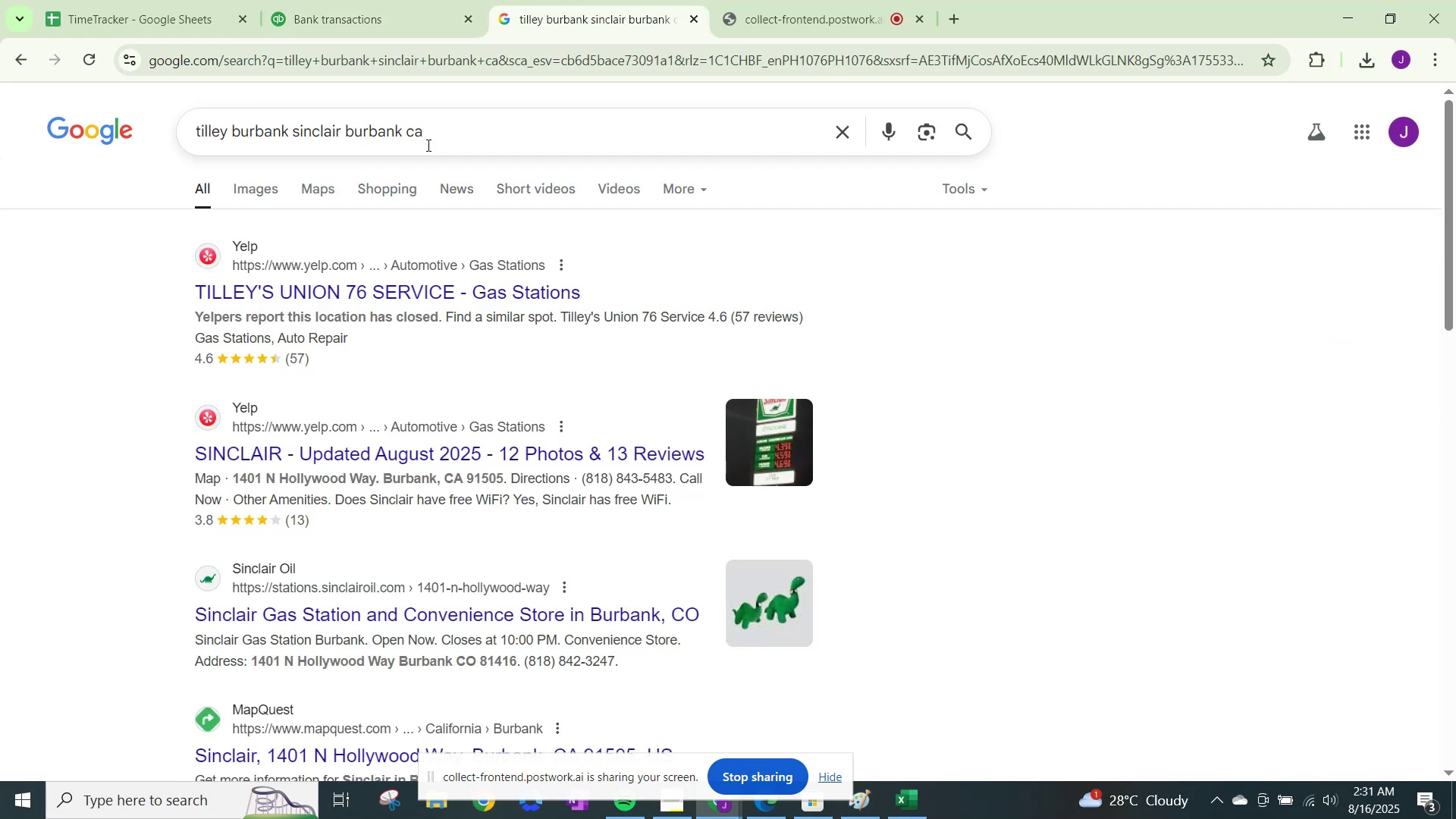 
left_click_drag(start_coordinate=[445, 118], to_coordinate=[55, 111])
 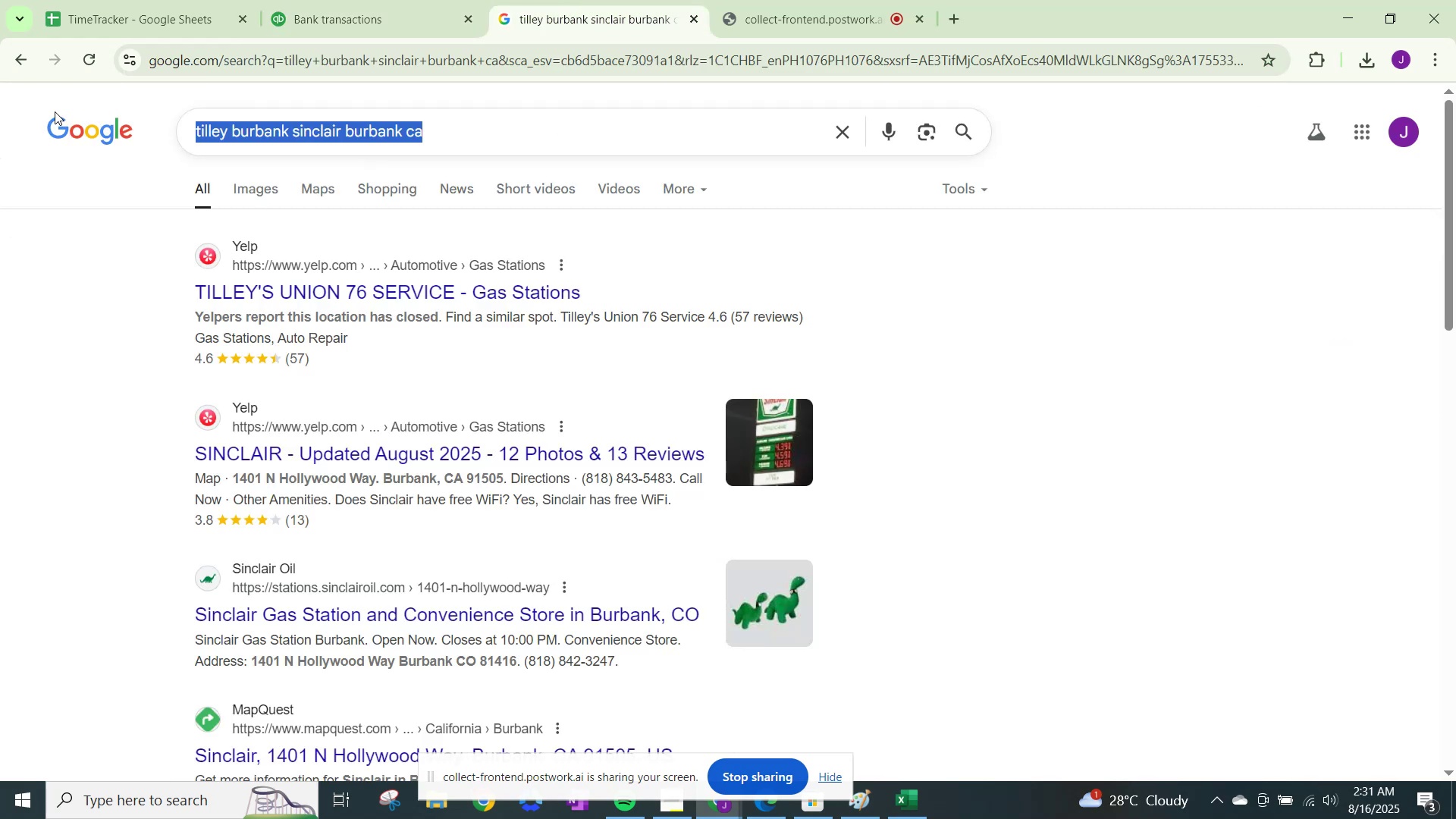 
key(Control+V)
 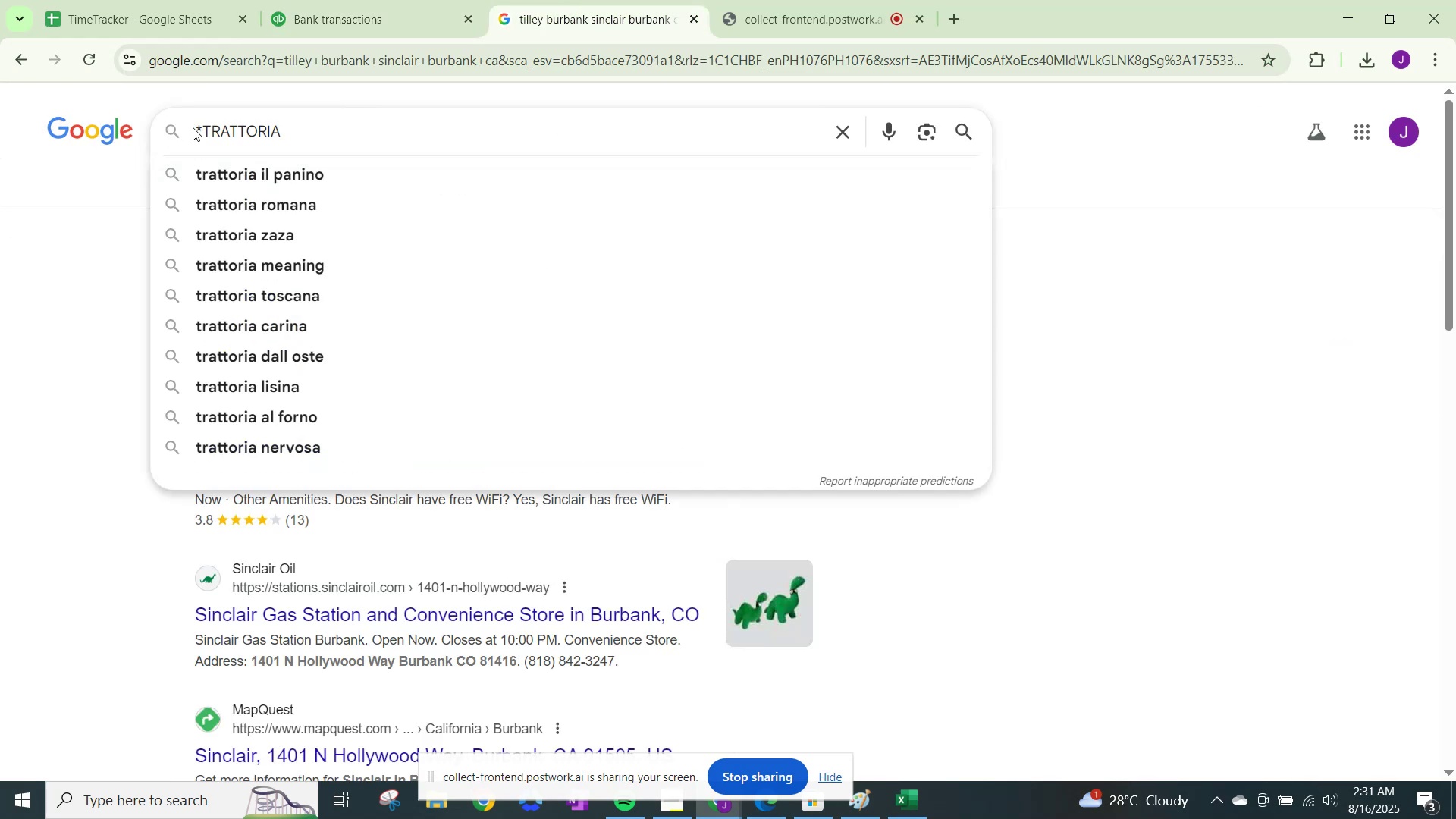 
left_click([202, 129])
 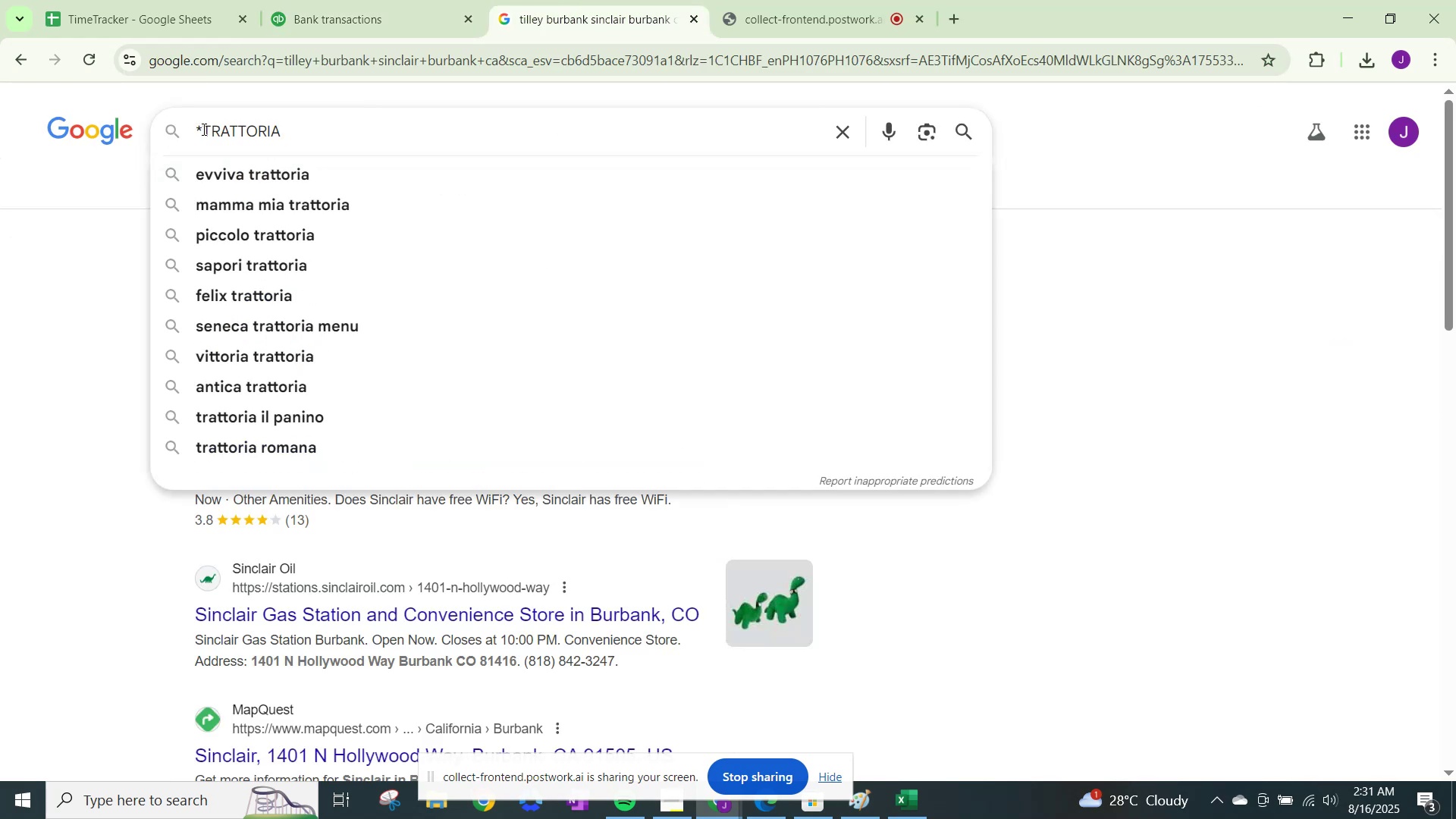 
key(Backspace)
 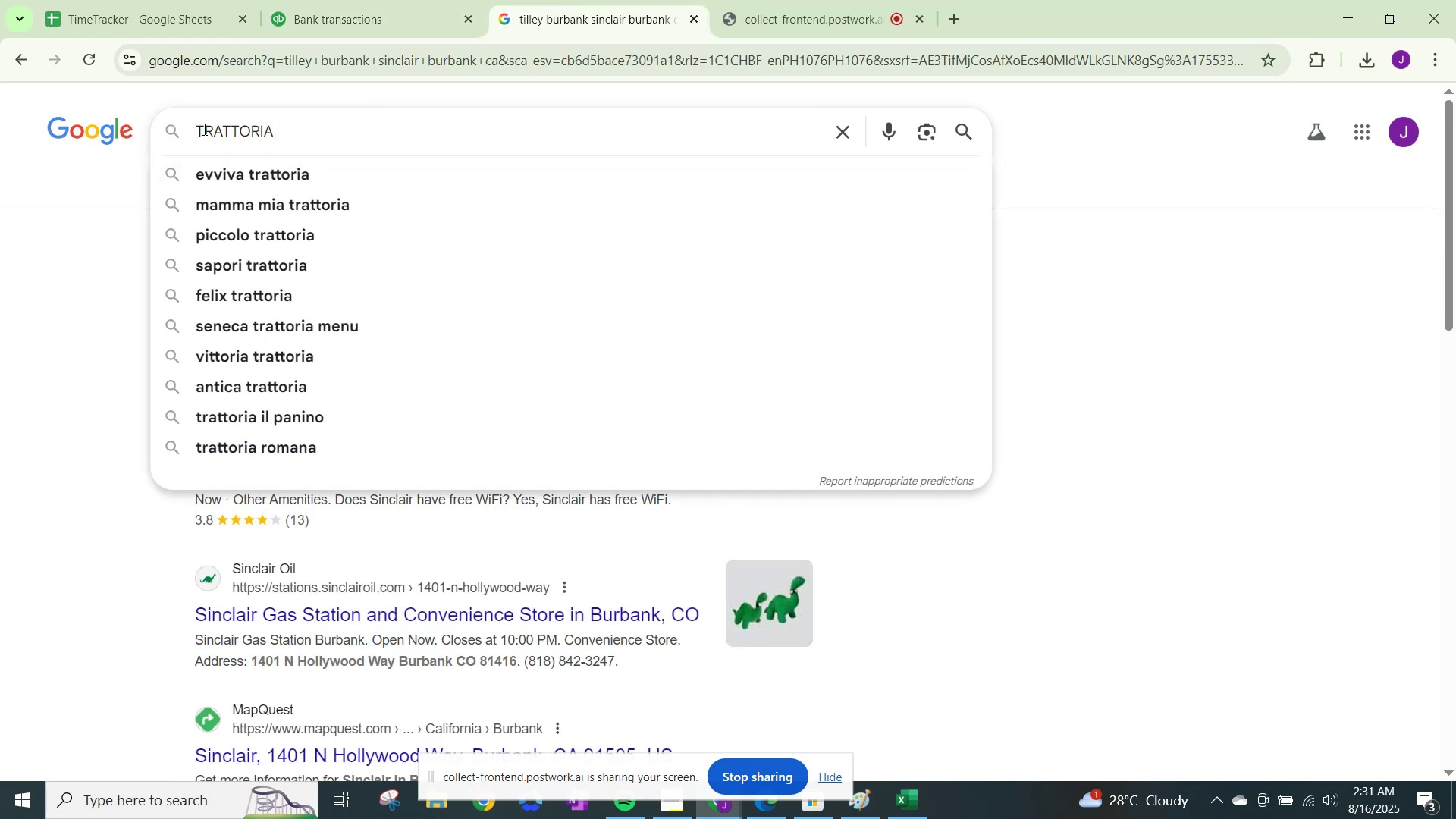 
key(Enter)
 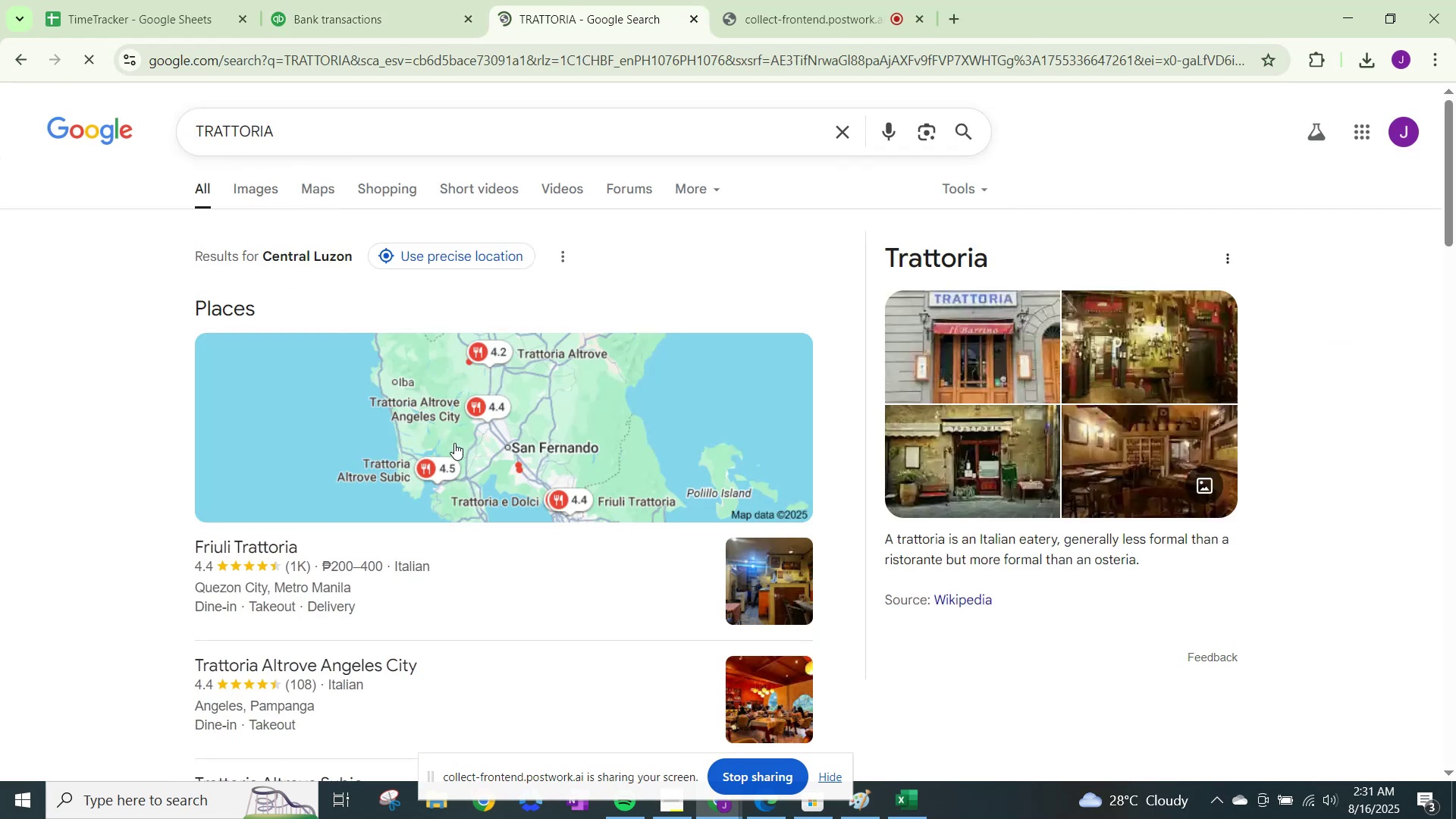 
scroll: coordinate [454, 443], scroll_direction: down, amount: 7.0
 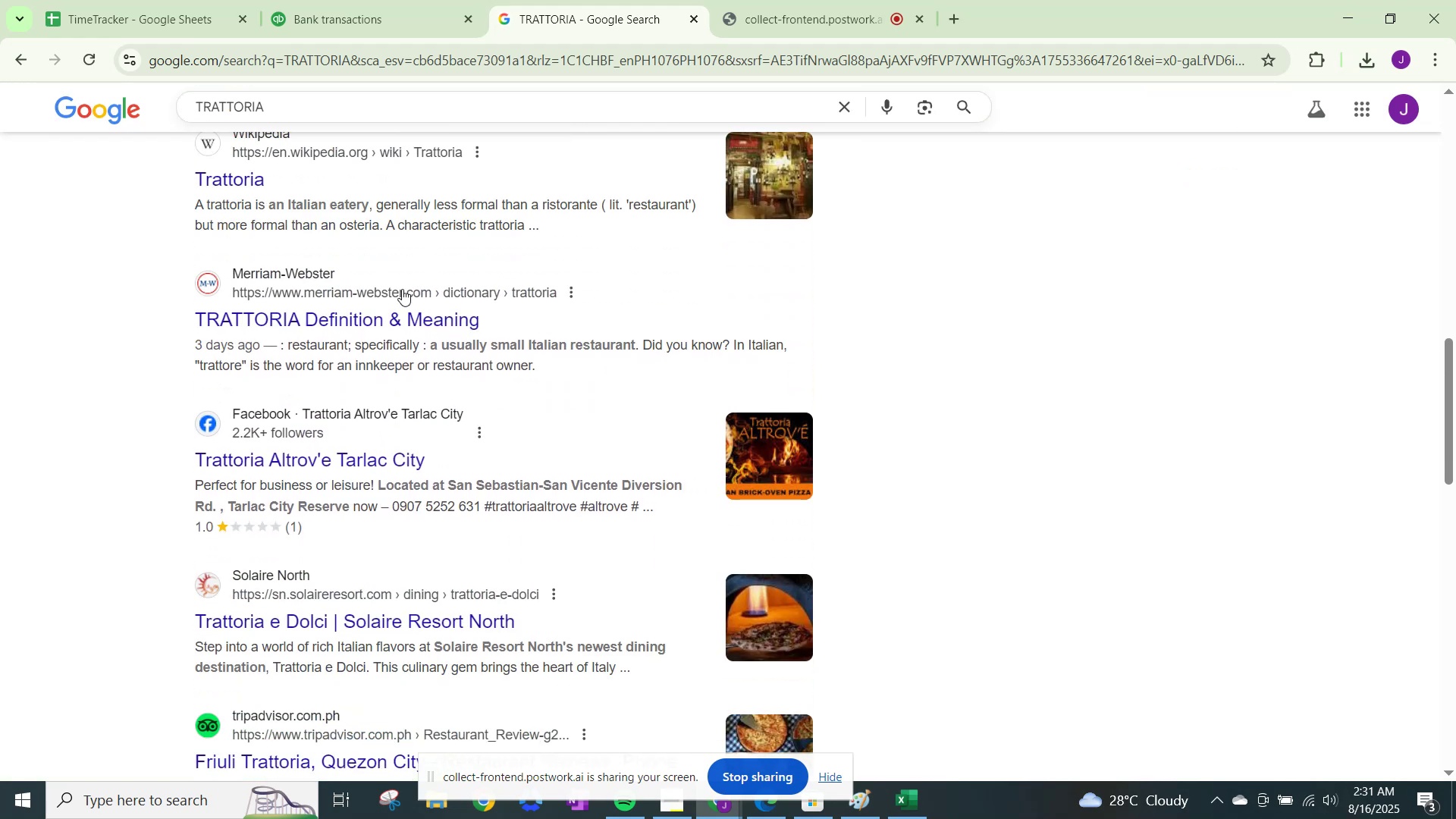 
left_click([328, 0])
 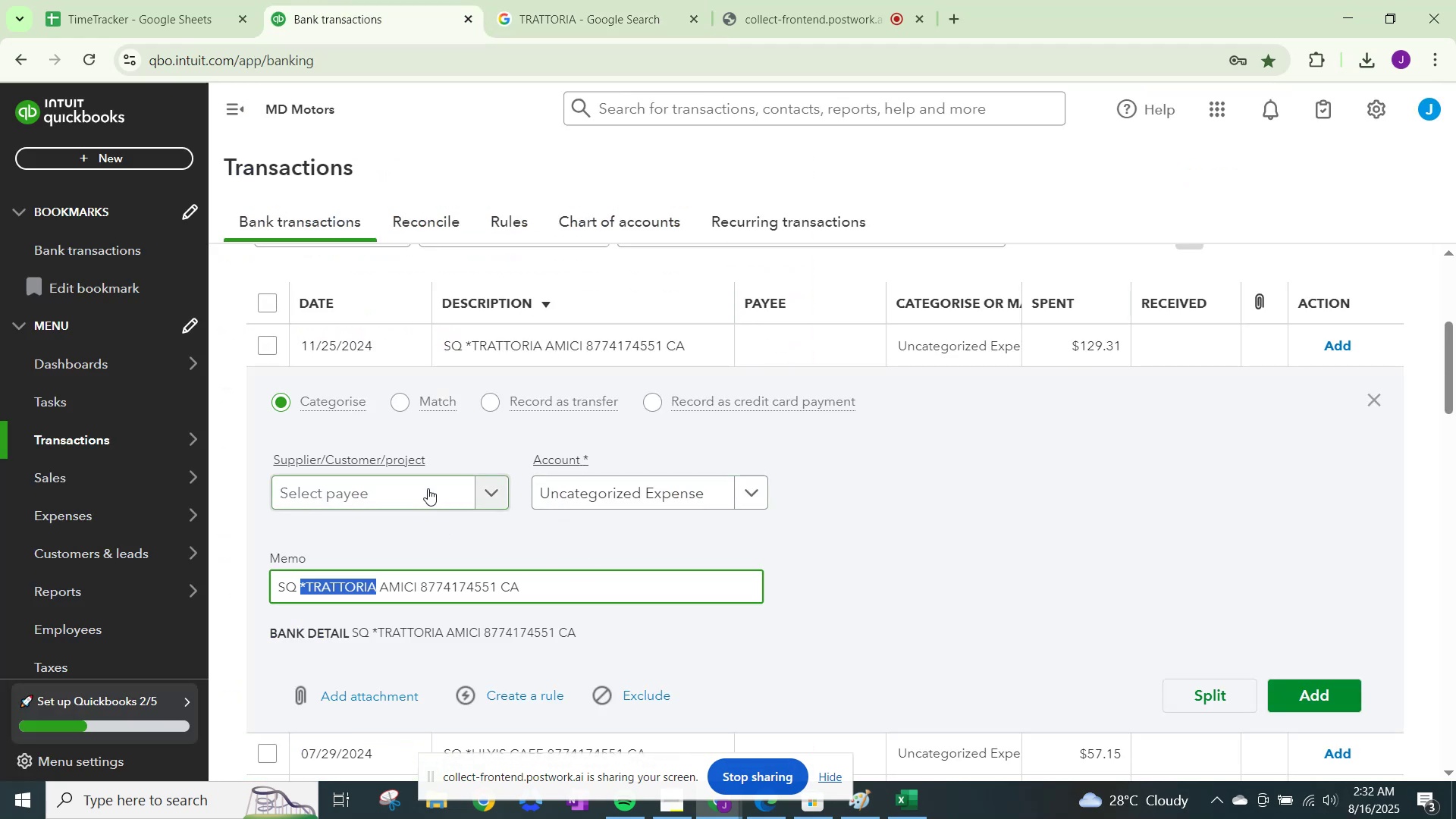 
left_click([428, 488])
 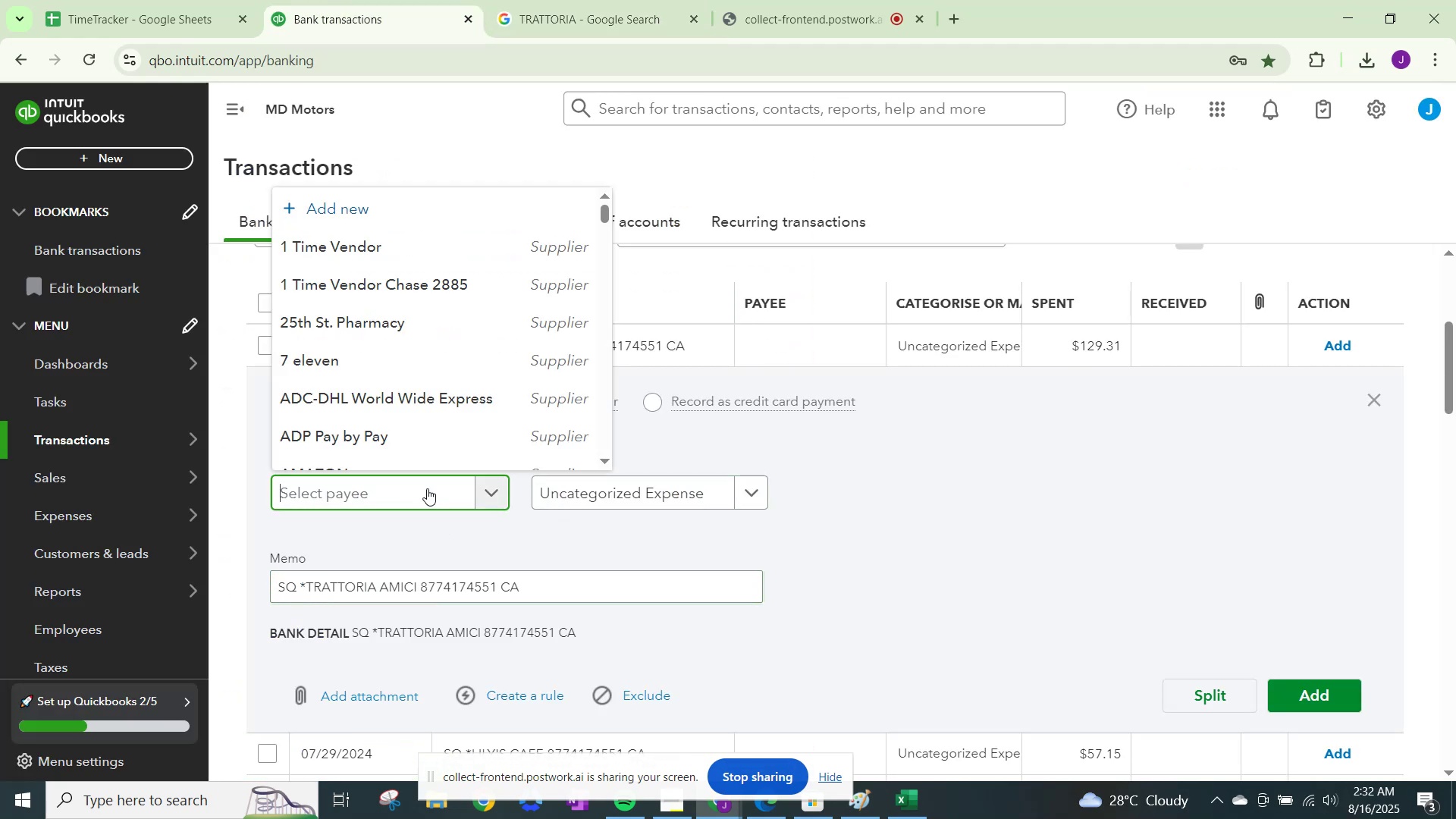 
key(Control+V)
 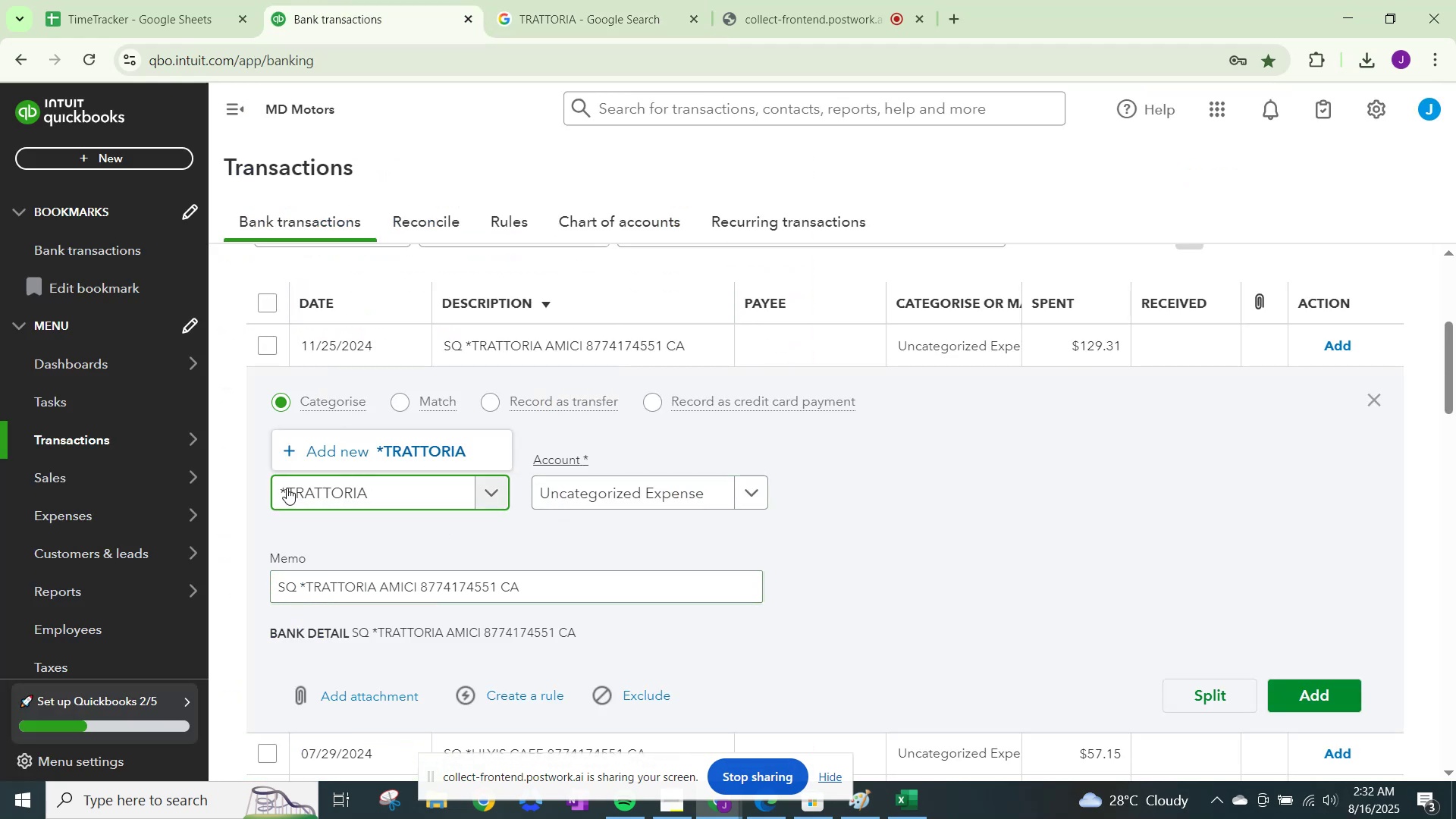 
left_click([289, 488])
 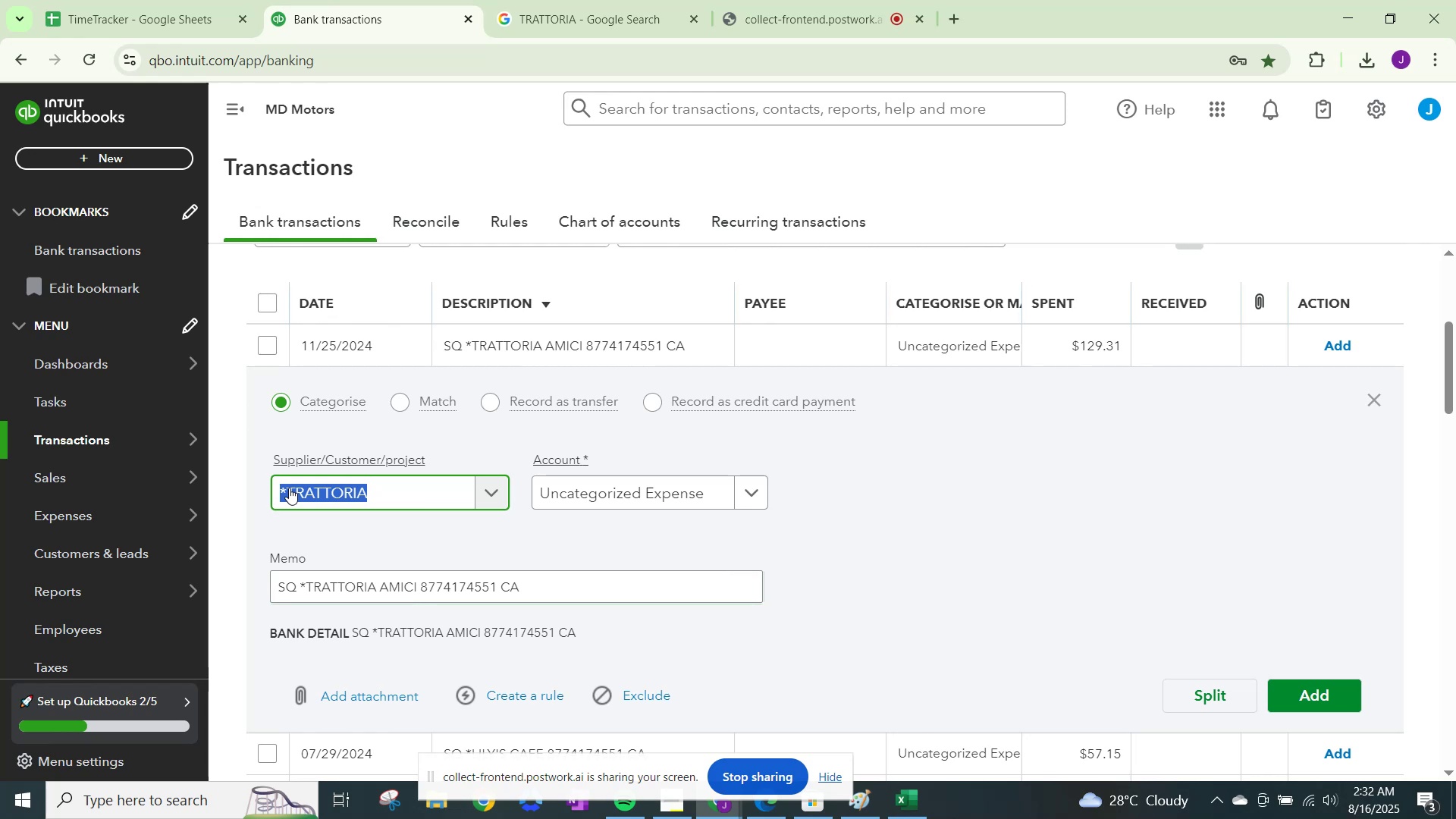 
left_click([289, 488])
 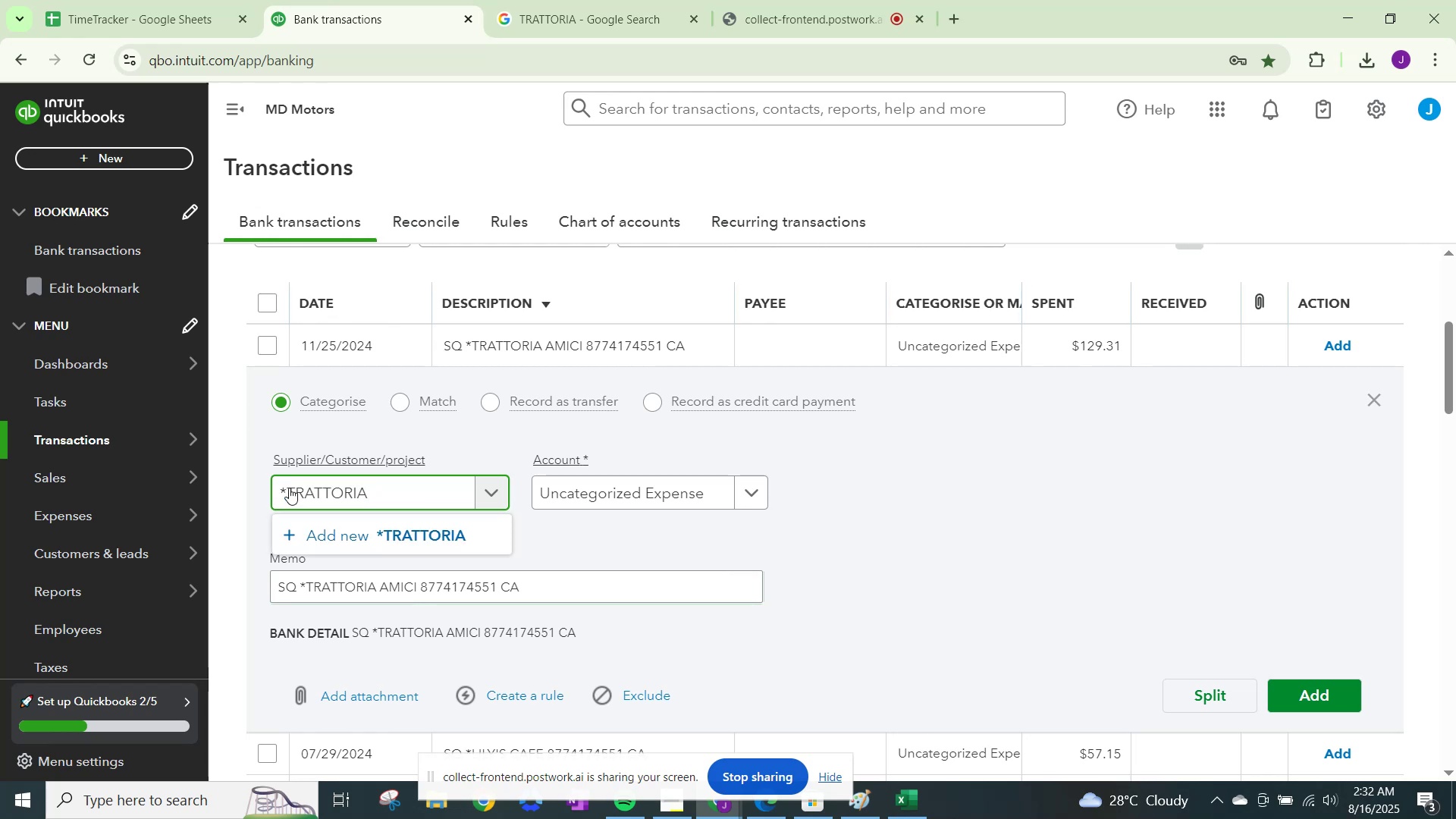 
key(Backspace)
 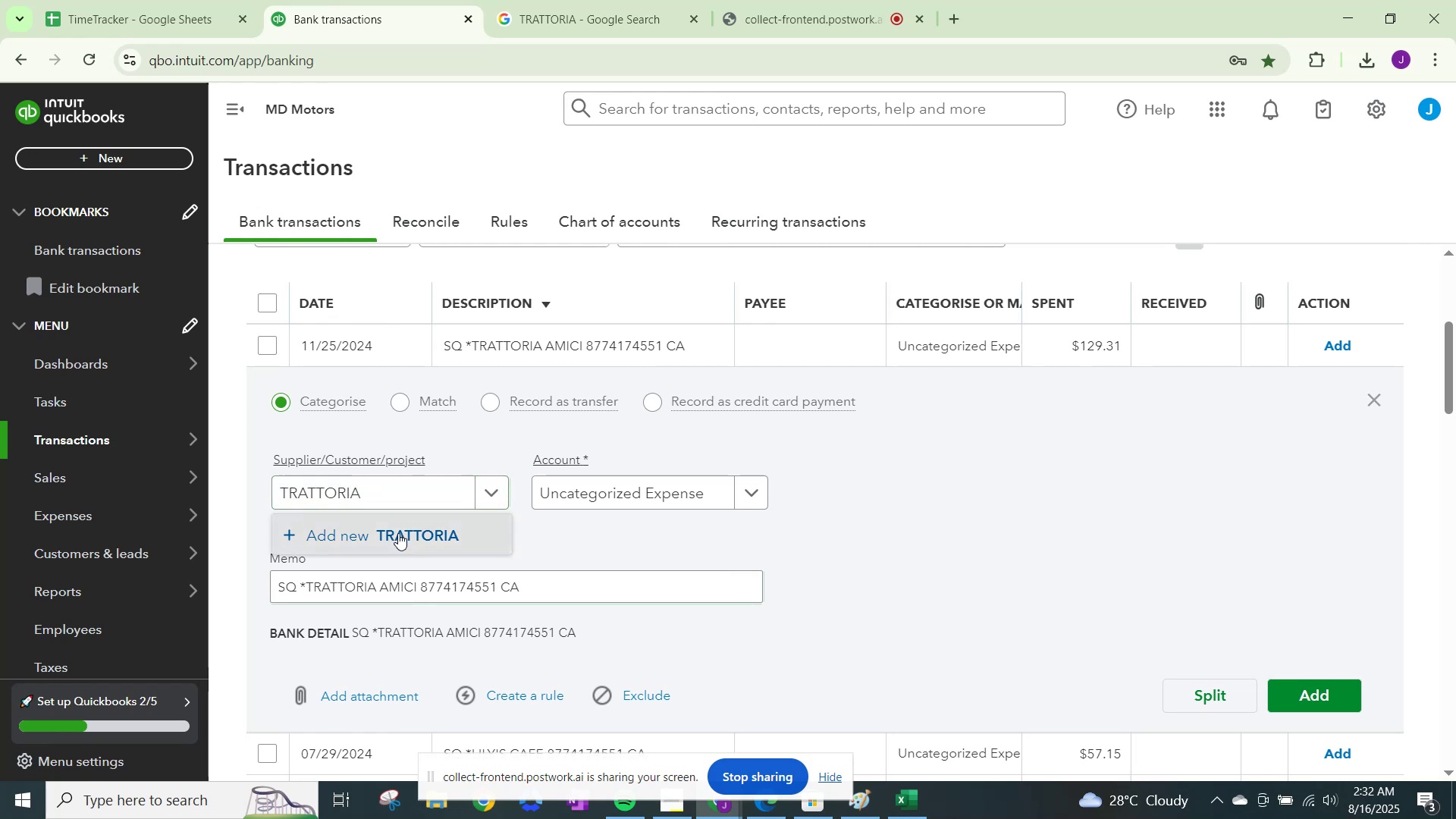 
left_click([398, 533])
 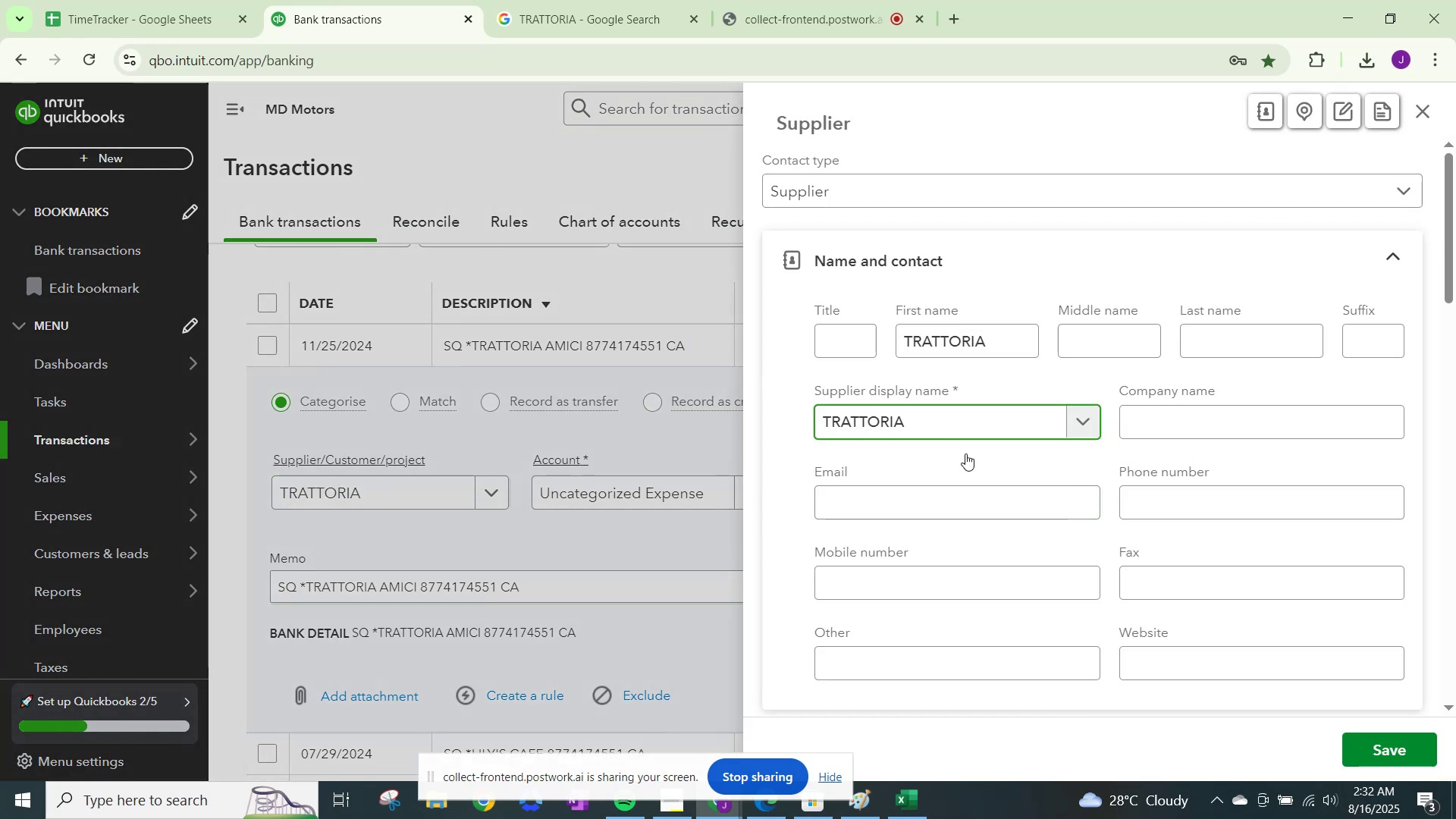 
scroll: coordinate [905, 504], scroll_direction: down, amount: 17.0
 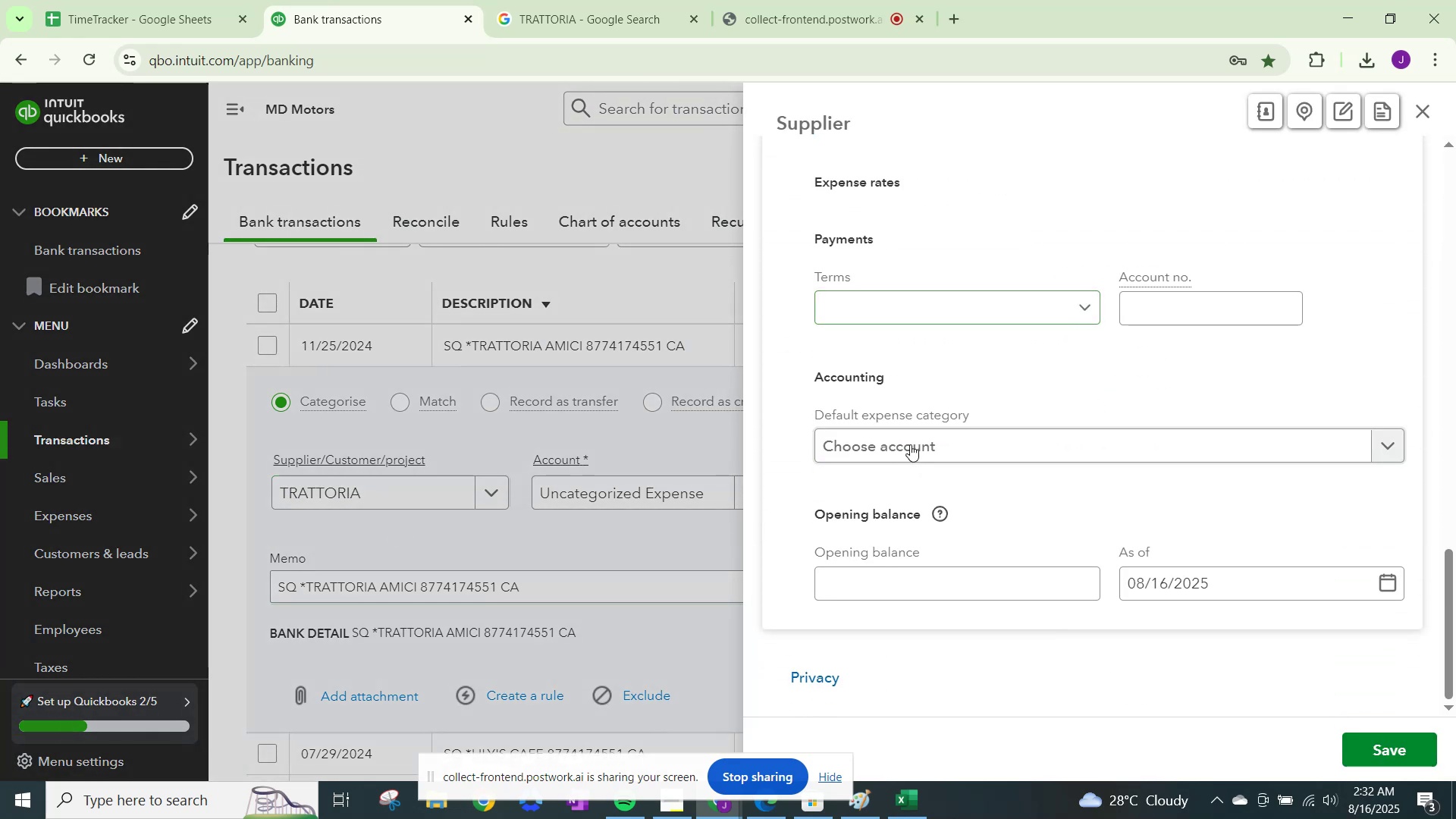 
left_click([910, 442])
 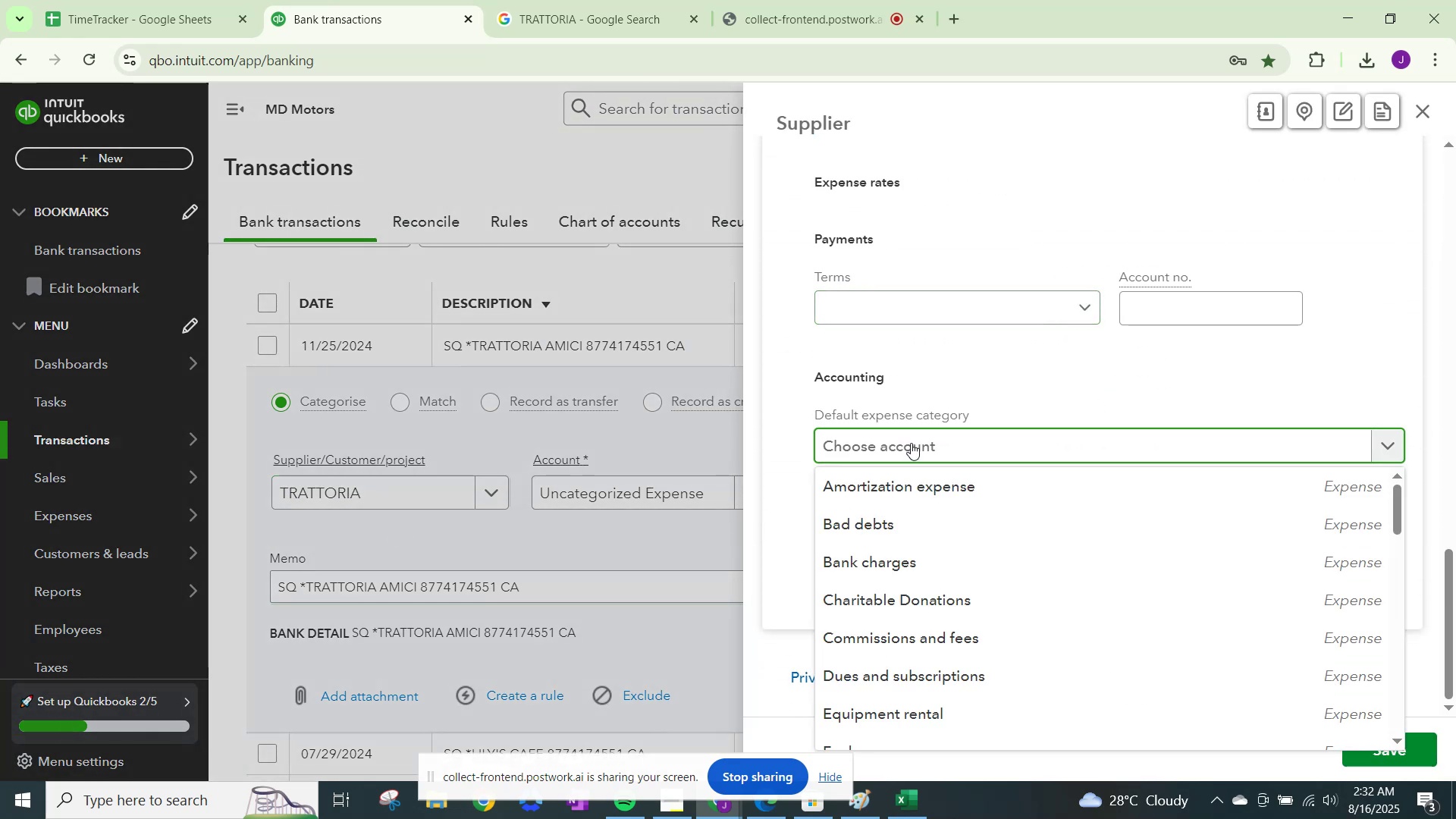 
type(meals)
 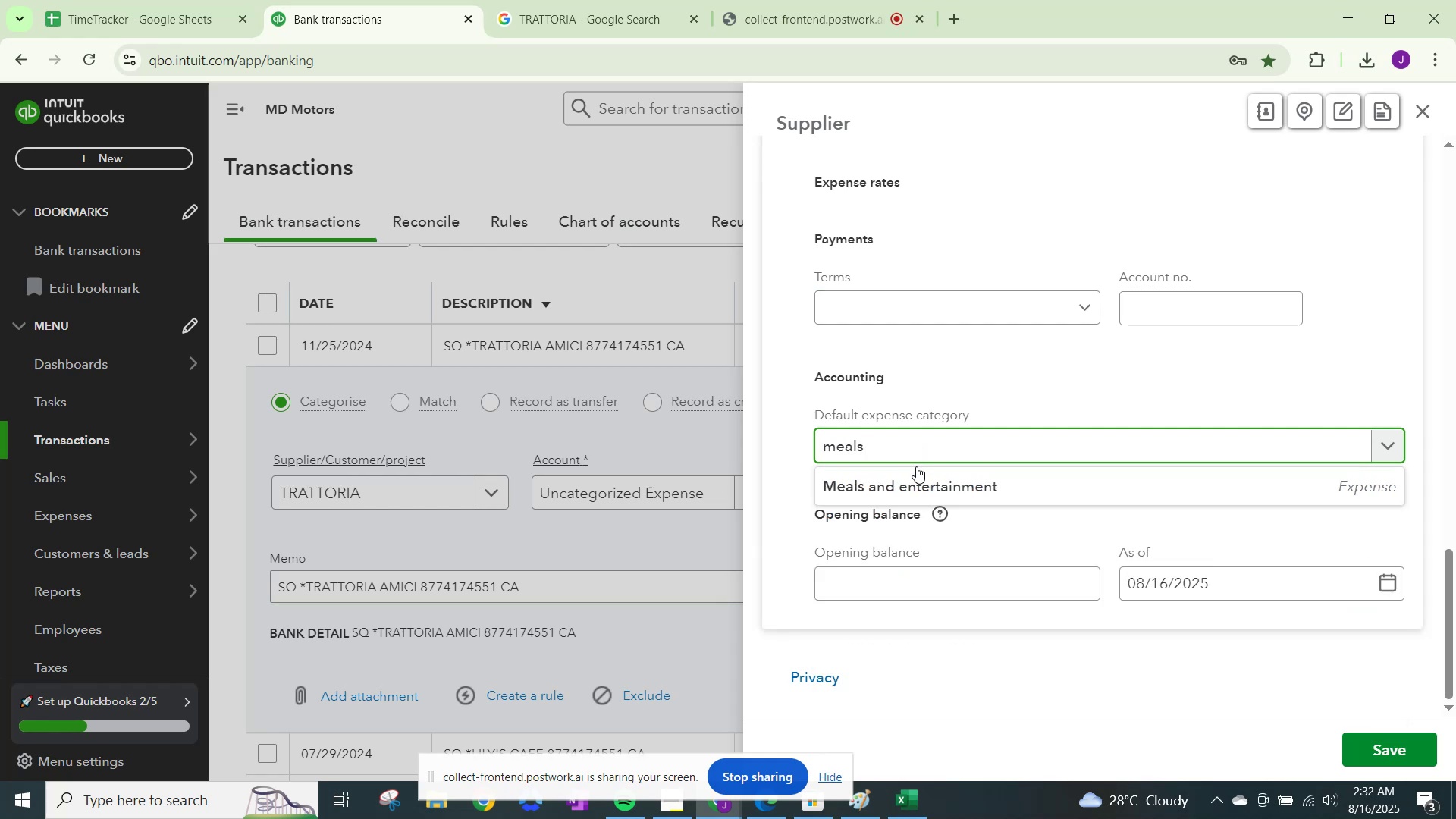 
left_click([918, 497])
 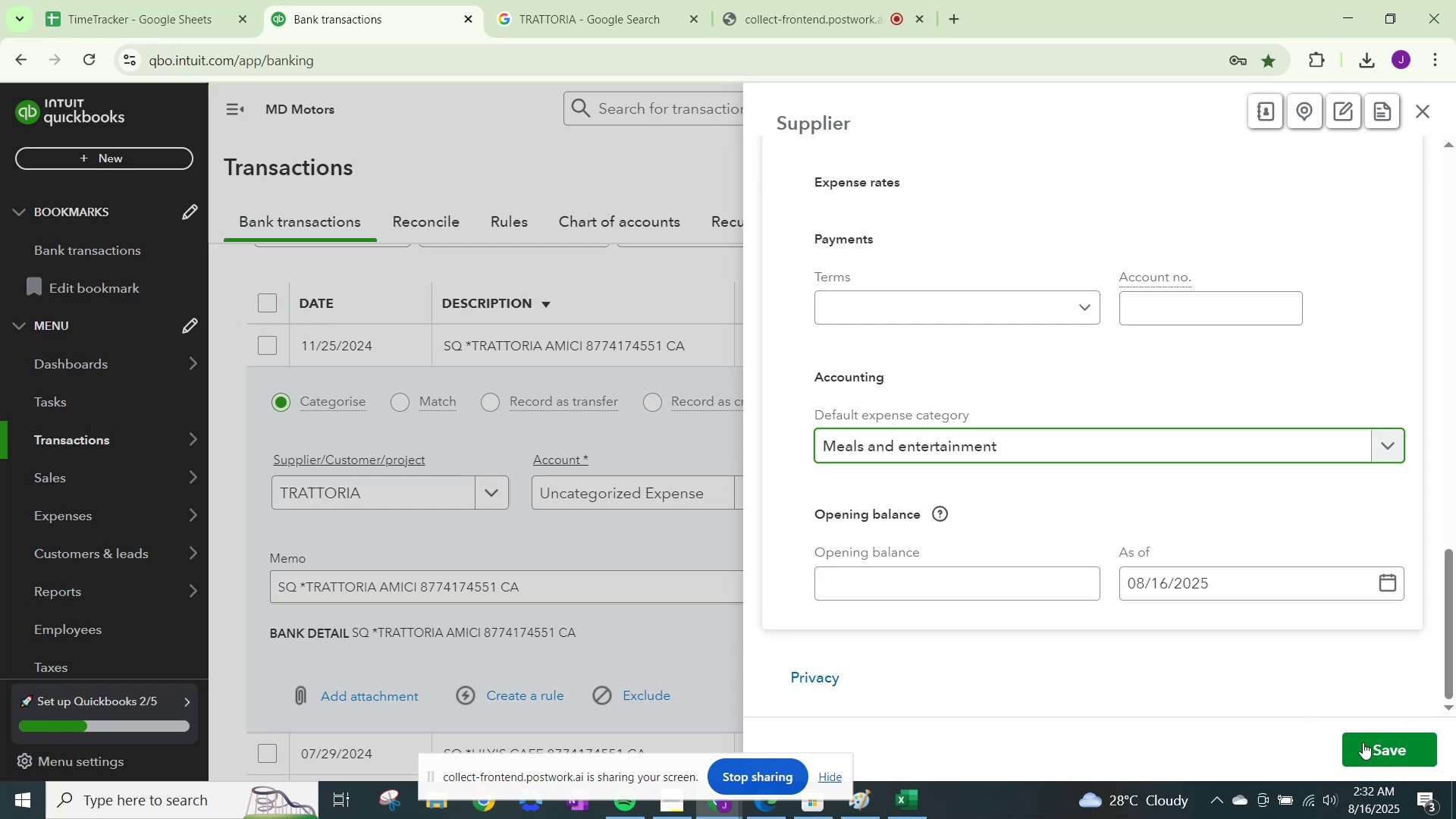 
left_click([1363, 745])
 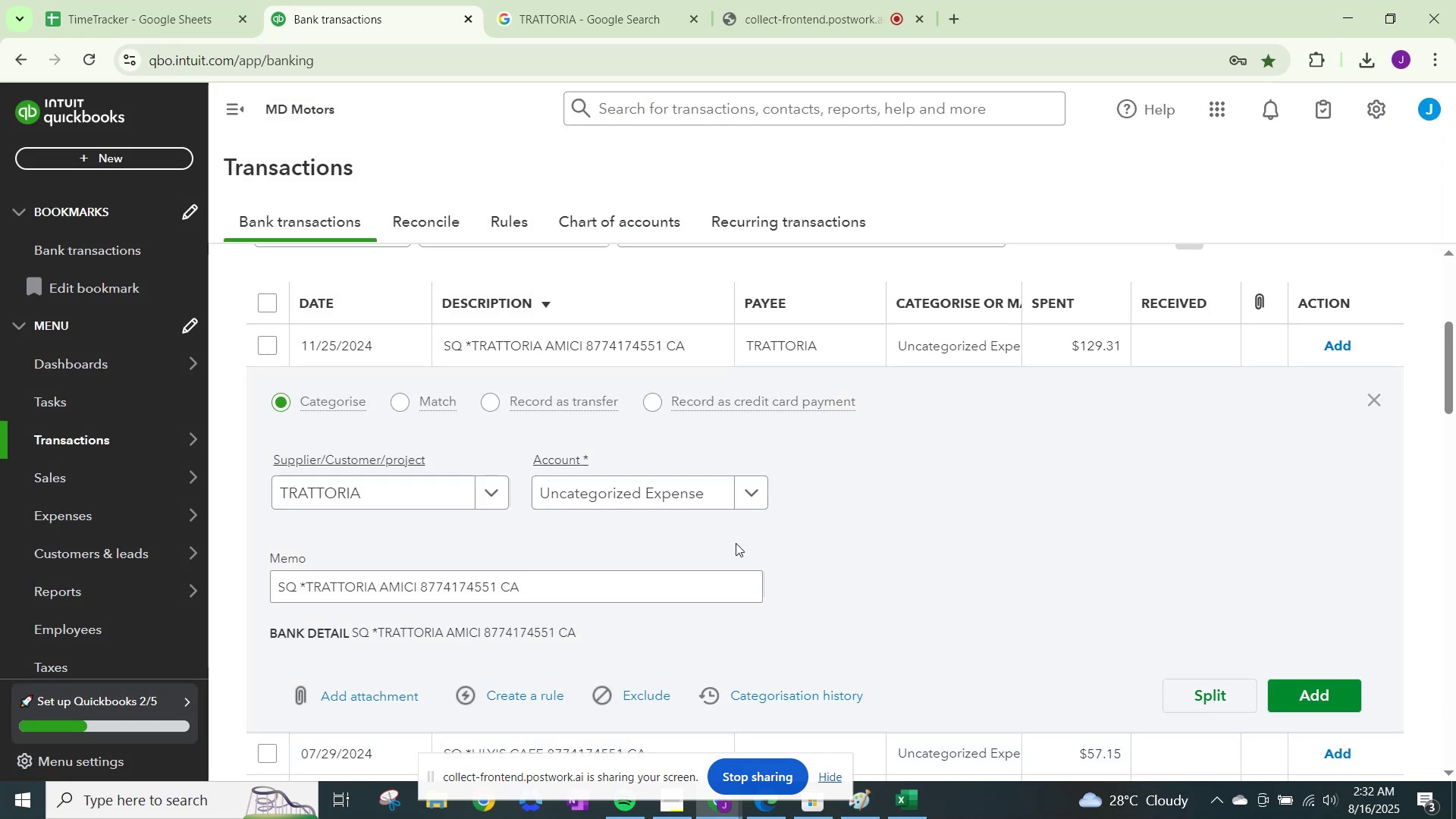 
left_click([642, 496])
 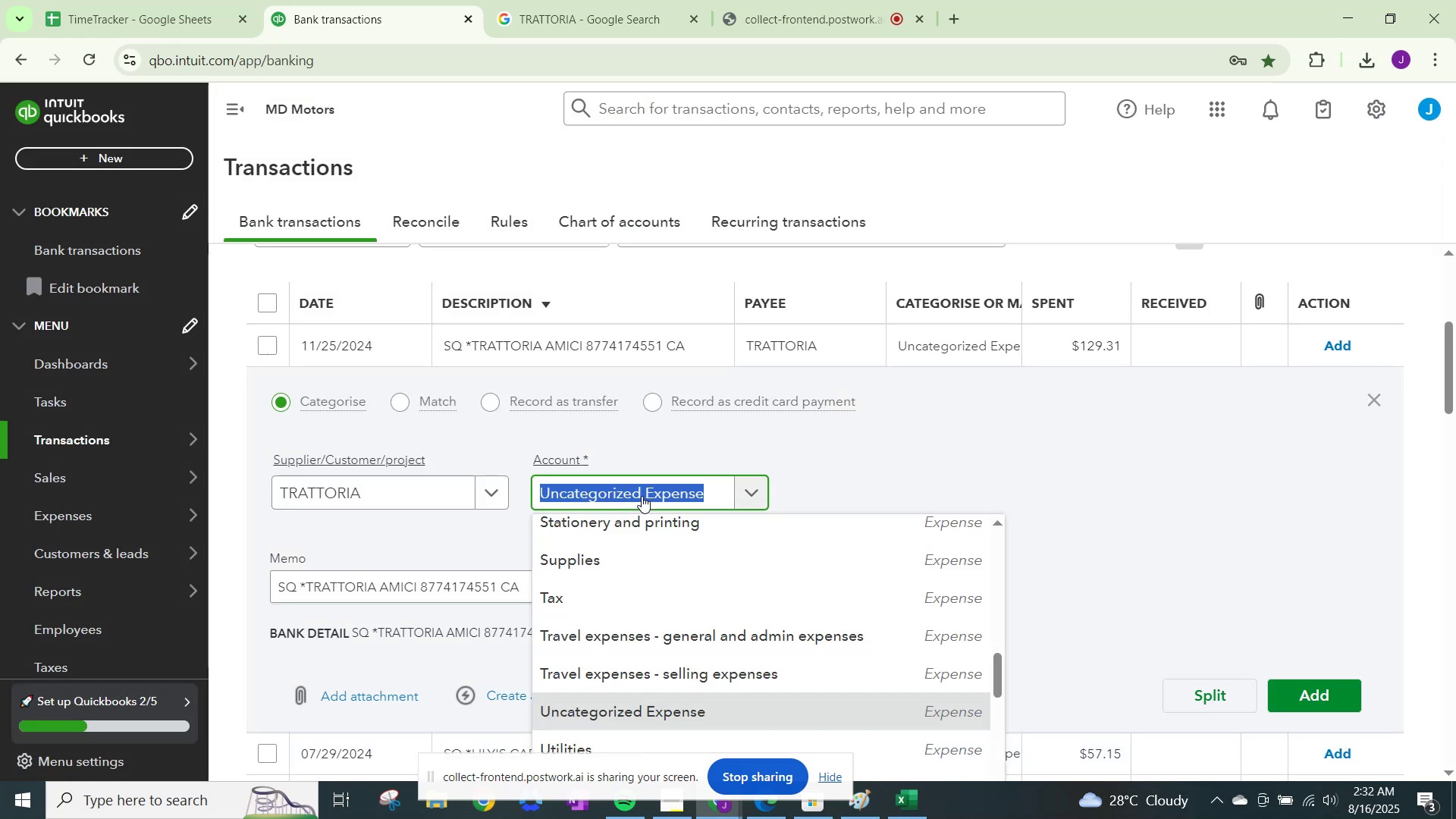 
type(meals)
 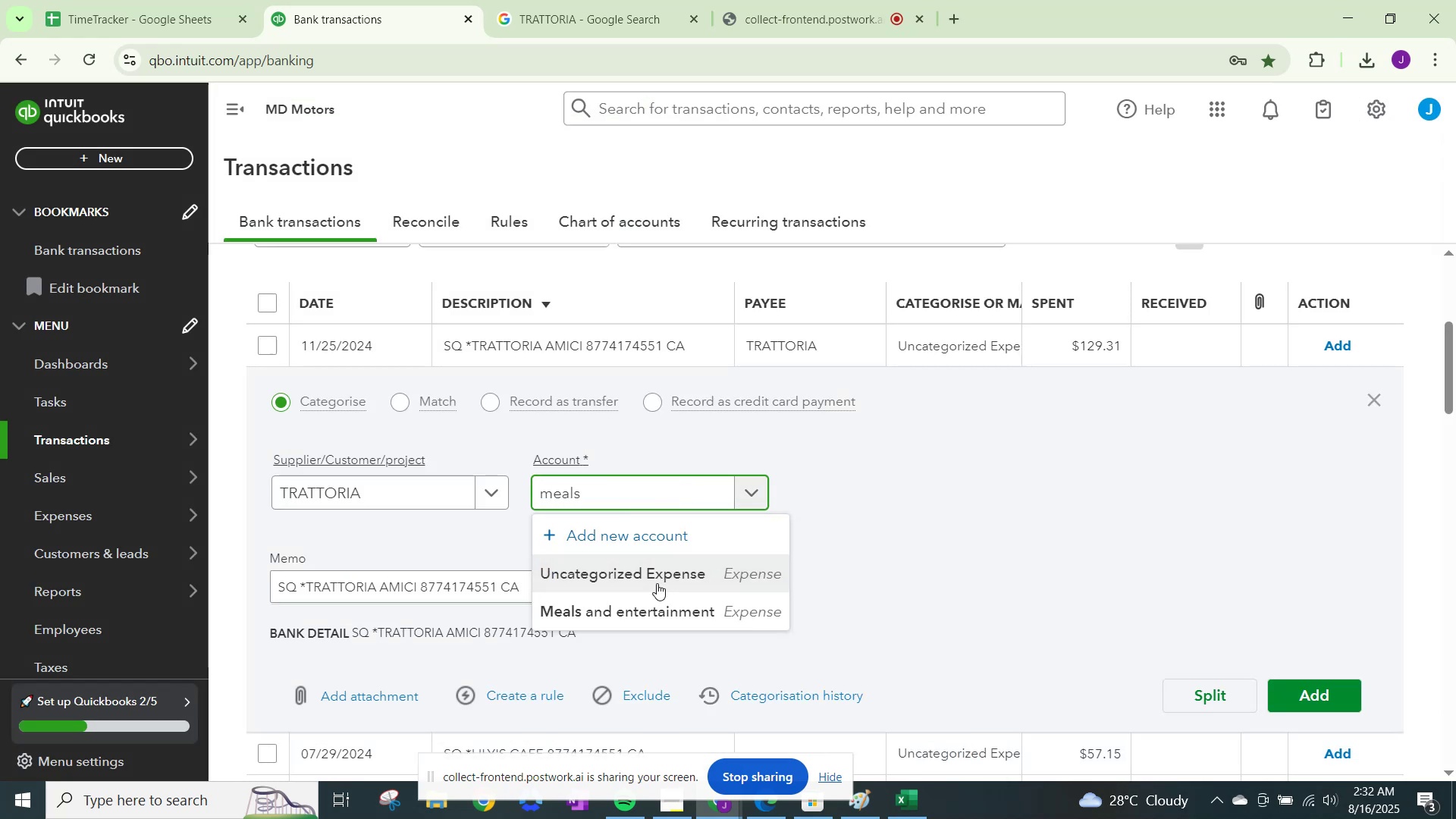 
left_click([648, 612])
 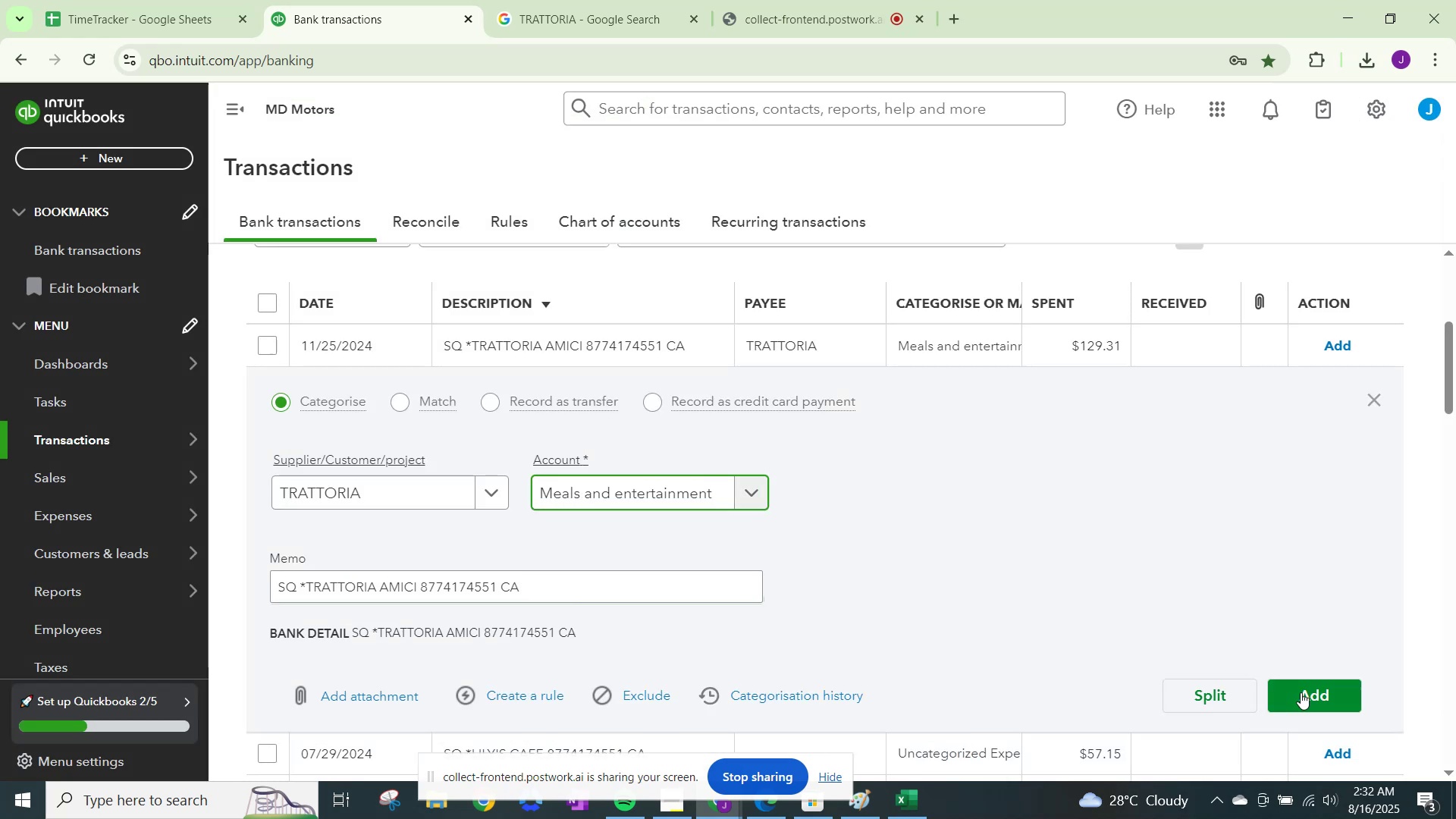 
left_click([1310, 695])
 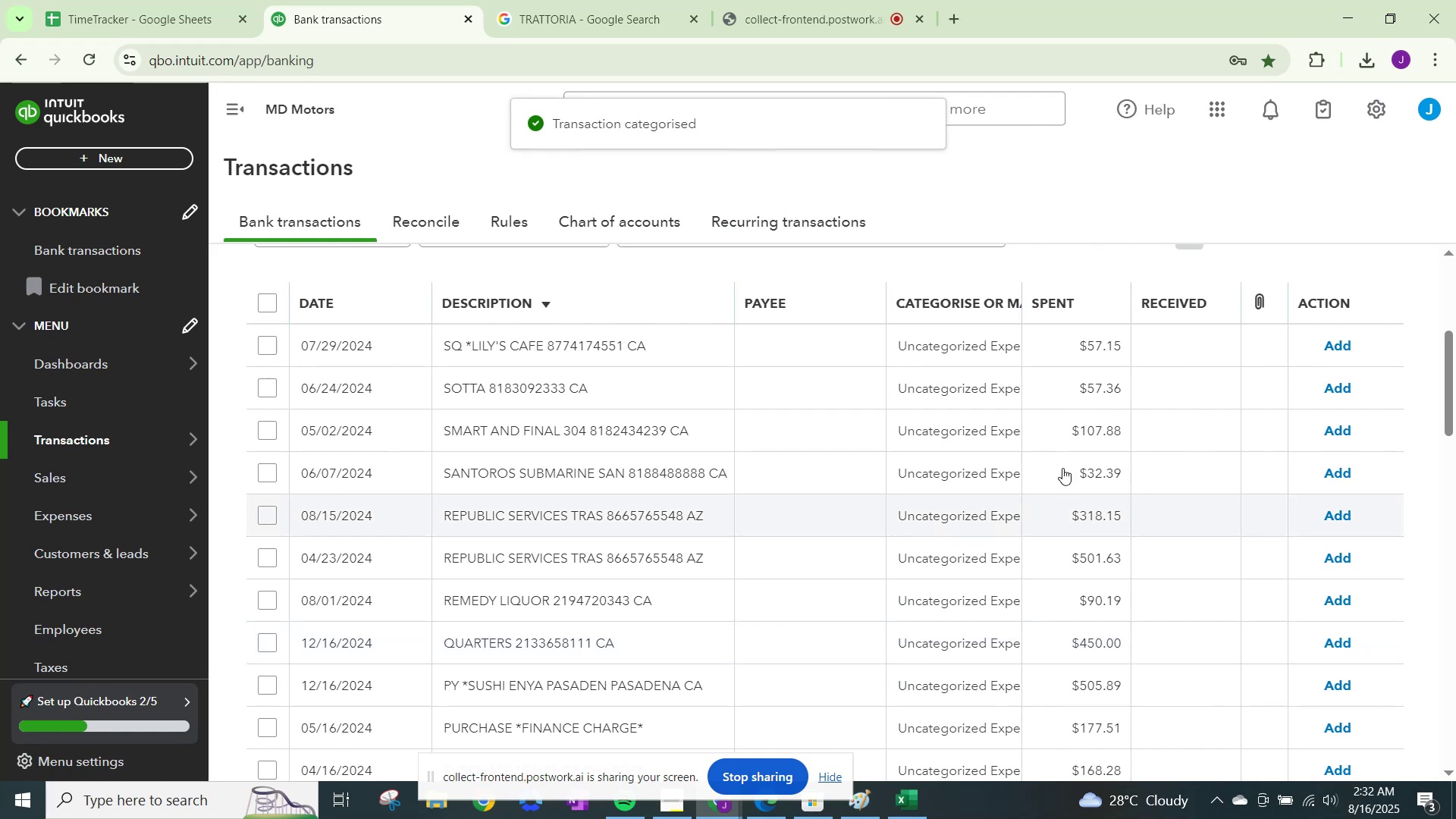 
left_click([977, 341])
 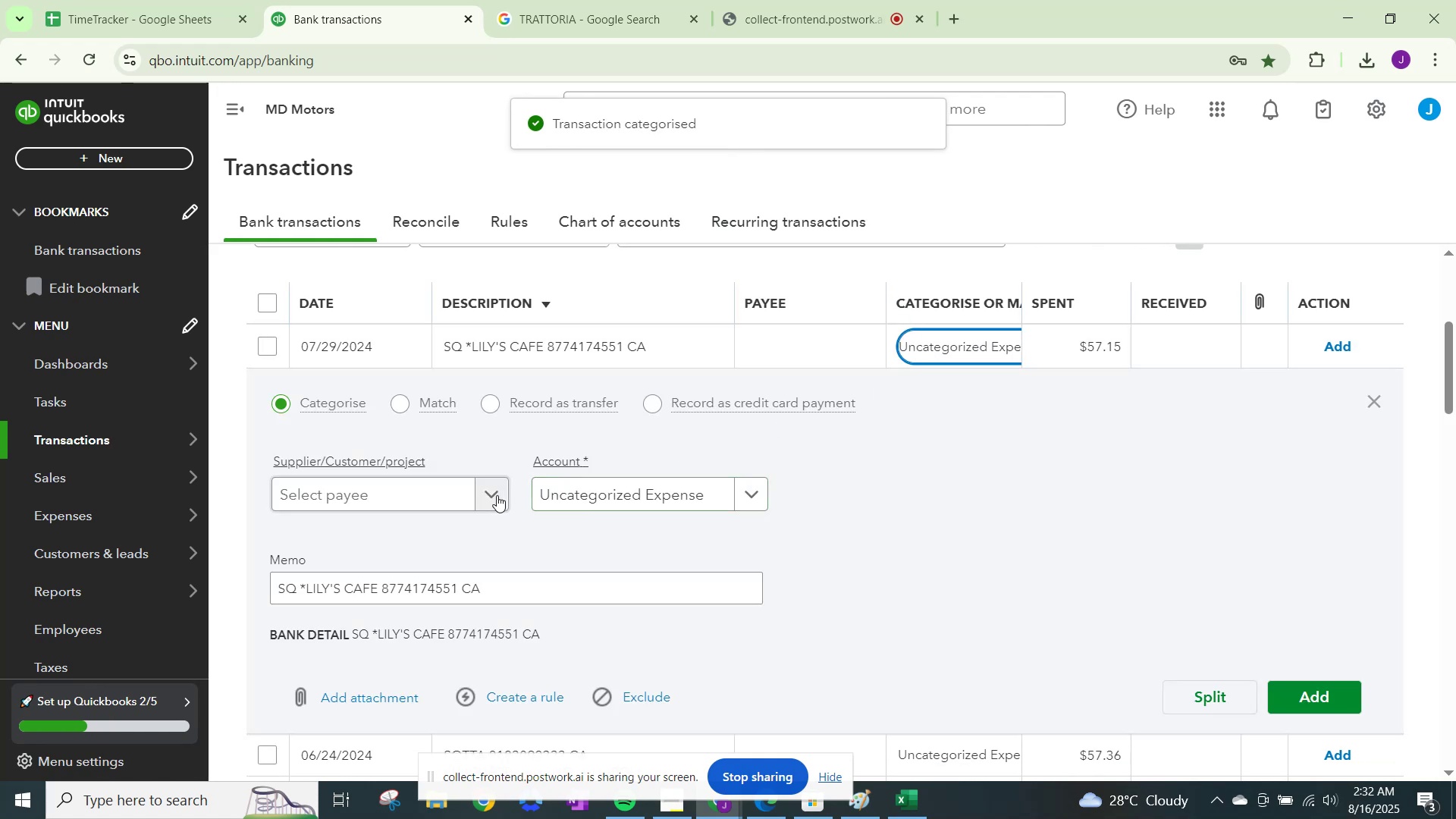 
left_click([484, 497])
 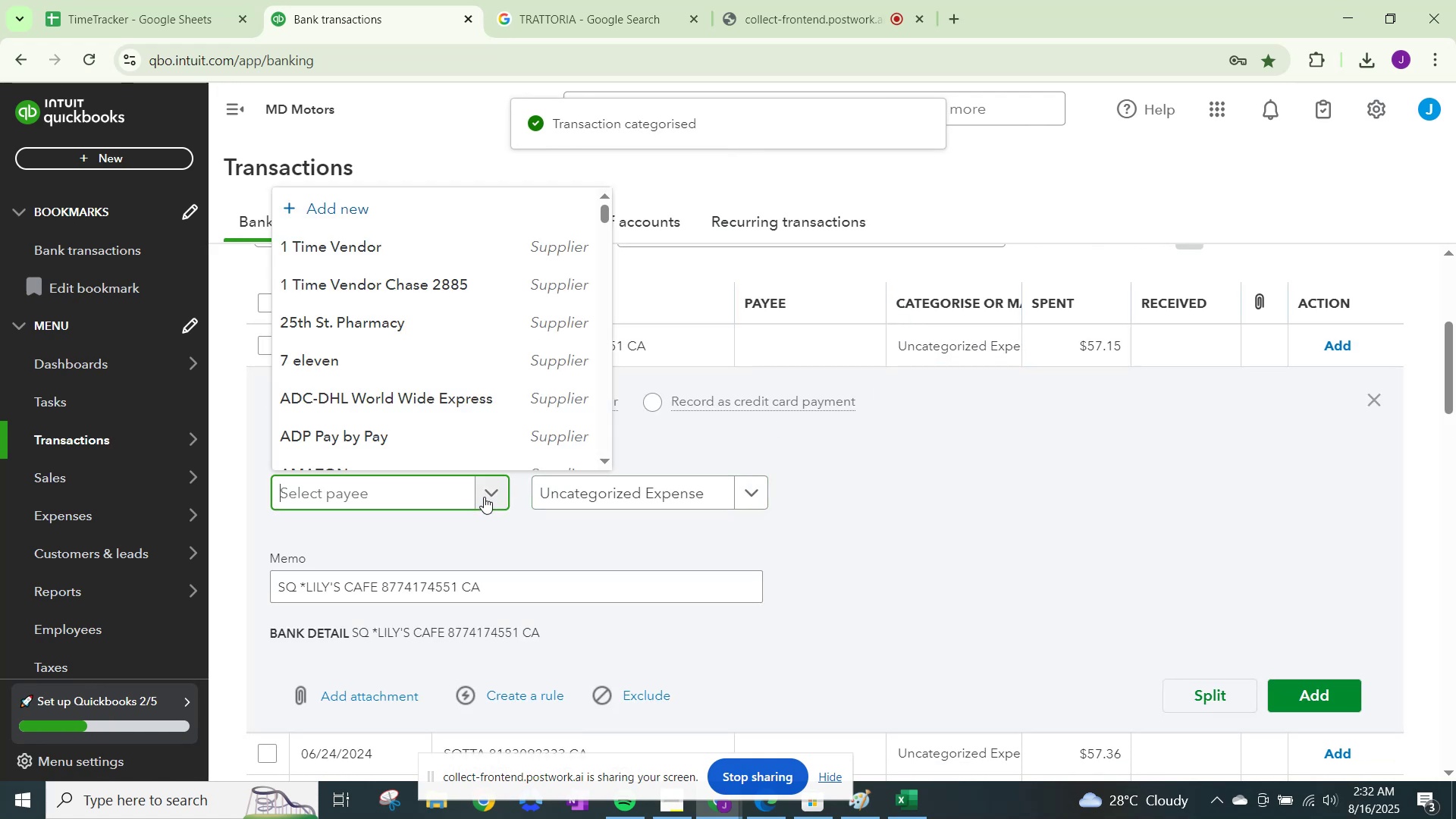 
type(Lily)
 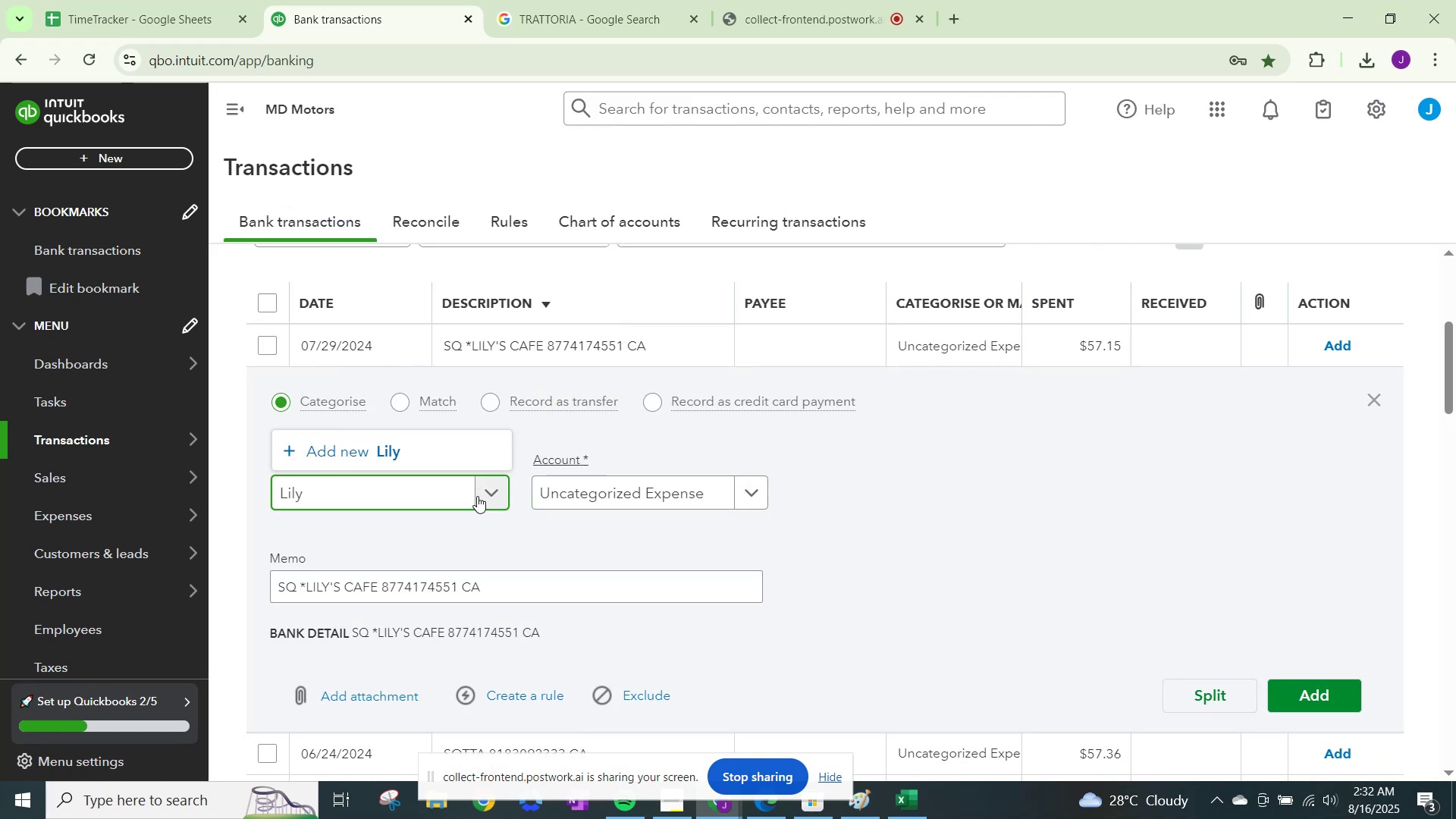 
type('s Cafe)
 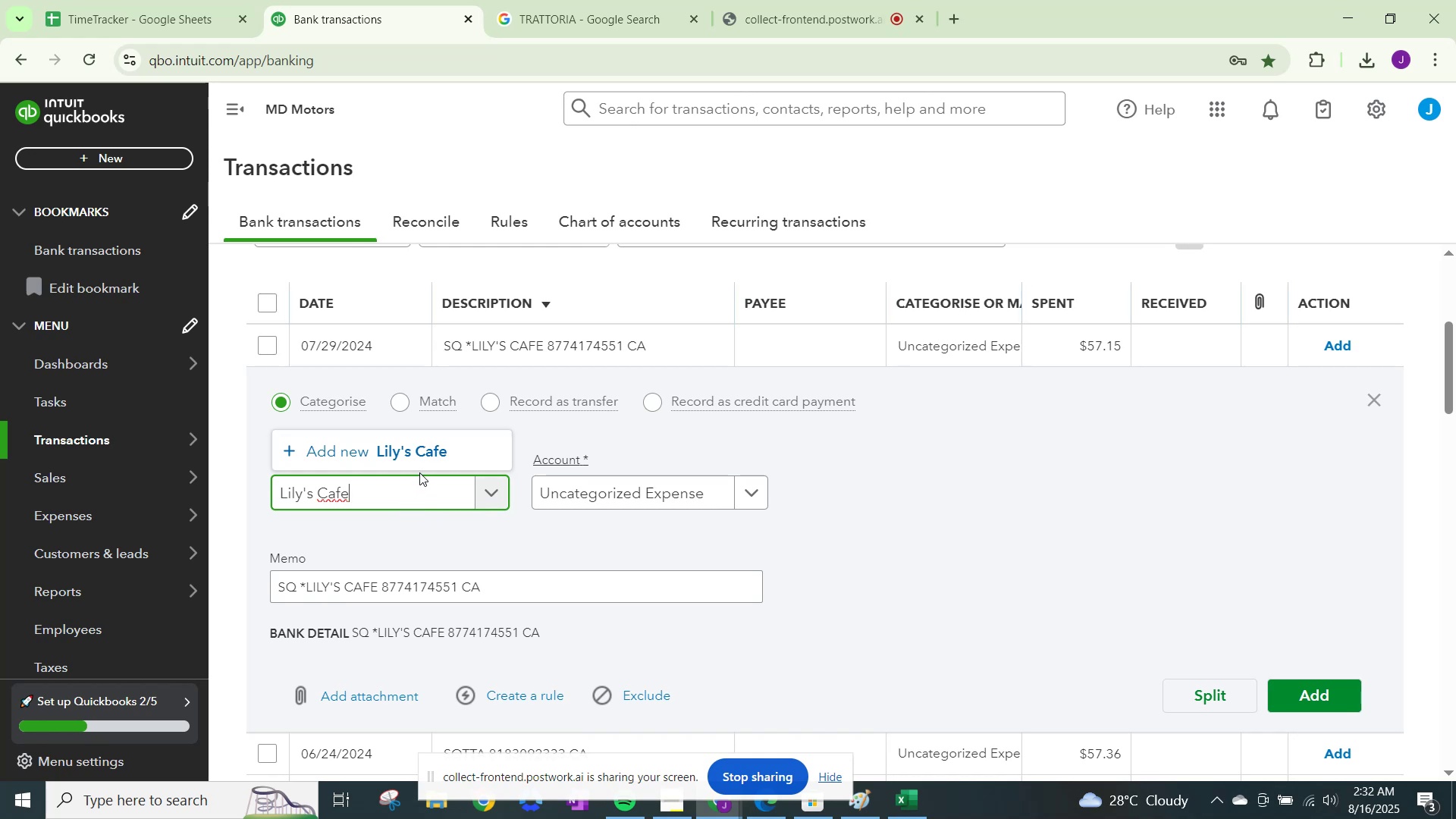 
left_click([431, 449])
 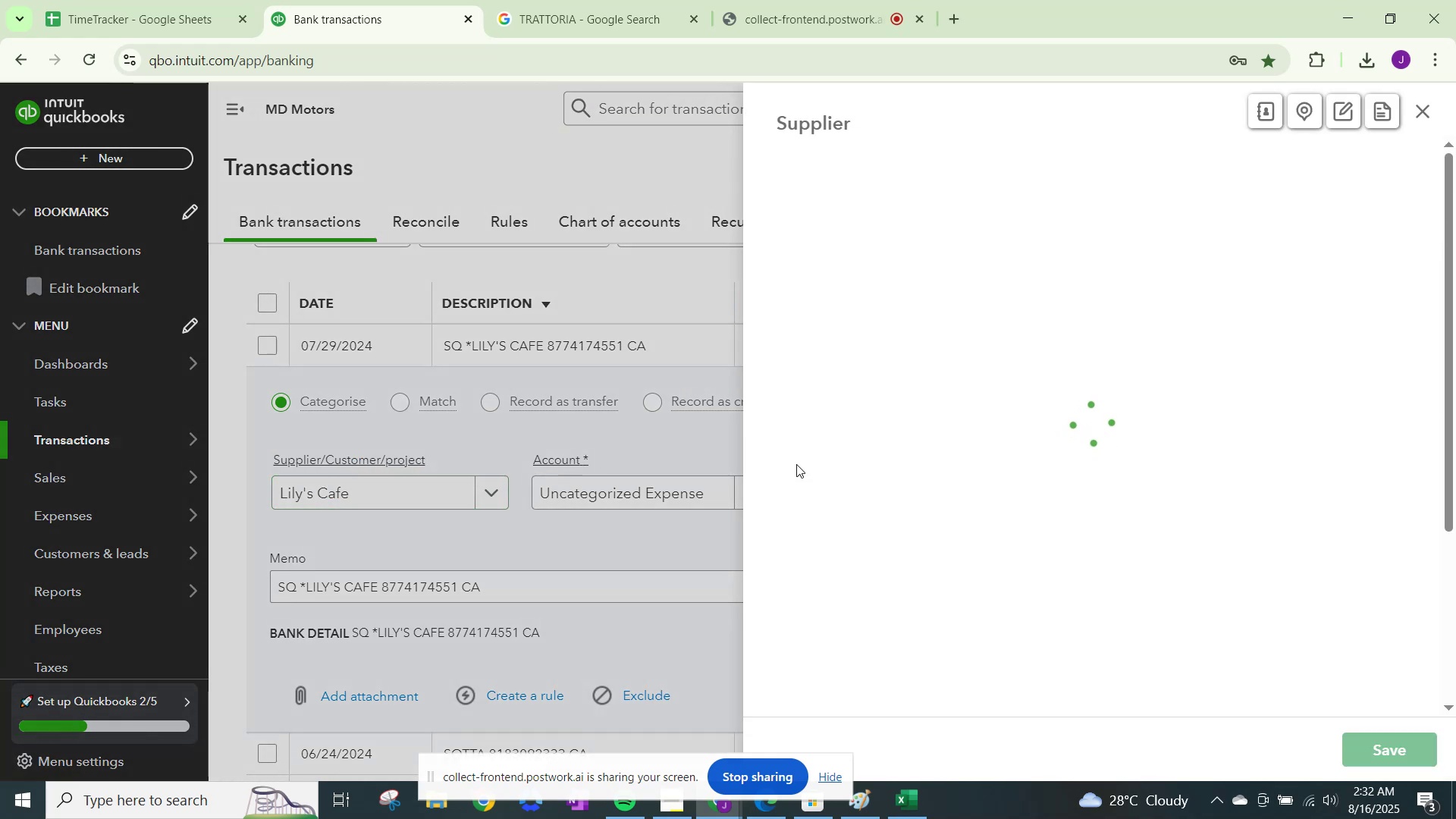 
scroll: coordinate [932, 453], scroll_direction: down, amount: 18.0
 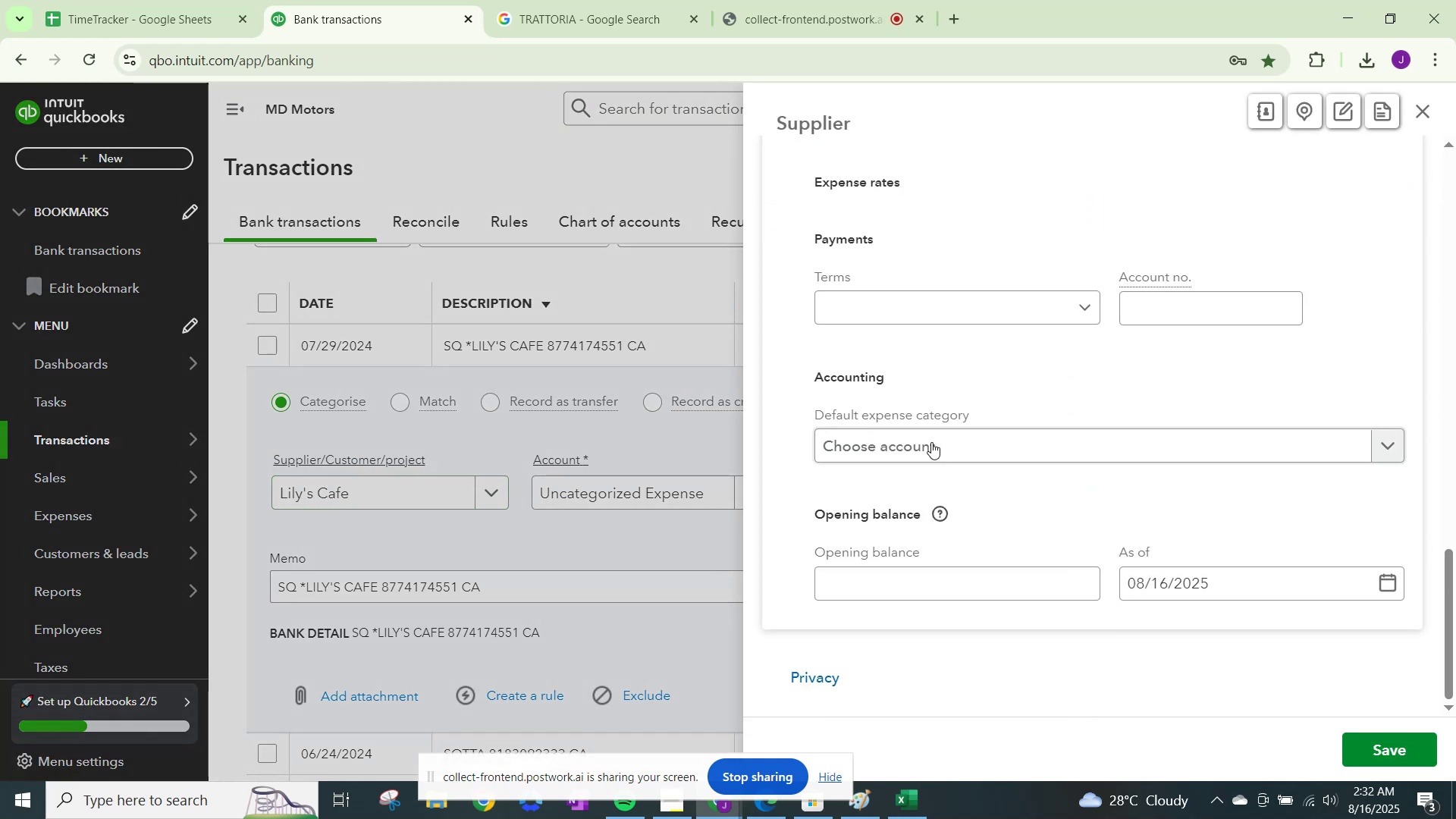 
left_click([935, 432])
 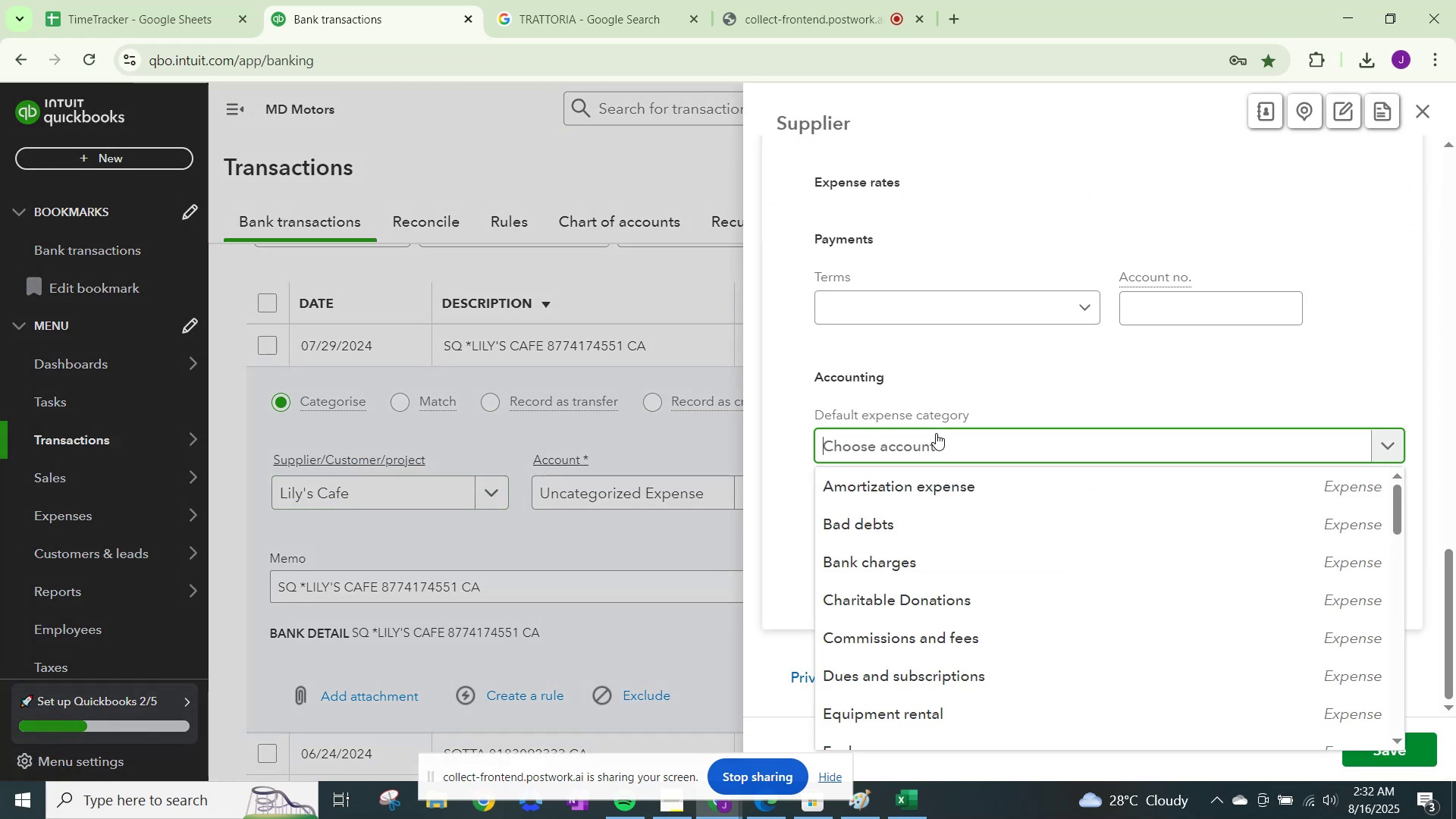 
type(meals)
 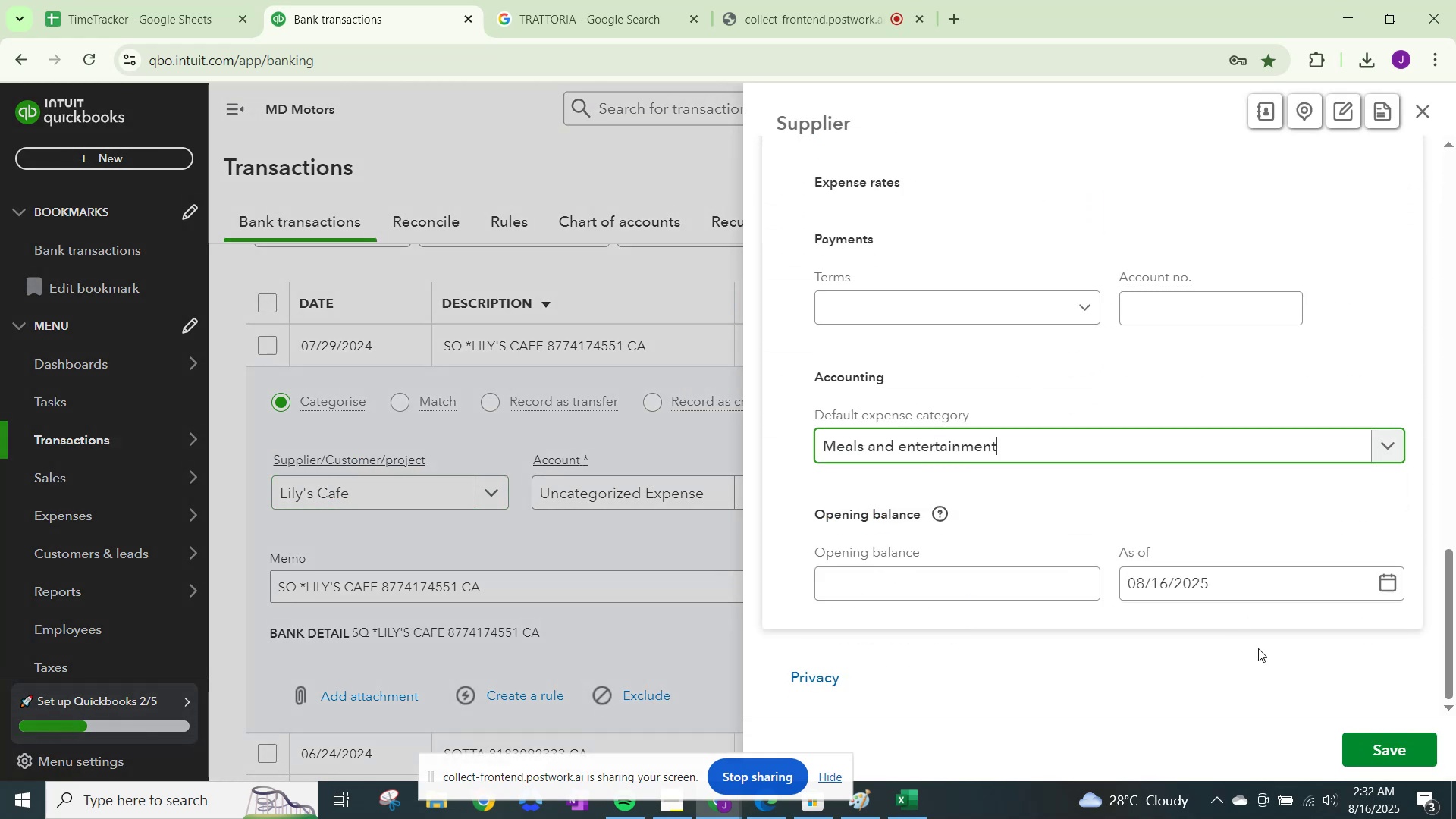 
left_click([1366, 738])
 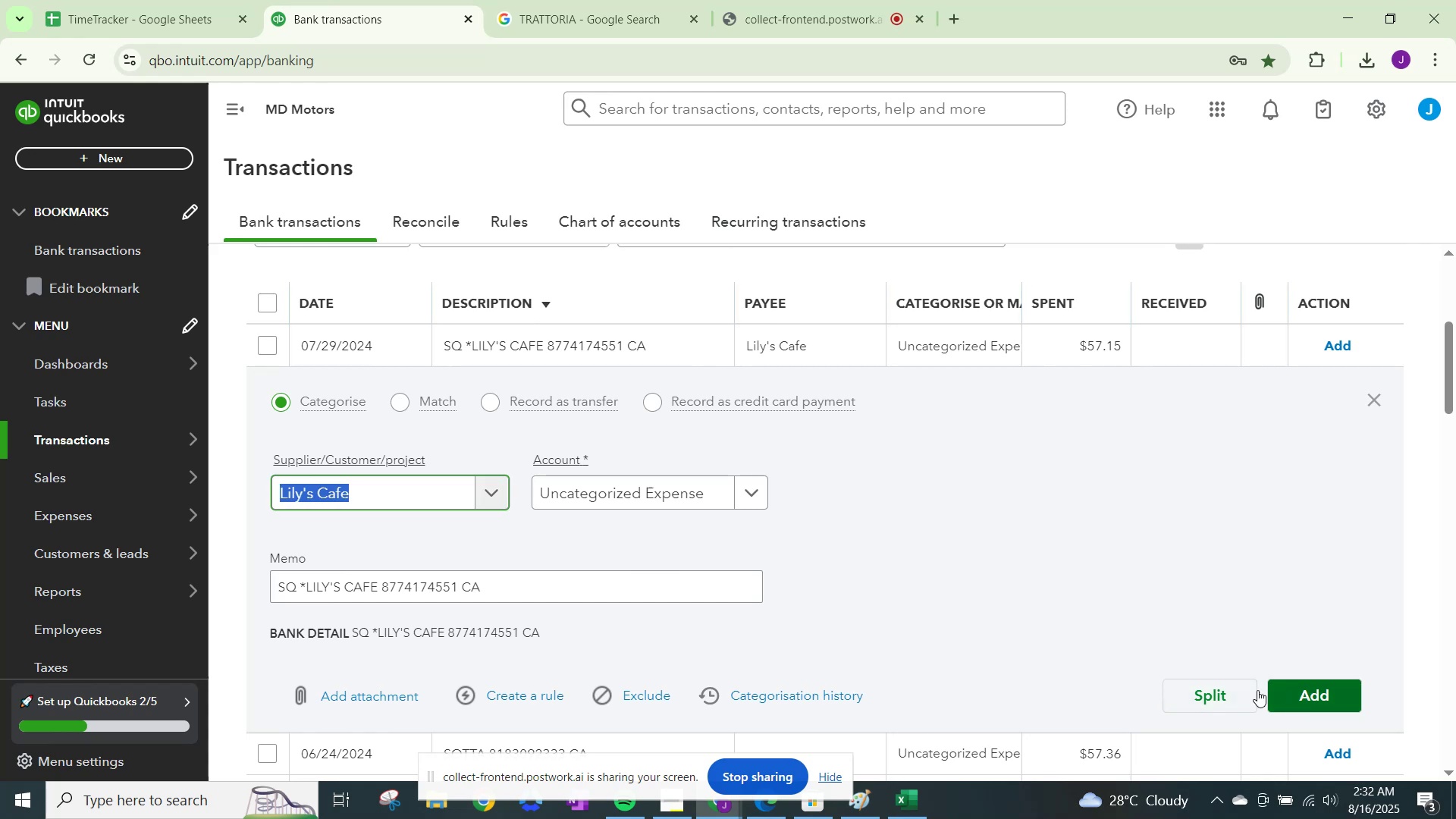 
left_click([1330, 694])
 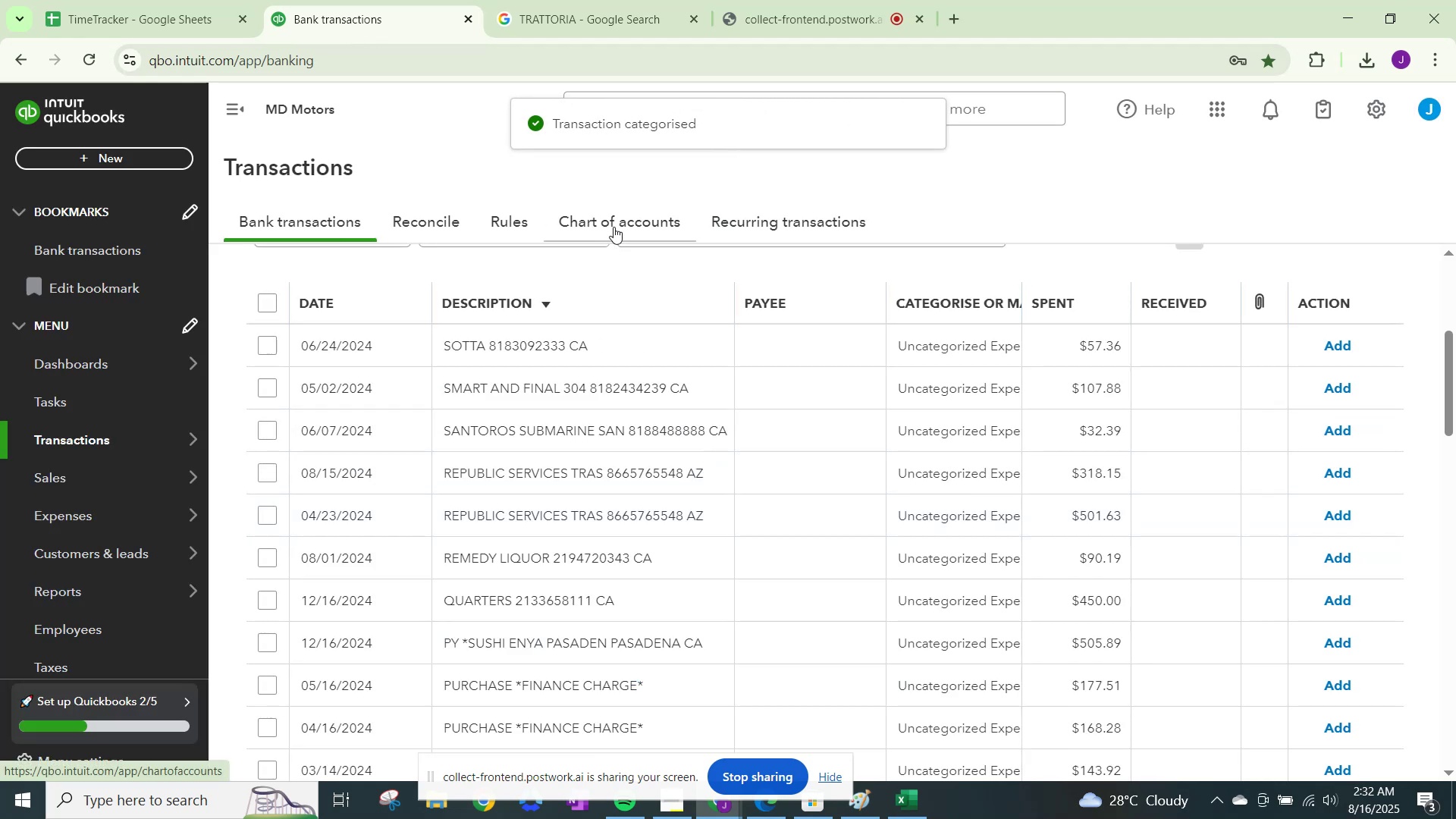 
scroll: coordinate [444, 253], scroll_direction: up, amount: 4.0
 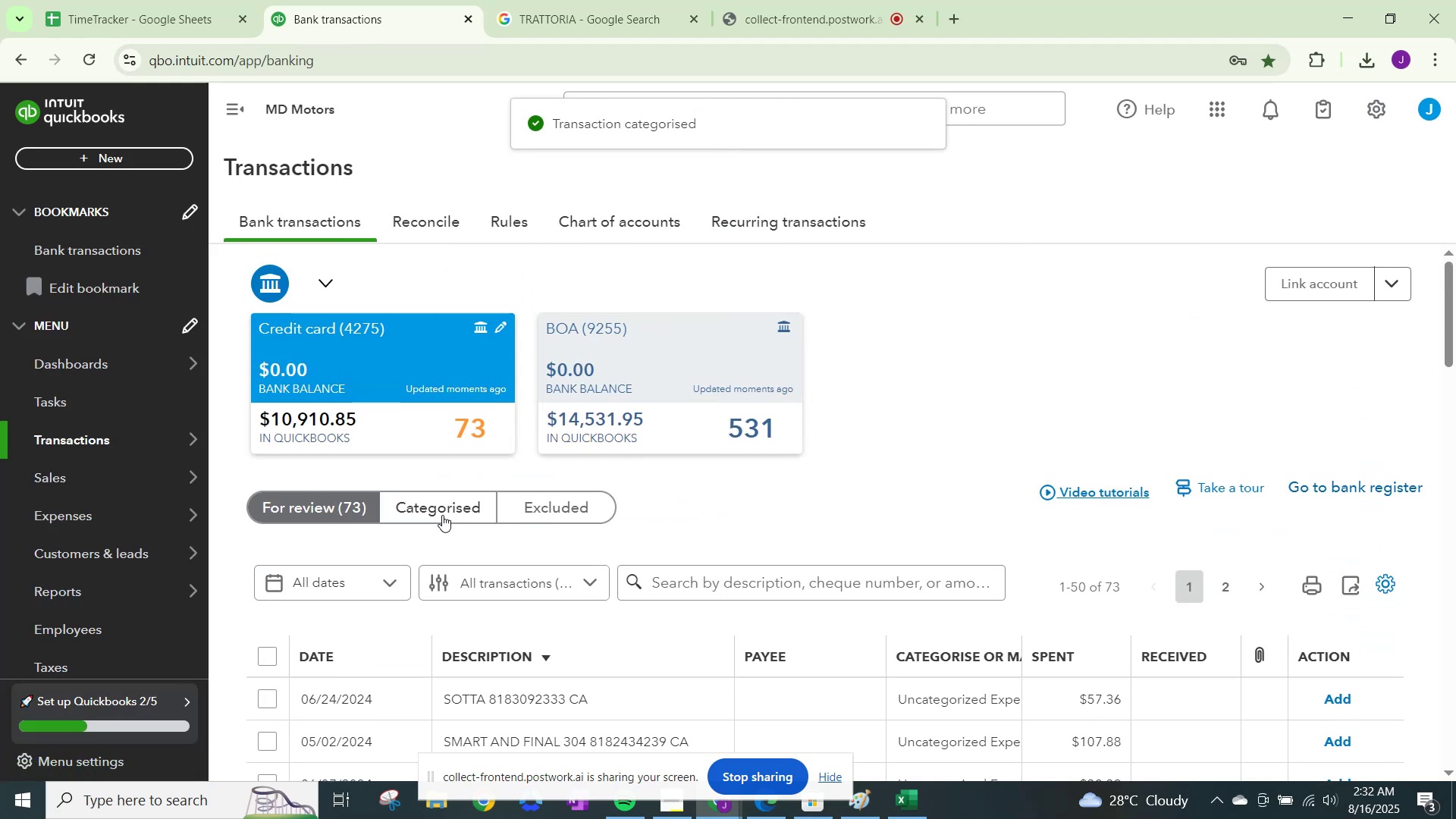 
left_click([444, 515])
 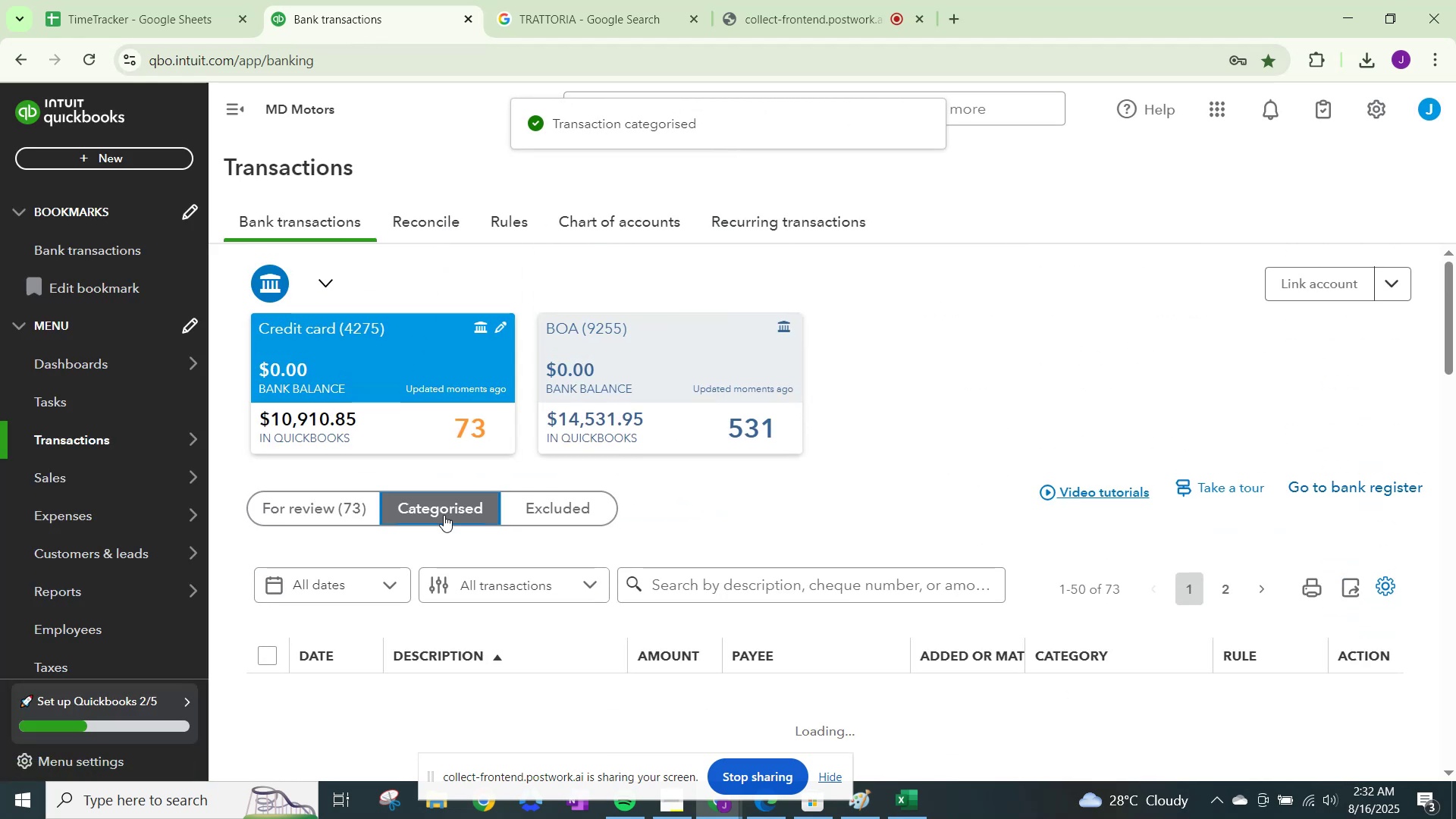 
scroll: coordinate [444, 515], scroll_direction: down, amount: 4.0
 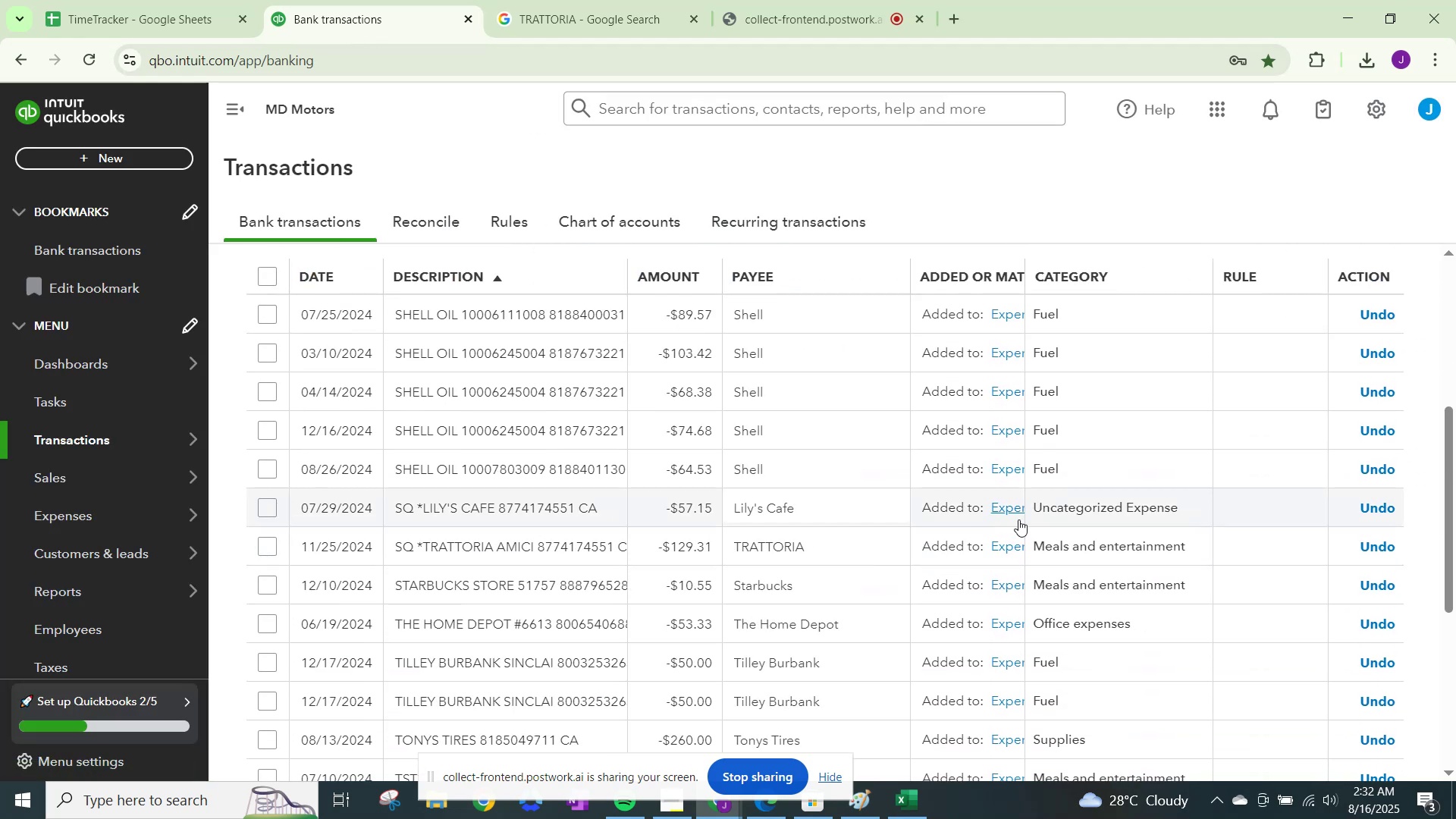 
left_click([1101, 507])
 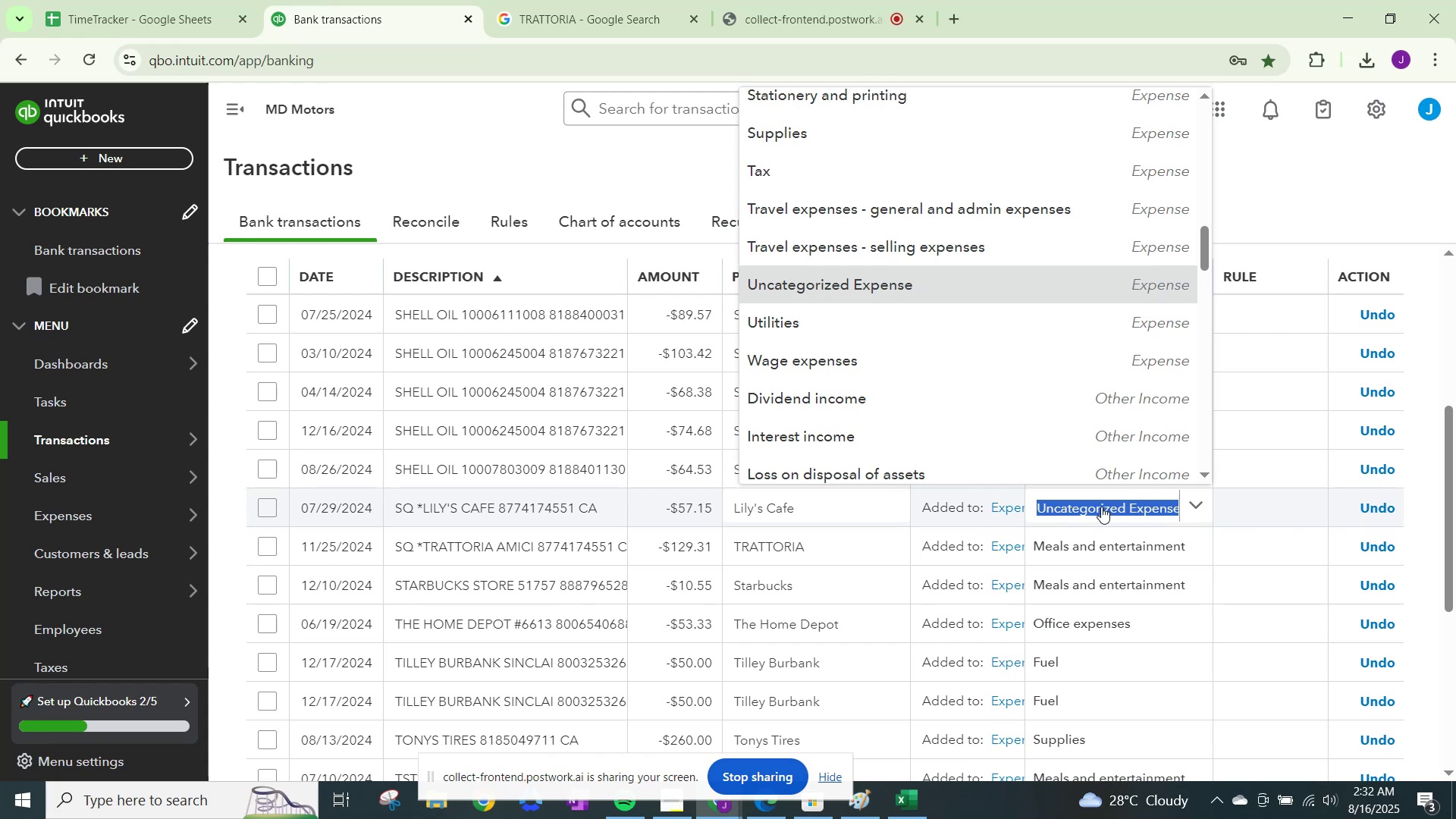 
type(meals)
 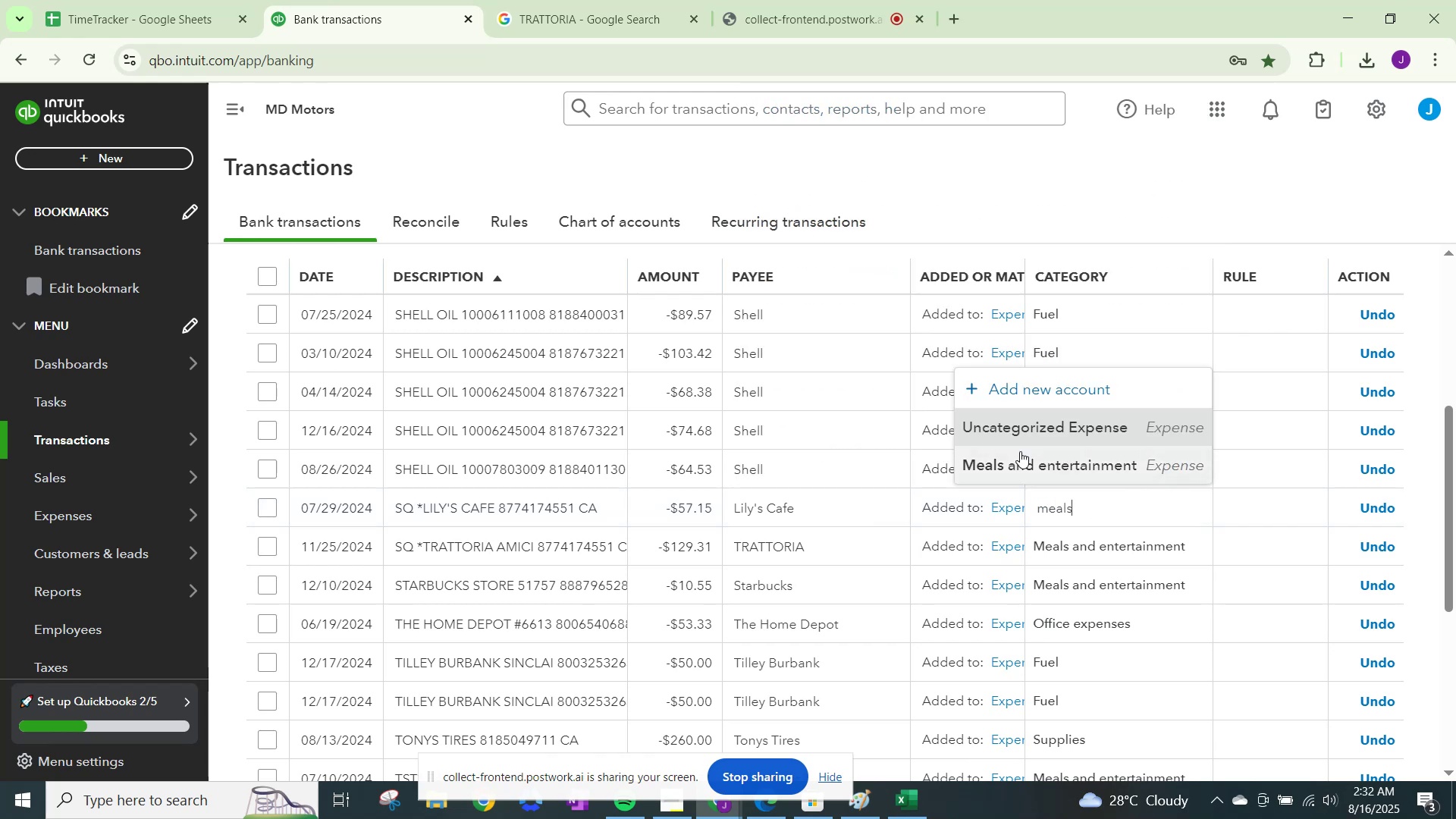 
left_click([1027, 455])
 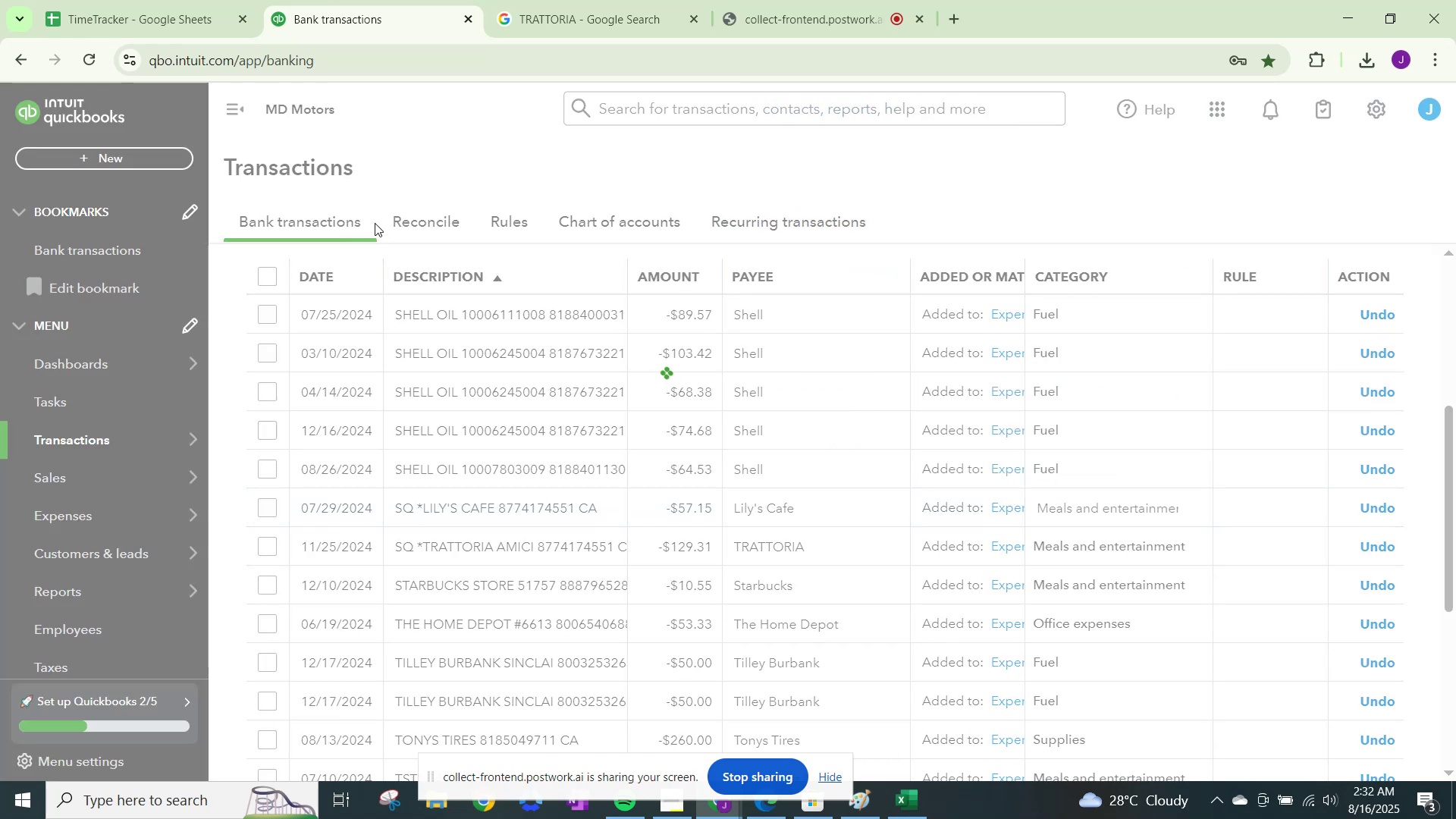 
scroll: coordinate [335, 296], scroll_direction: up, amount: 5.0
 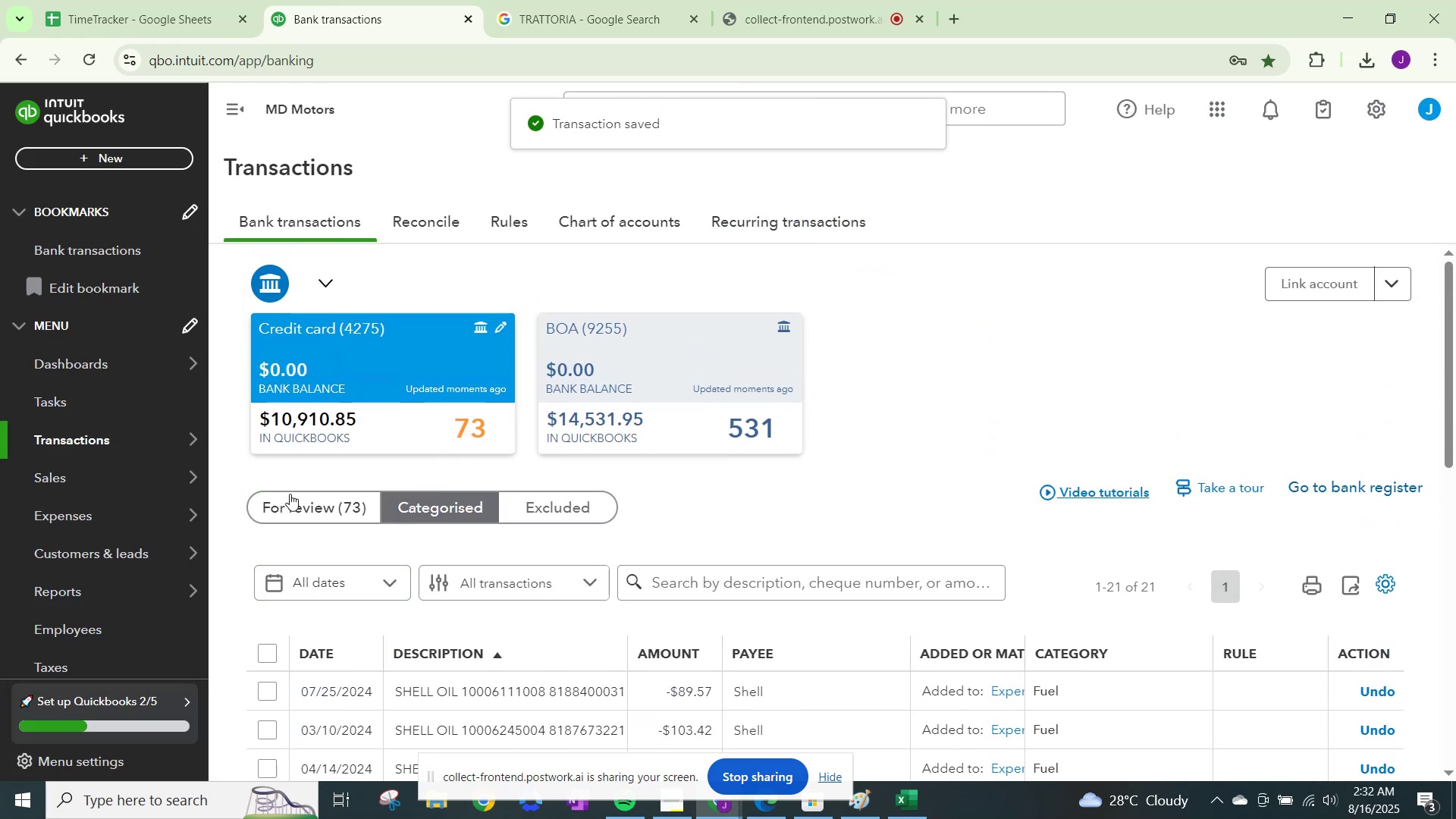 
left_click([290, 495])
 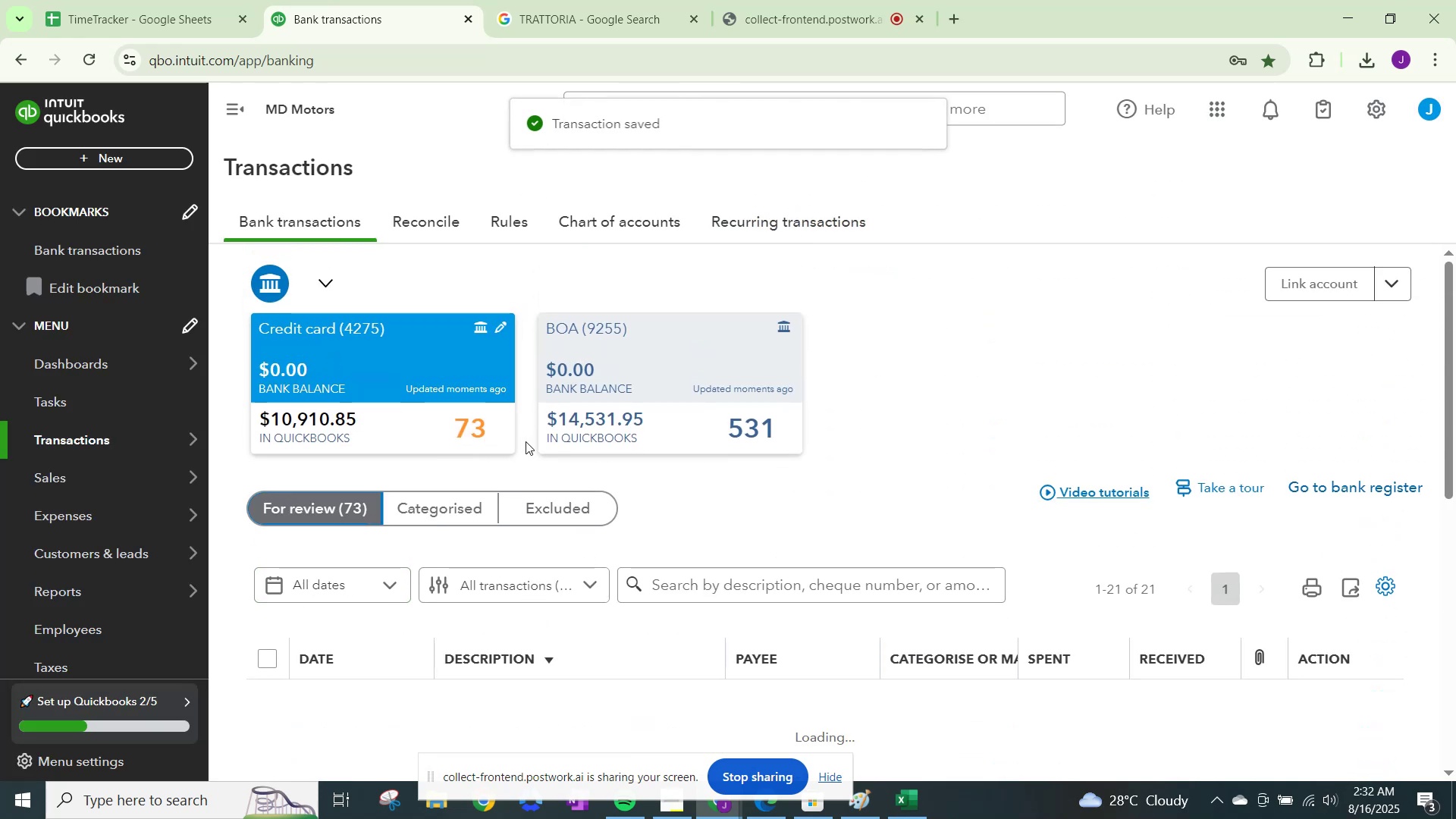 
scroll: coordinate [557, 431], scroll_direction: down, amount: 4.0
 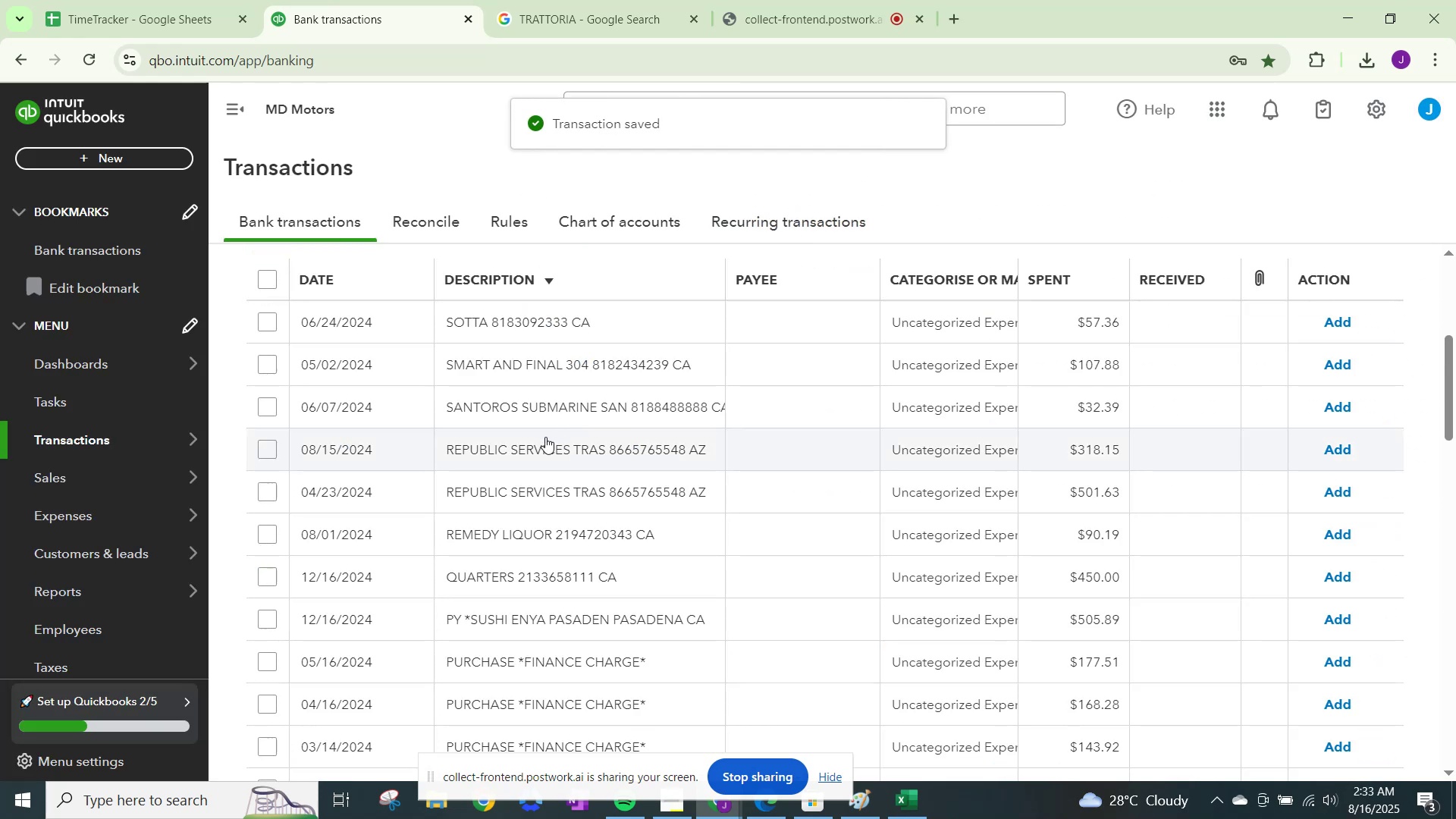 
scroll: coordinate [545, 437], scroll_direction: none, amount: 0.0
 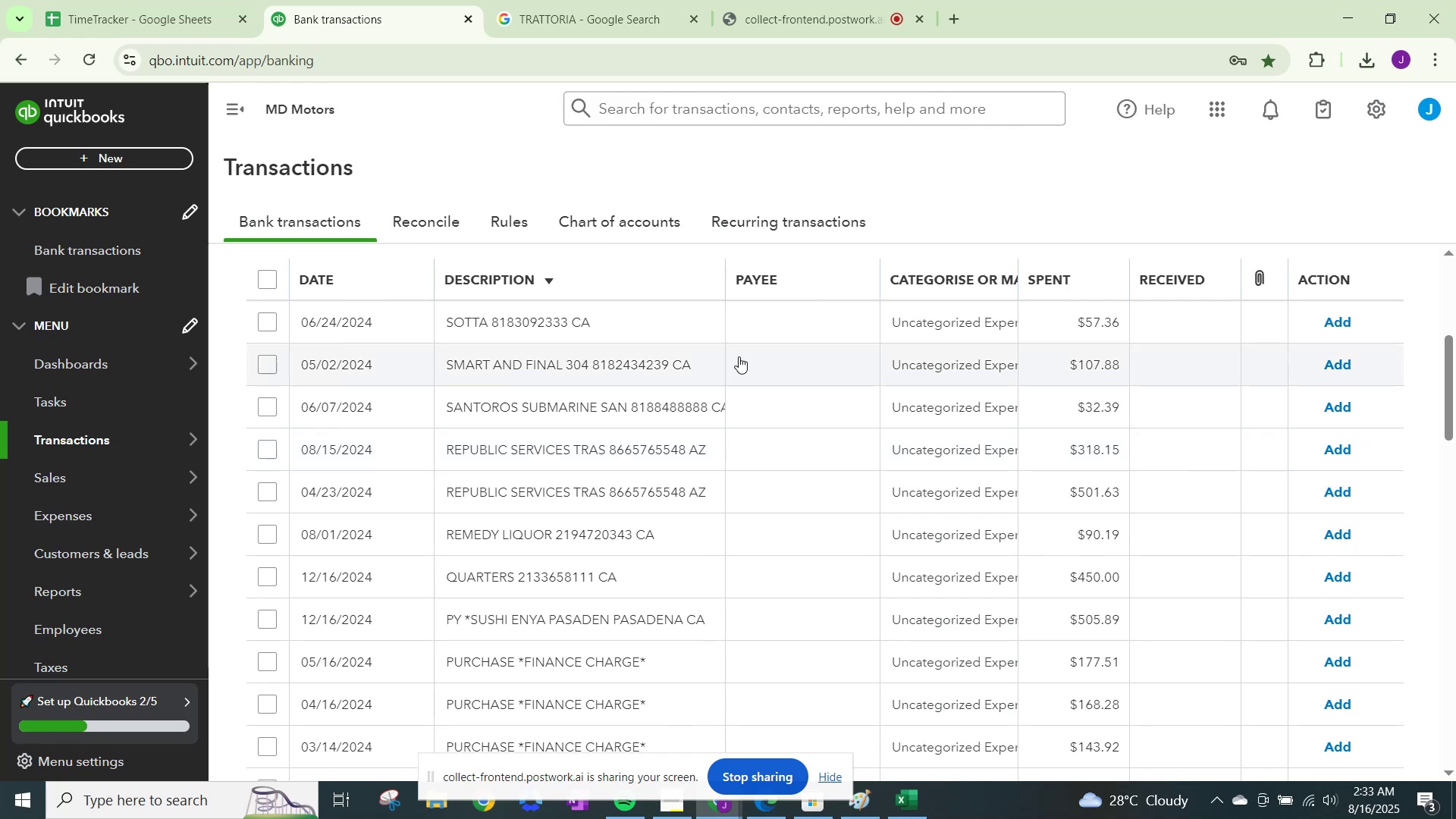 
wait(5.59)
 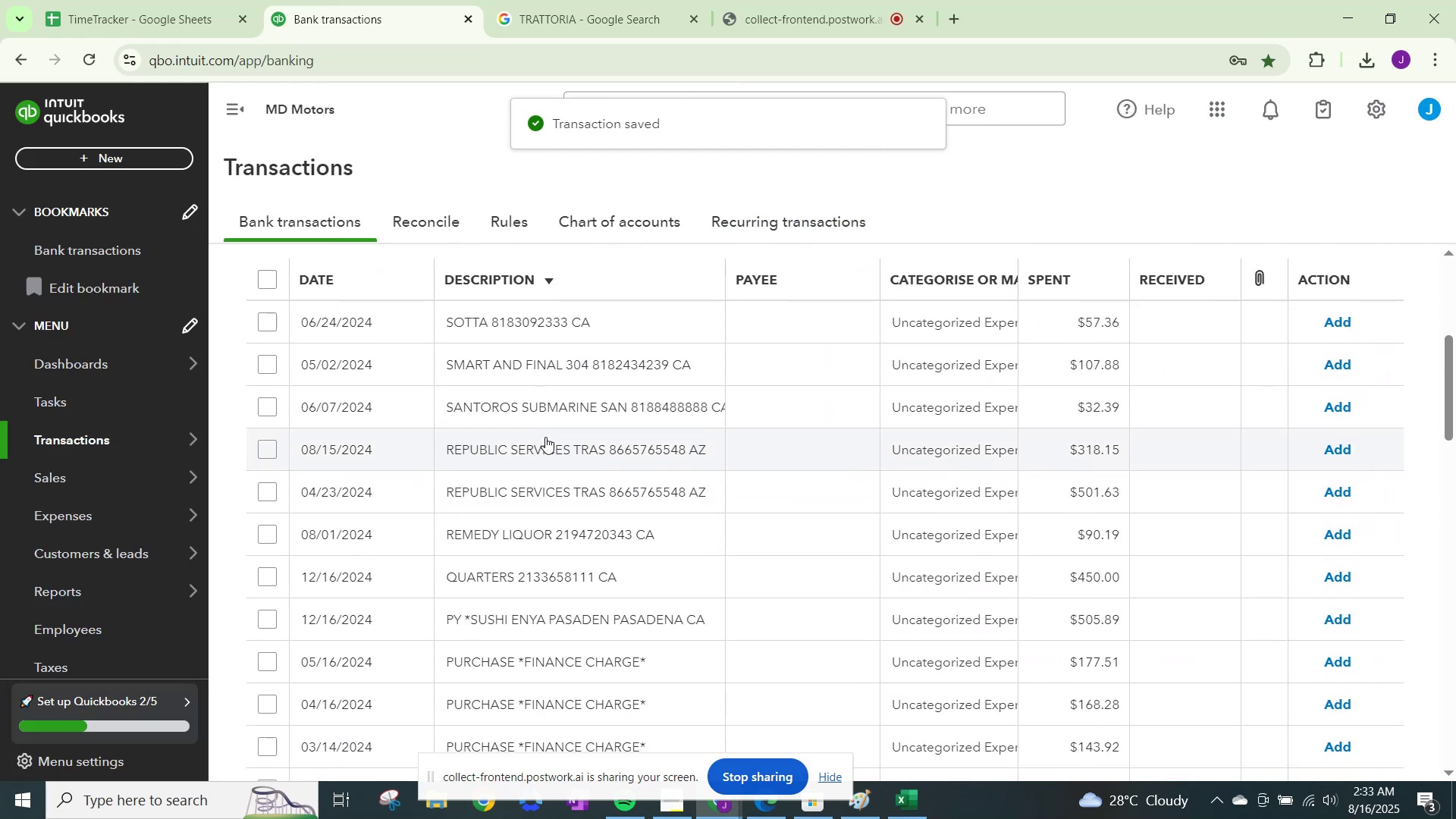 
left_click([585, 18])
 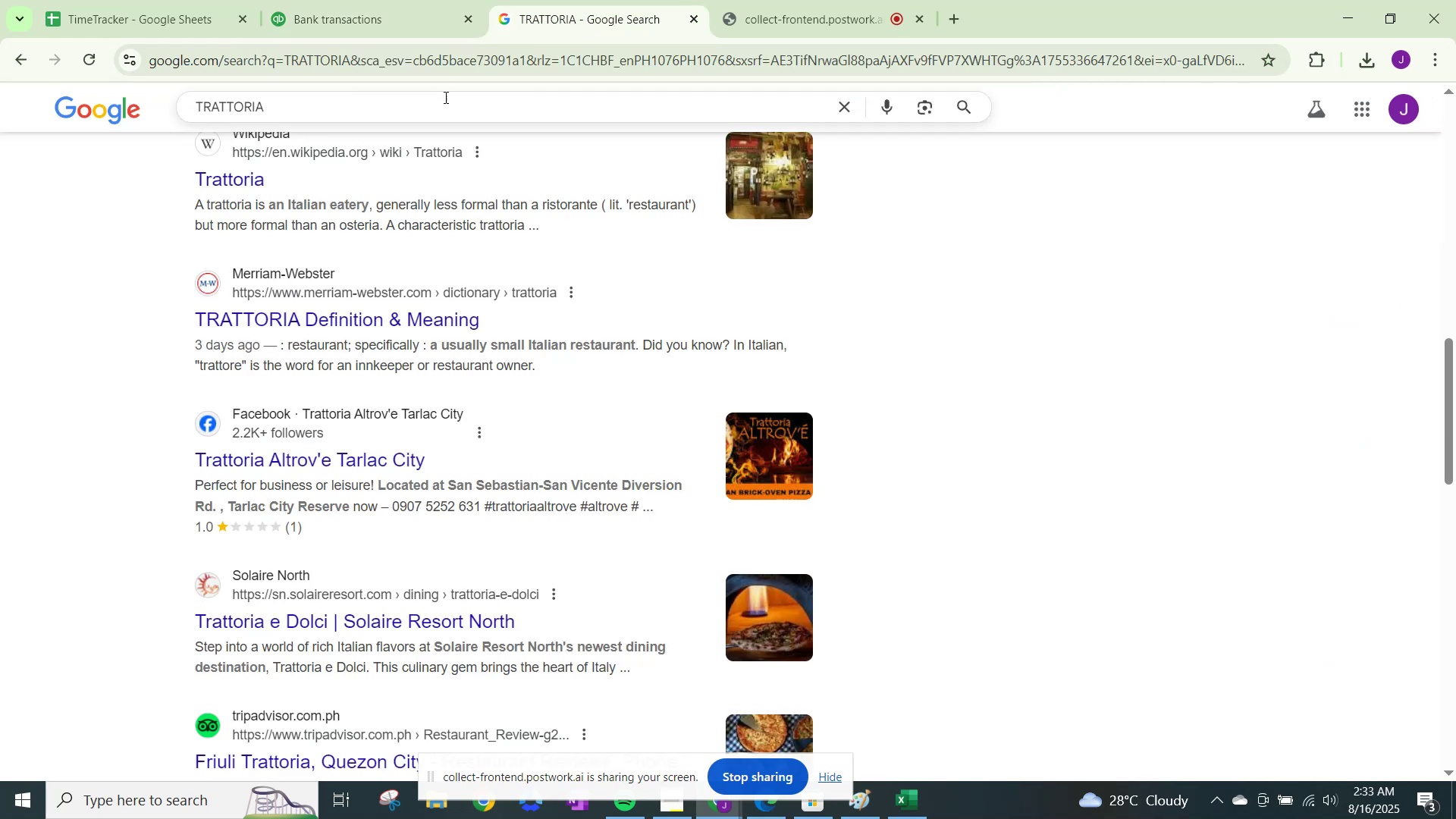 
left_click_drag(start_coordinate=[444, 103], to_coordinate=[0, 88])
 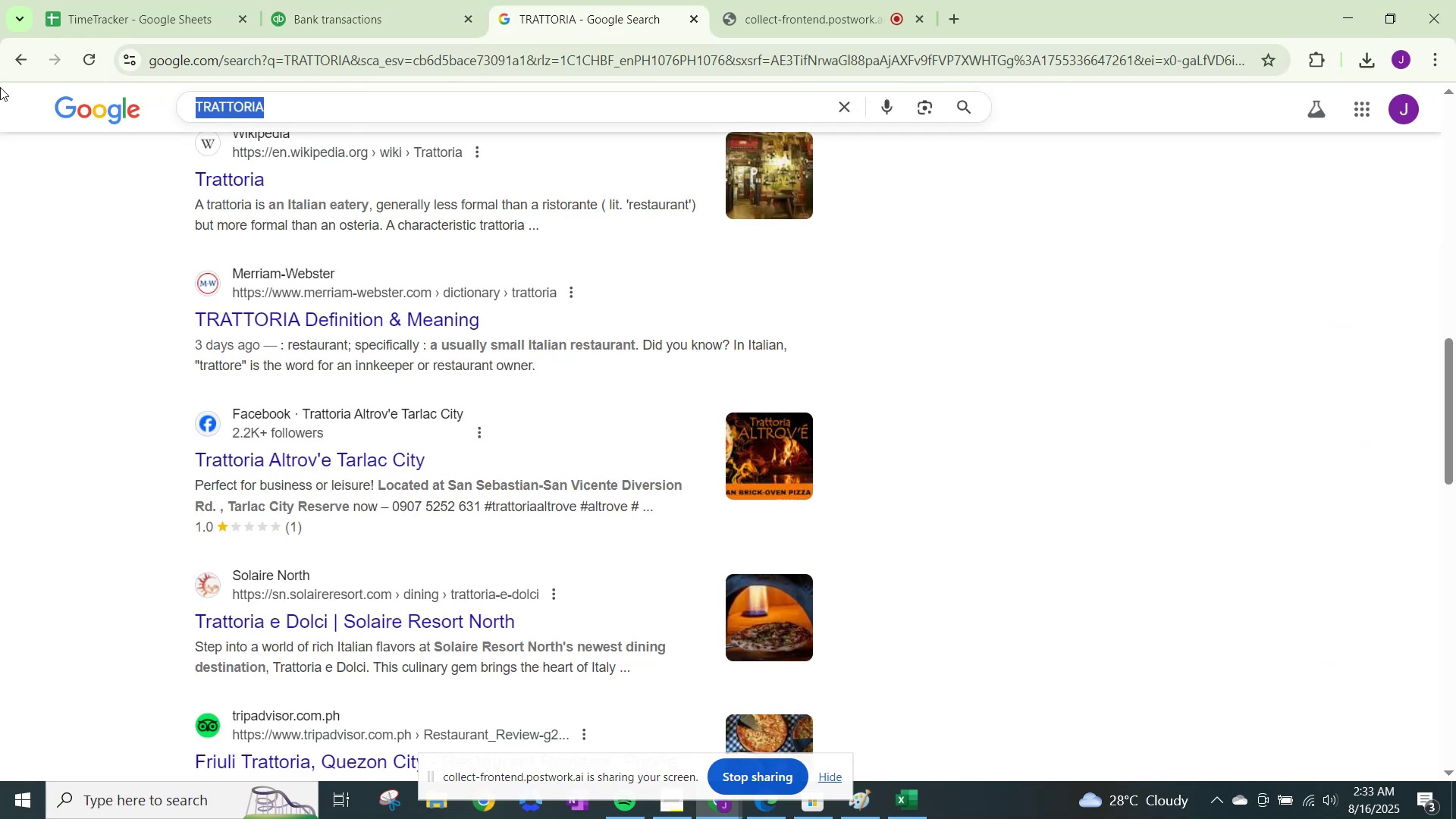 
hold_key(key=S, duration=0.3)
 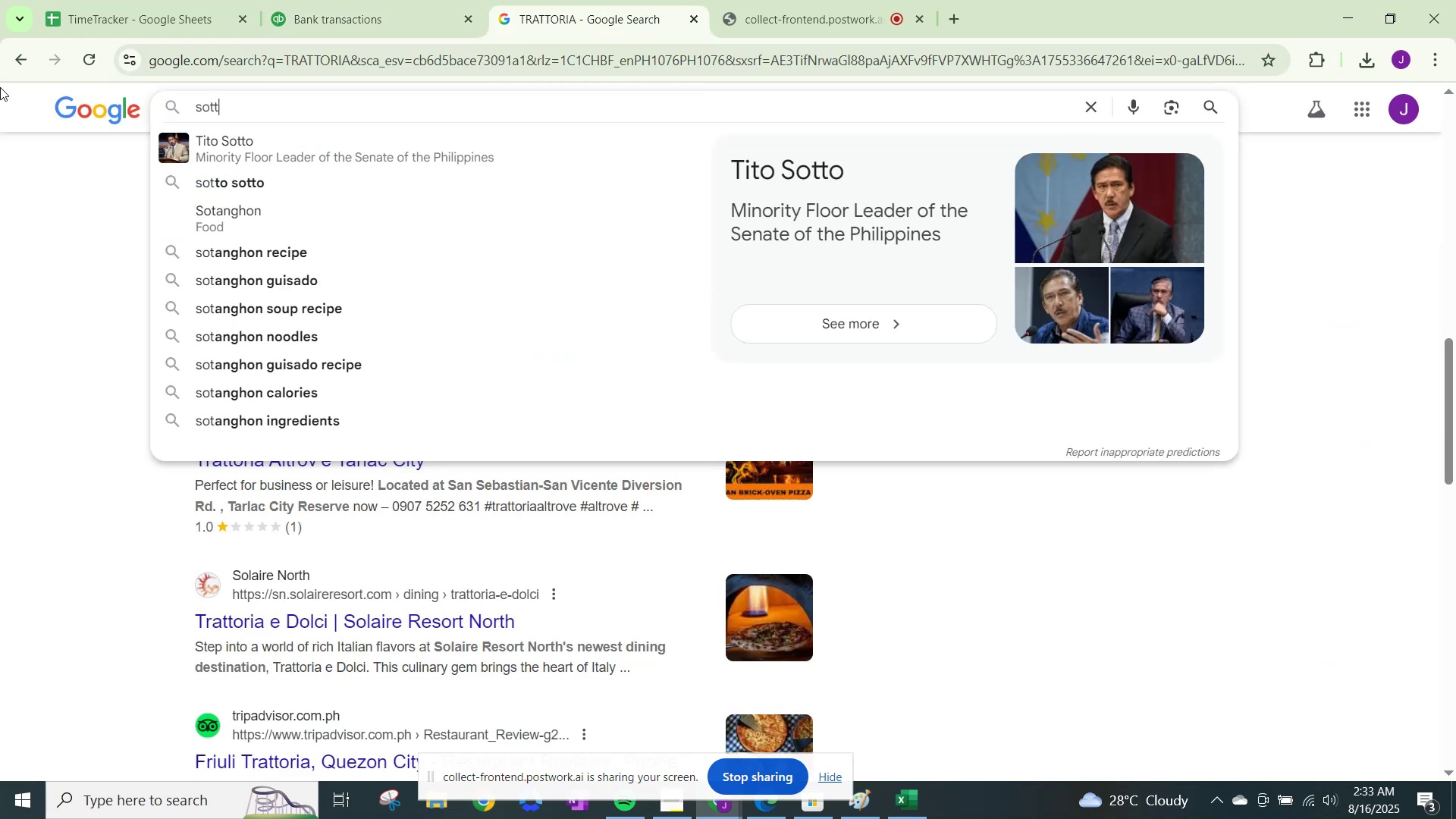 
type(otta)
key(NumpadEnter)
 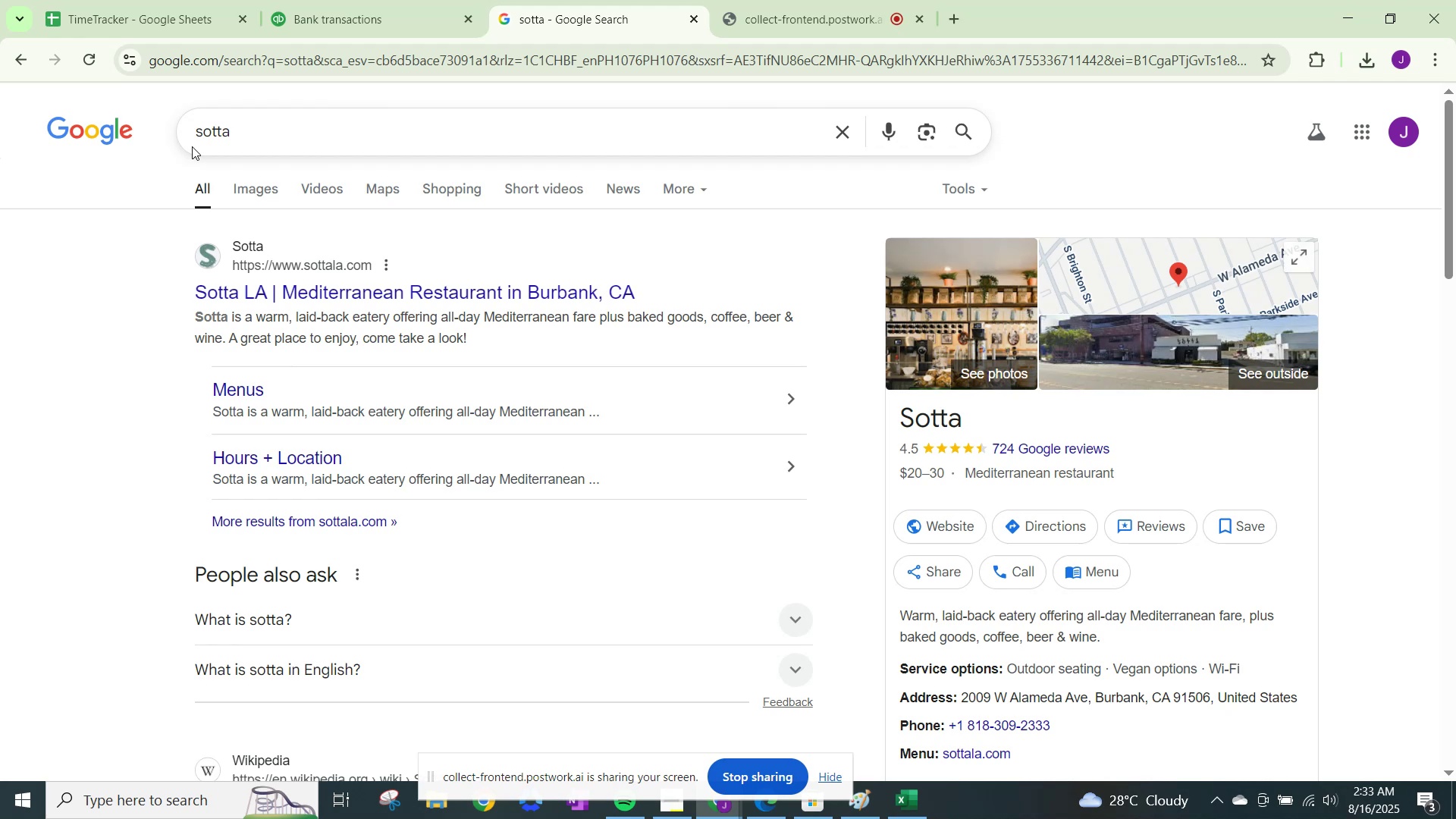 
wait(5.72)
 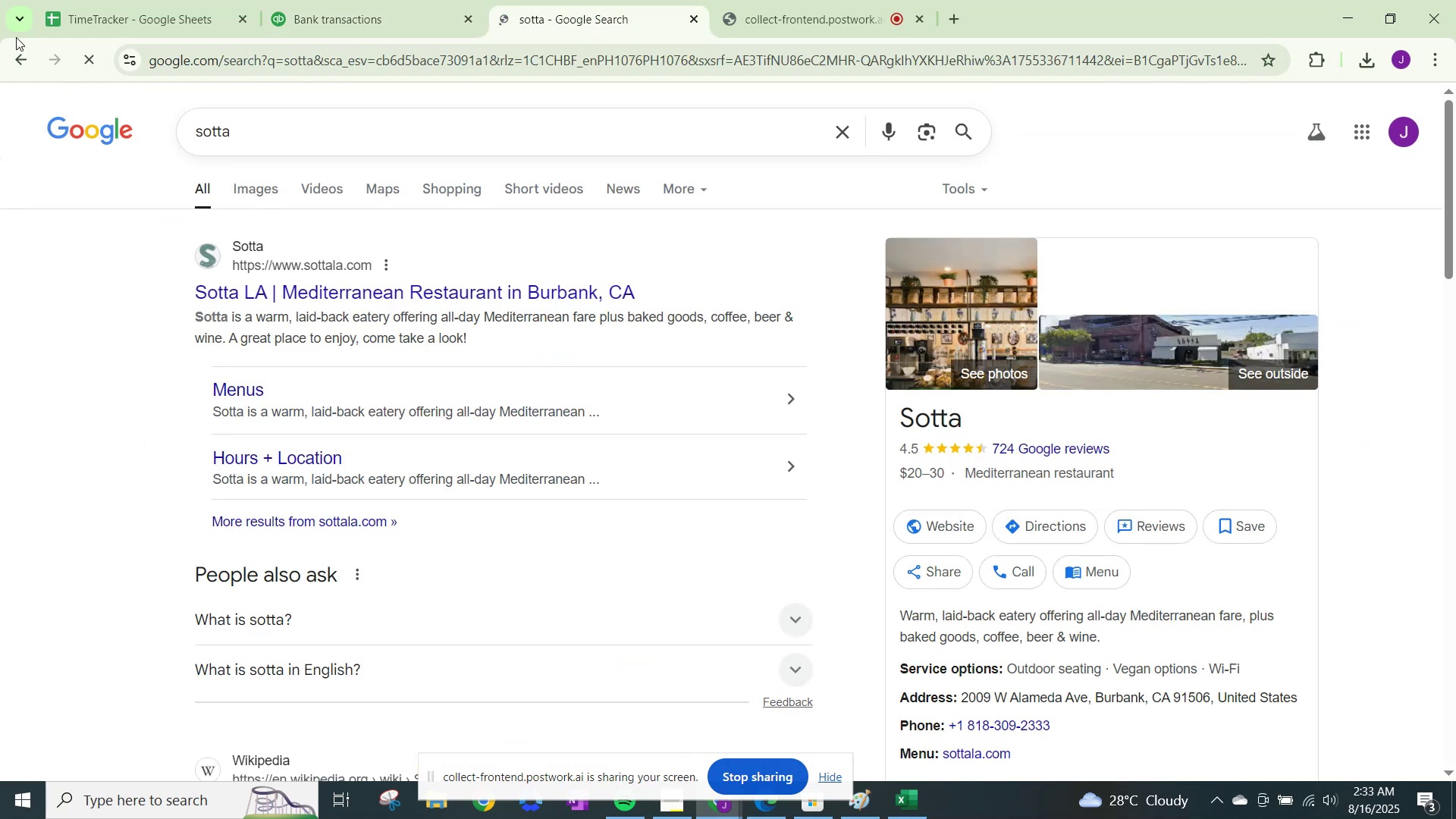 
left_click([381, 0])
 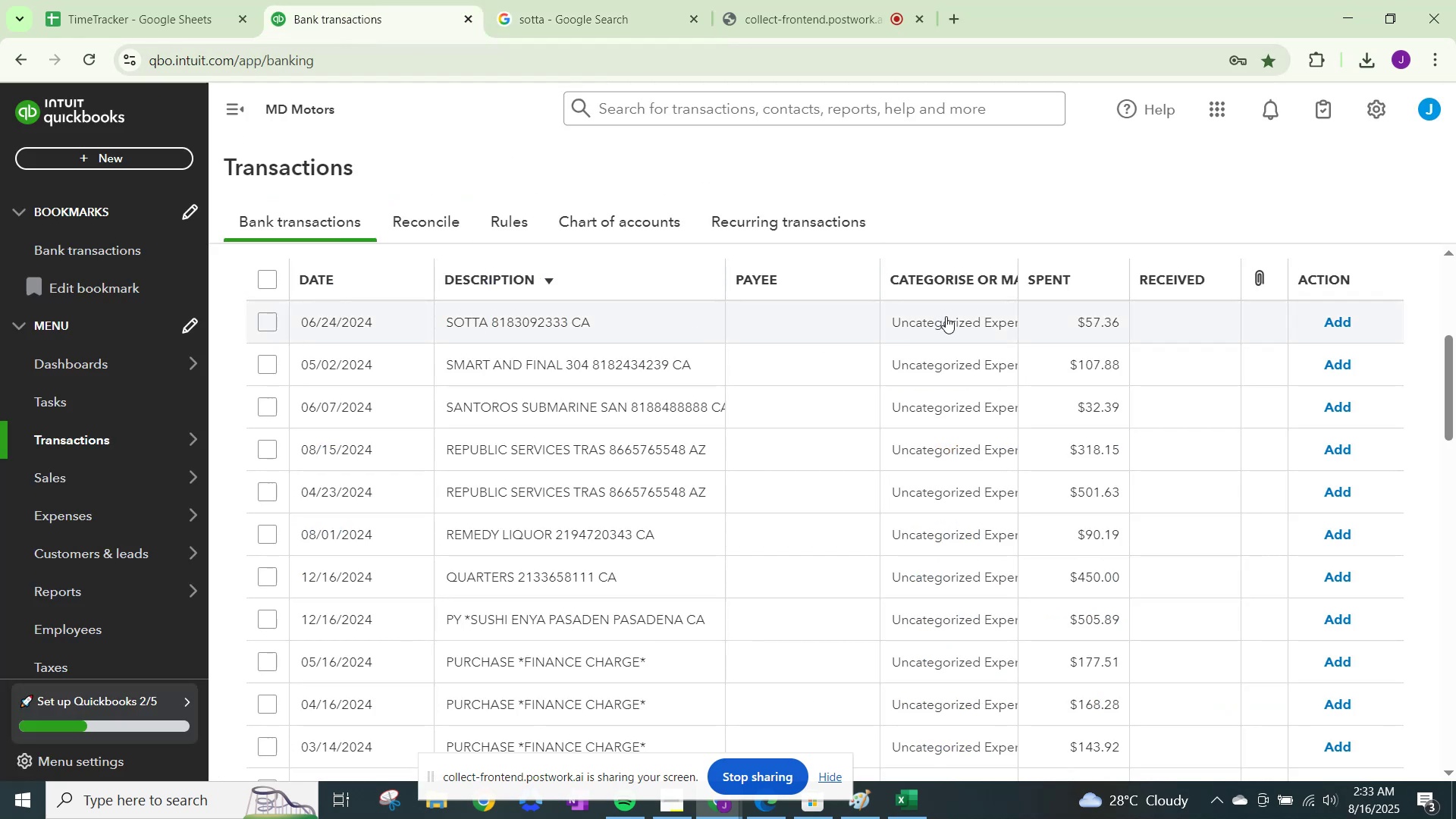 
left_click([946, 315])
 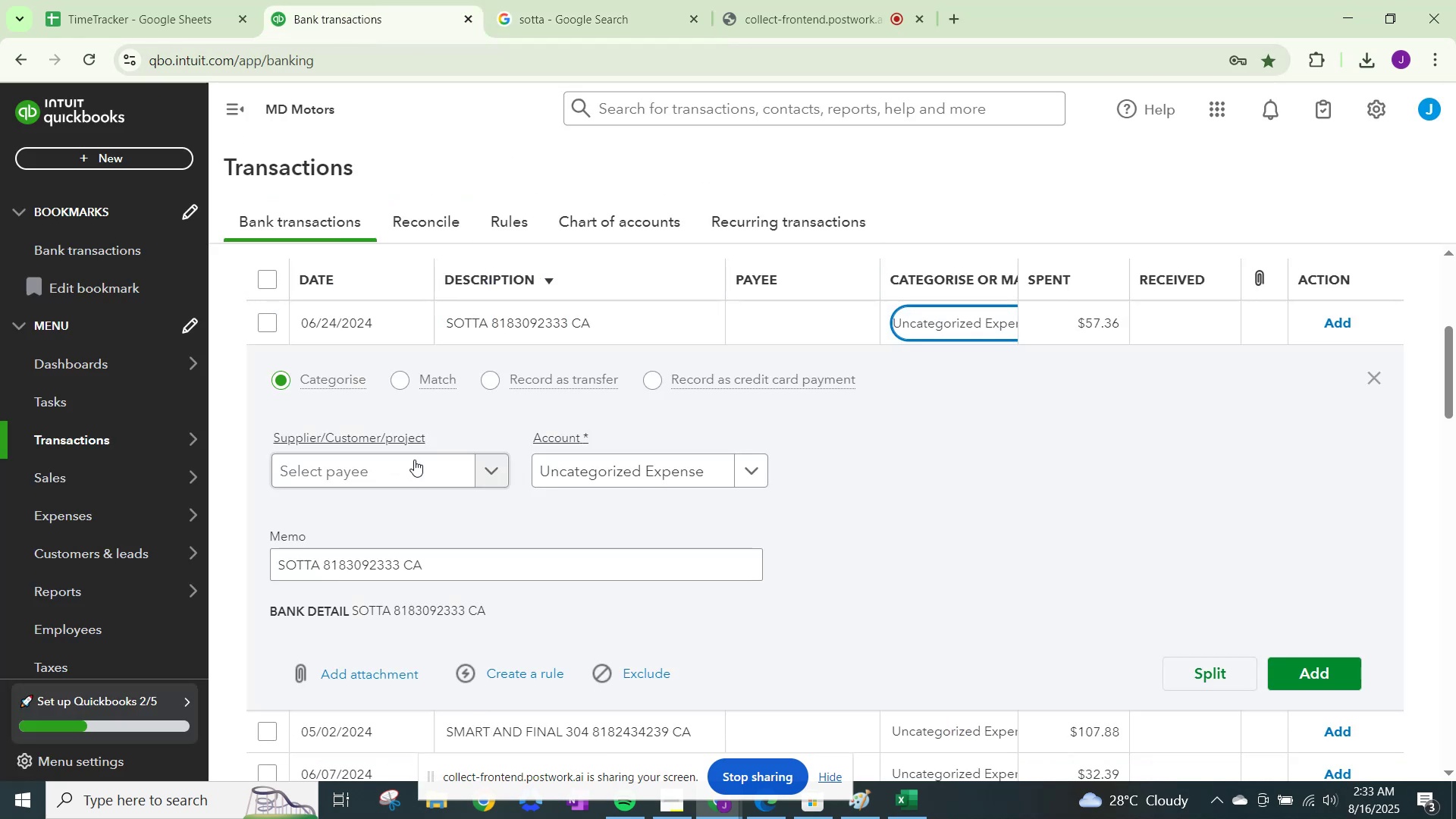 
left_click([413, 463])
 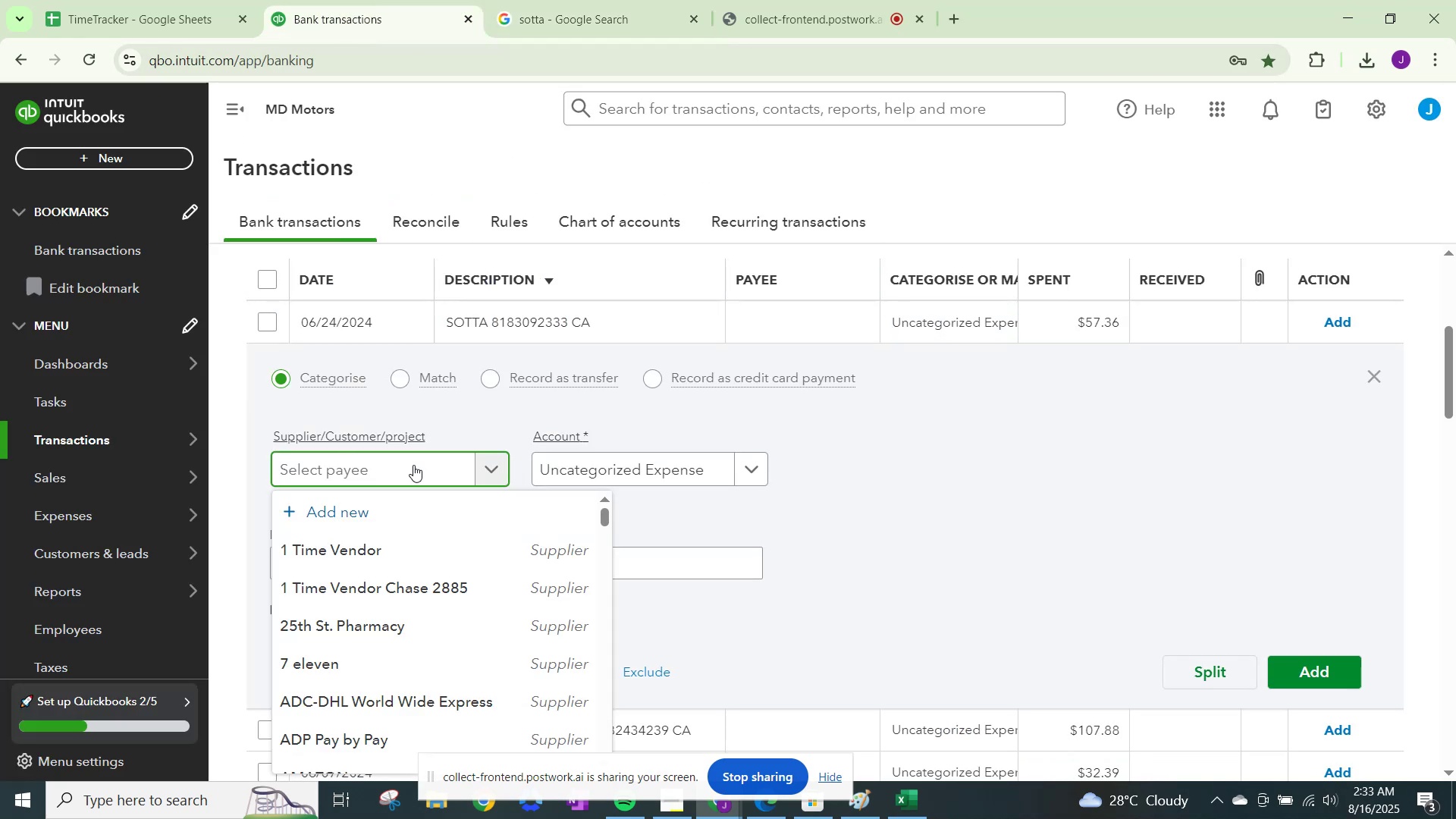 
type(Sotta)
 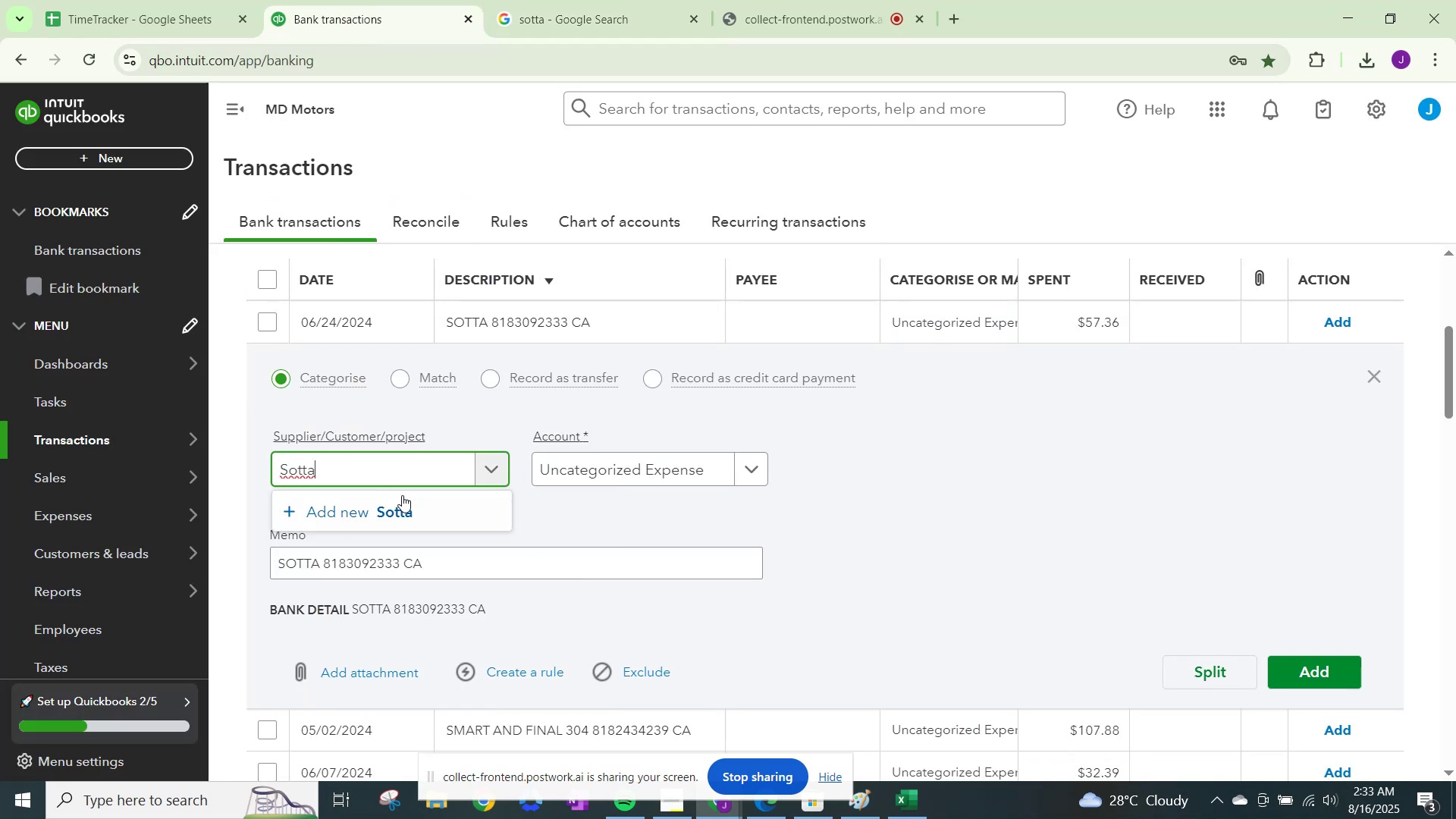 
left_click([399, 512])
 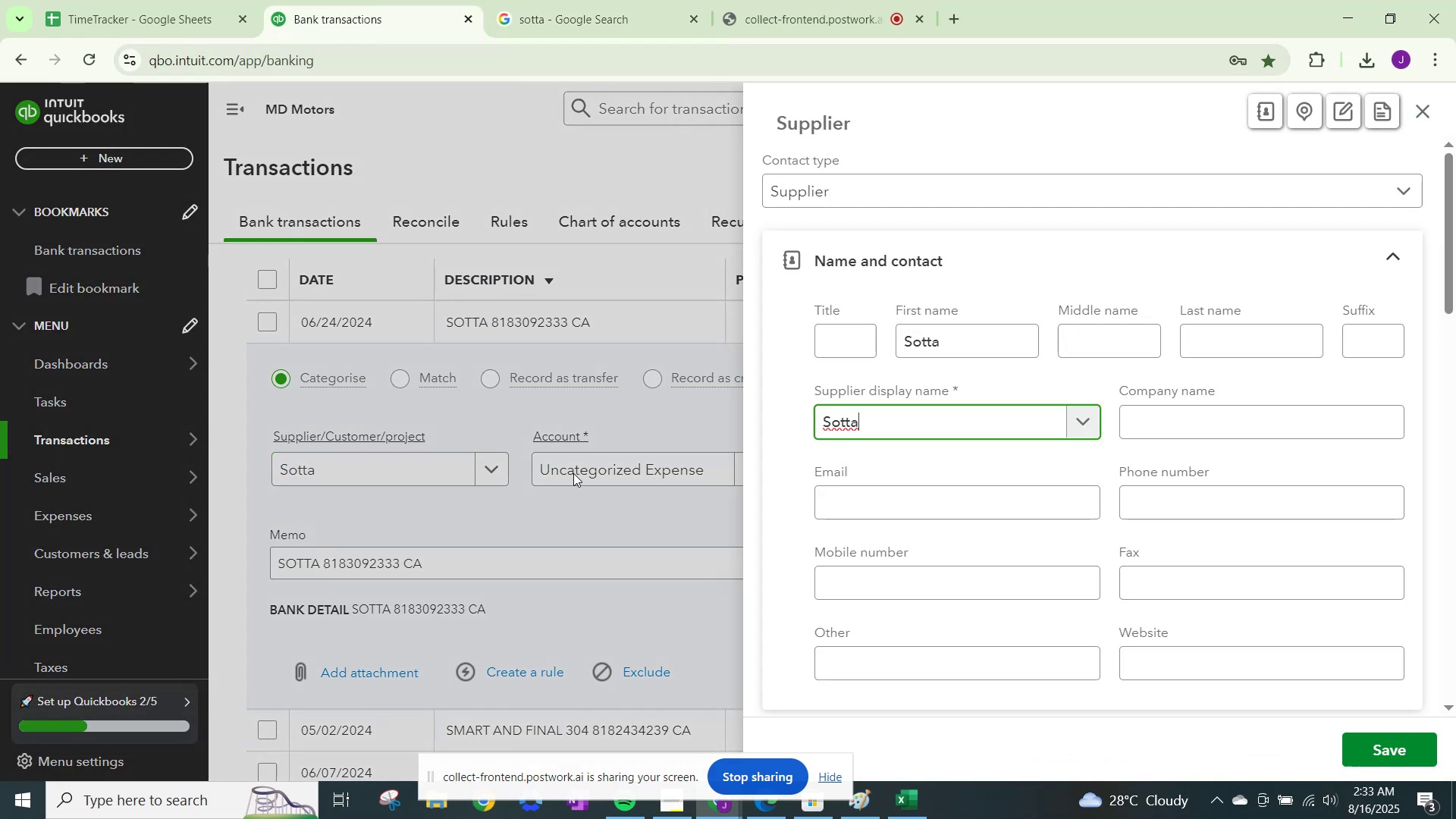 
scroll: coordinate [917, 498], scroll_direction: down, amount: 16.0
 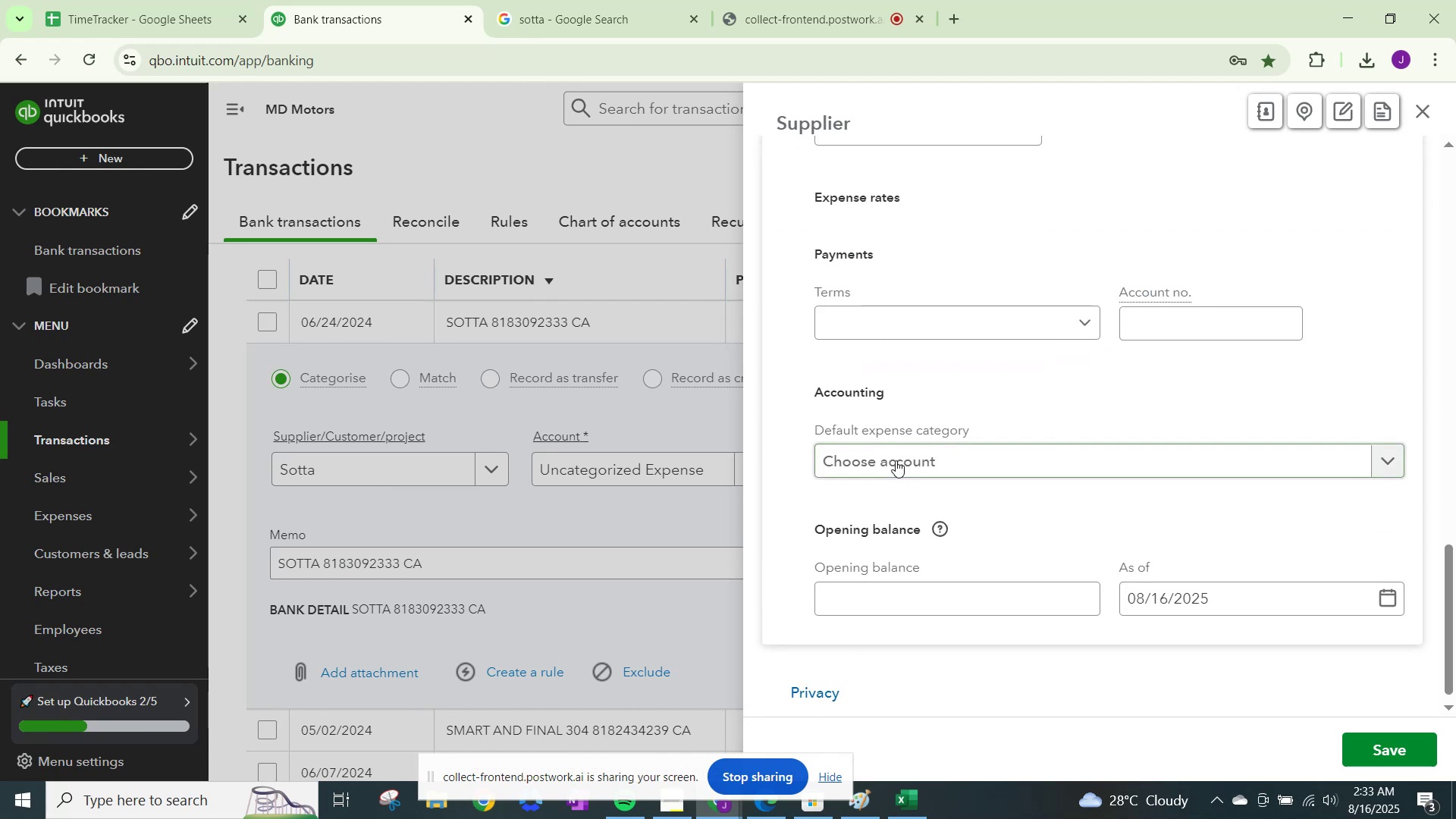 
left_click([907, 450])
 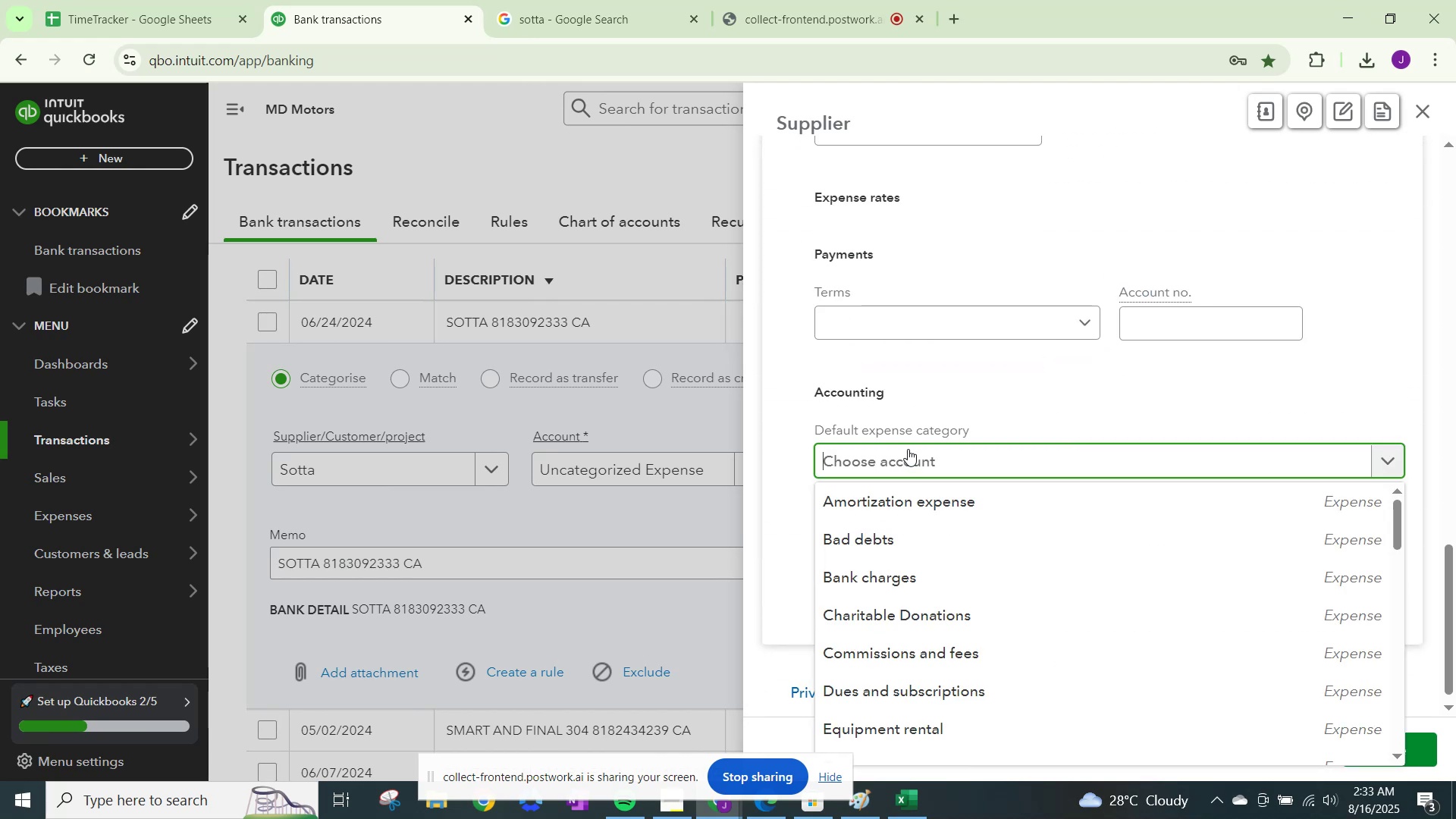 
type(meals)
 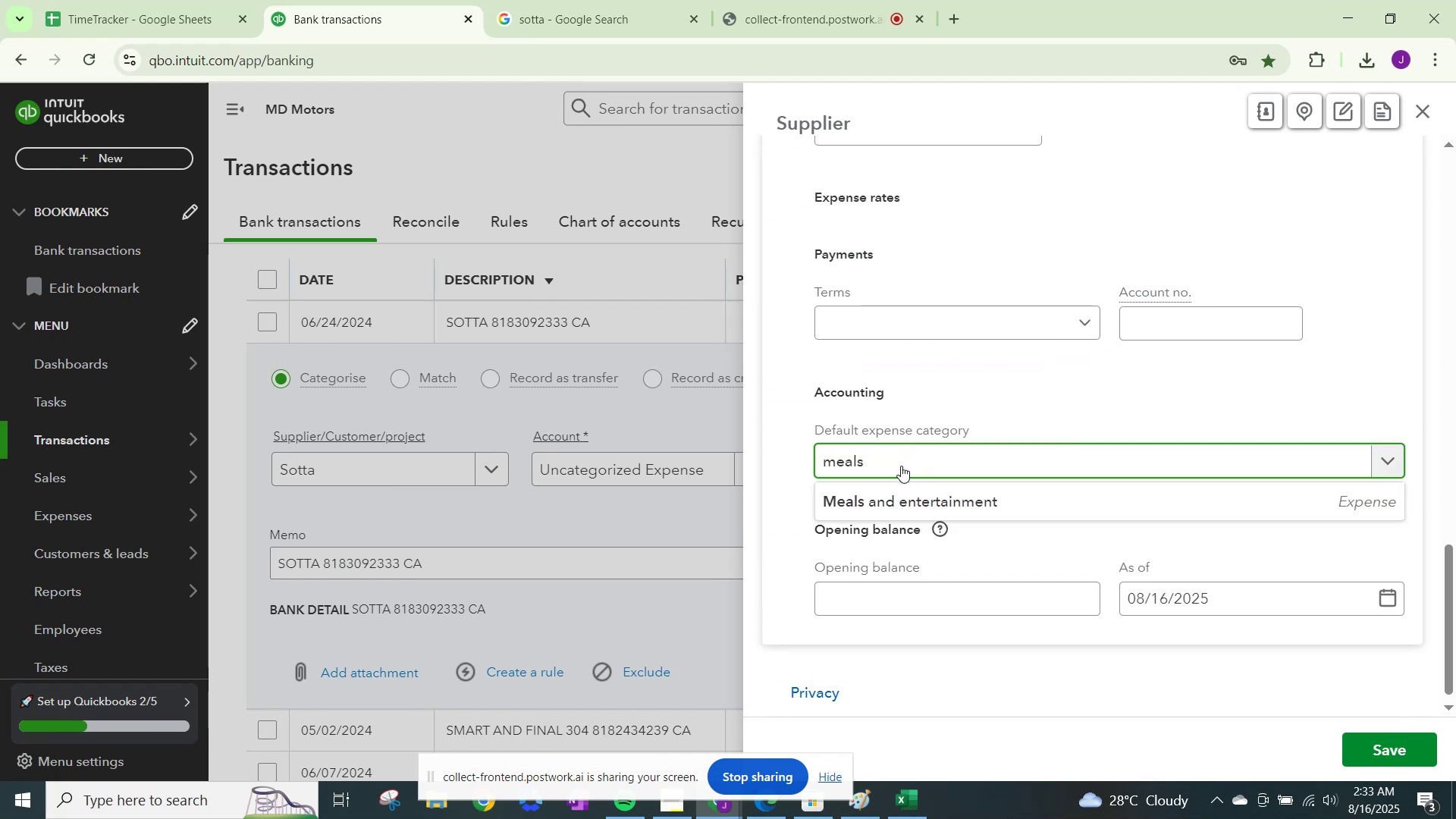 
left_click([904, 494])
 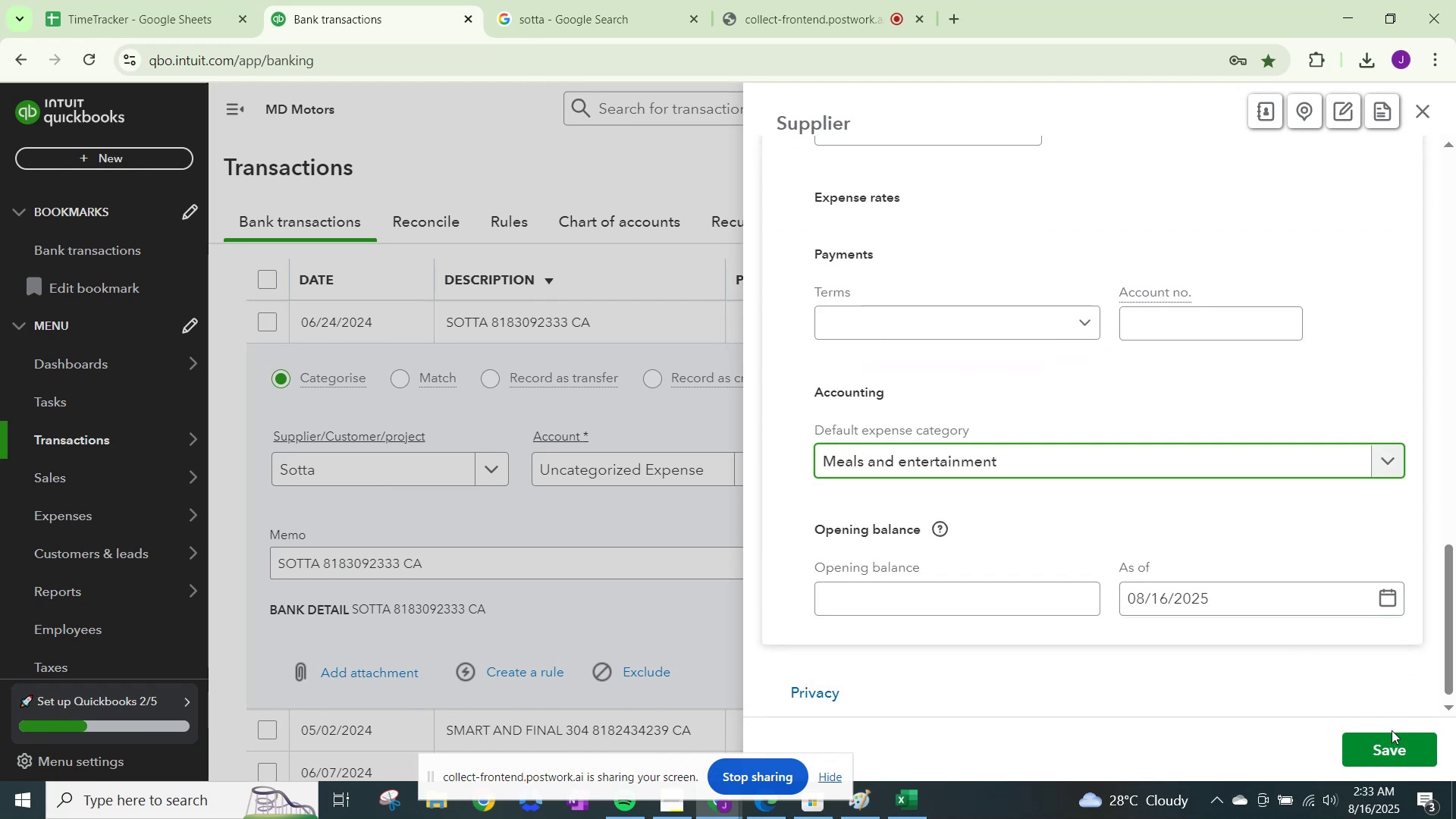 
left_click([1404, 744])
 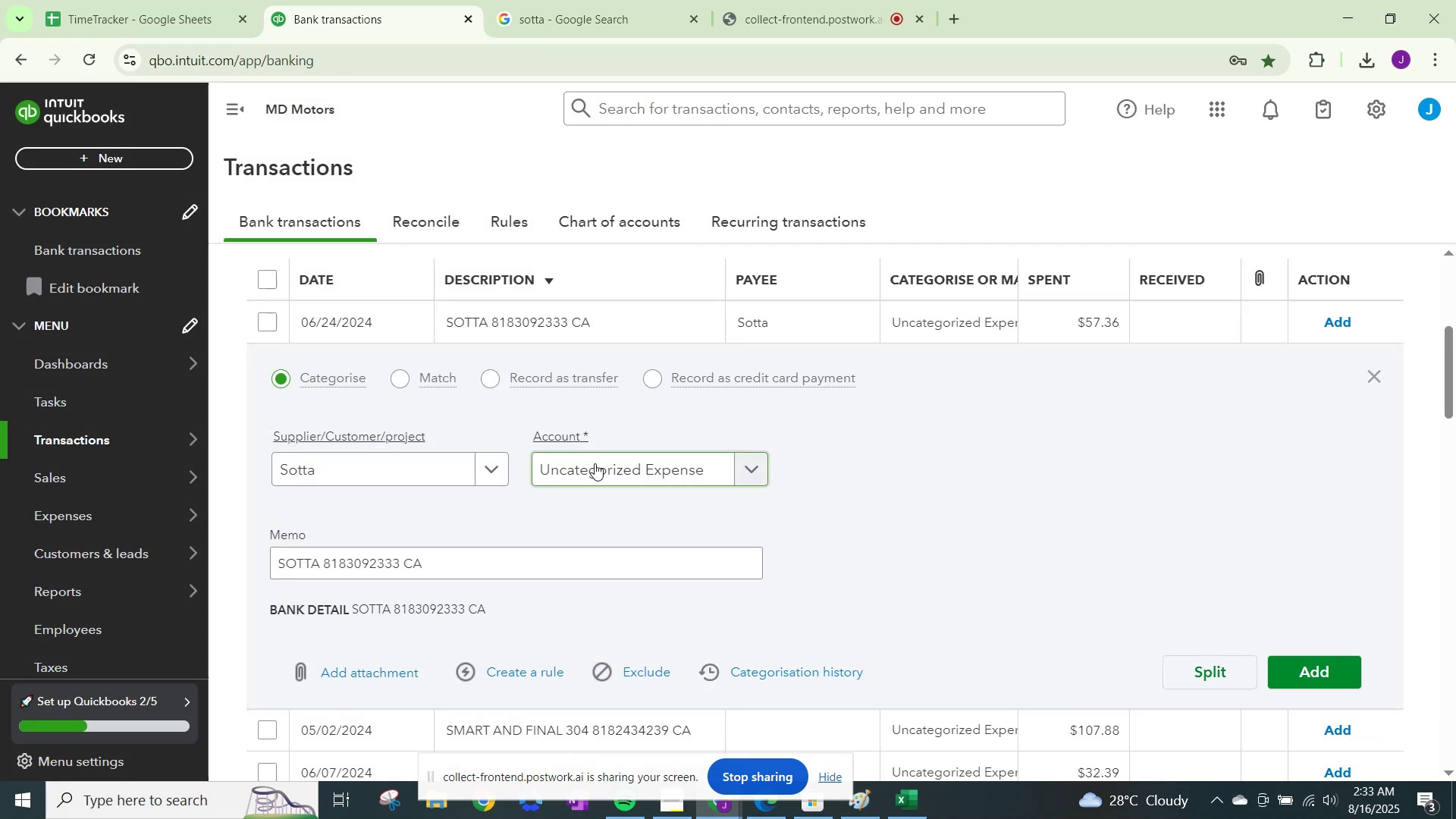 
left_click([595, 463])
 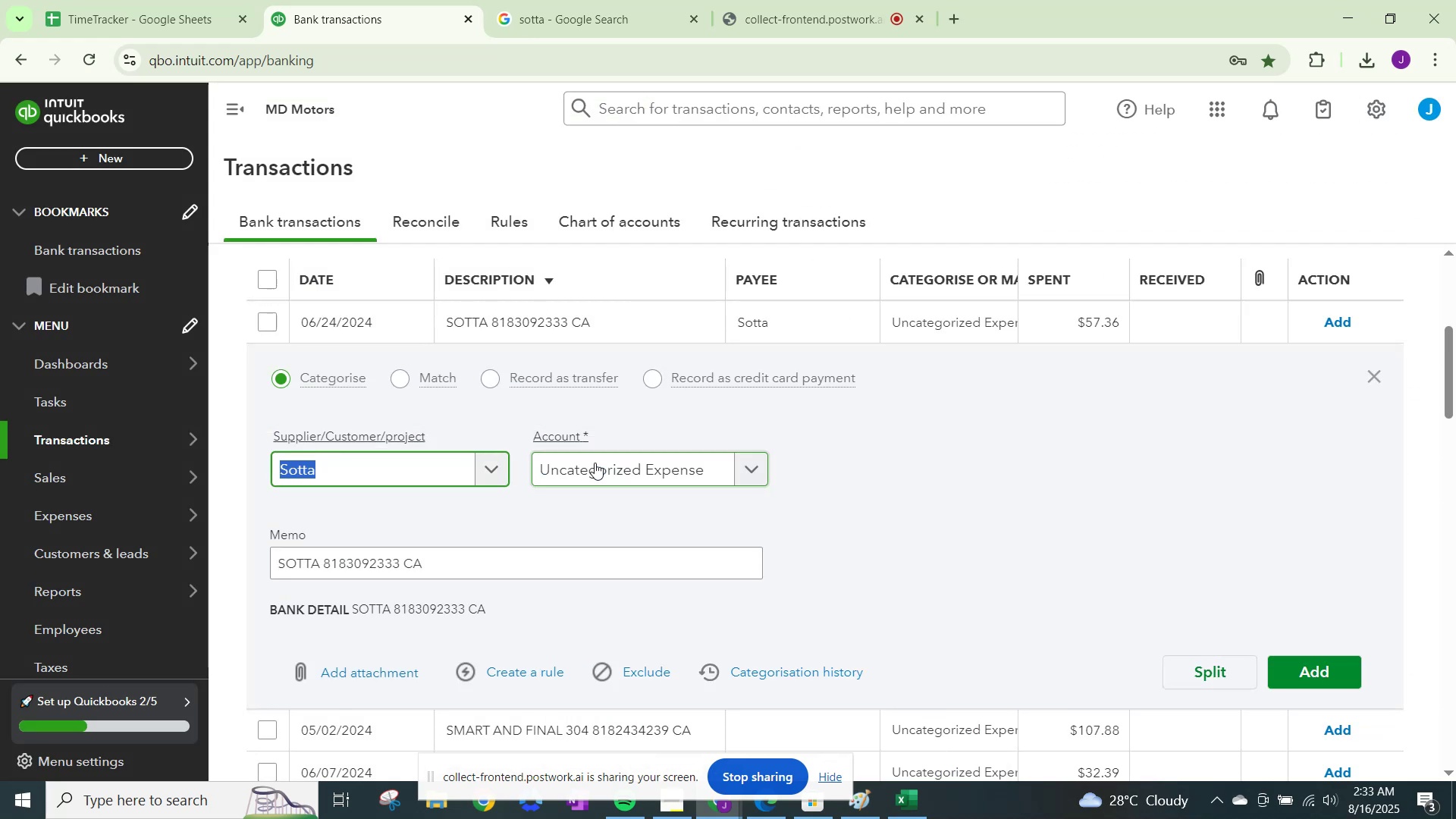 
left_click([595, 463])
 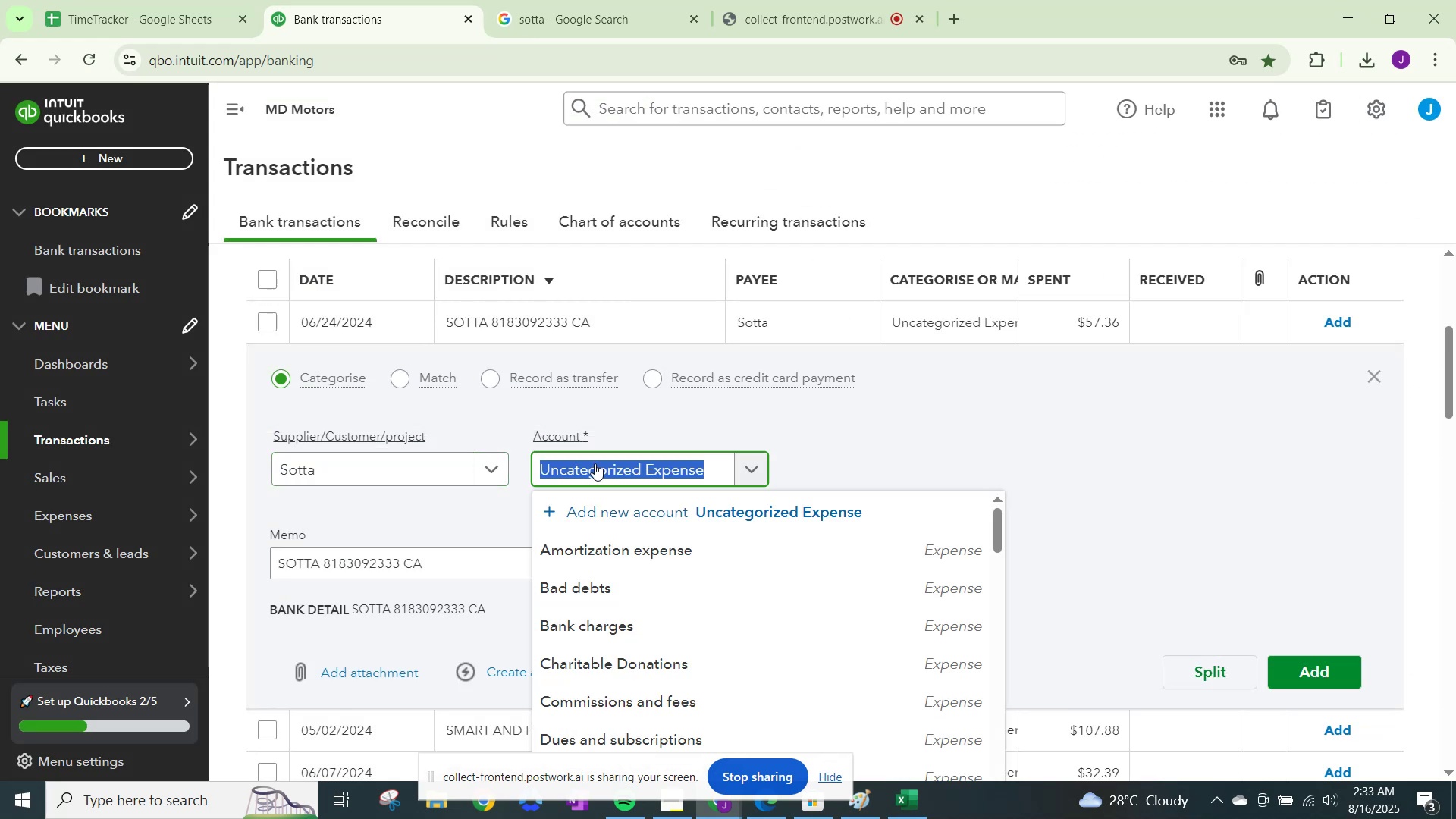 
type(meals)
 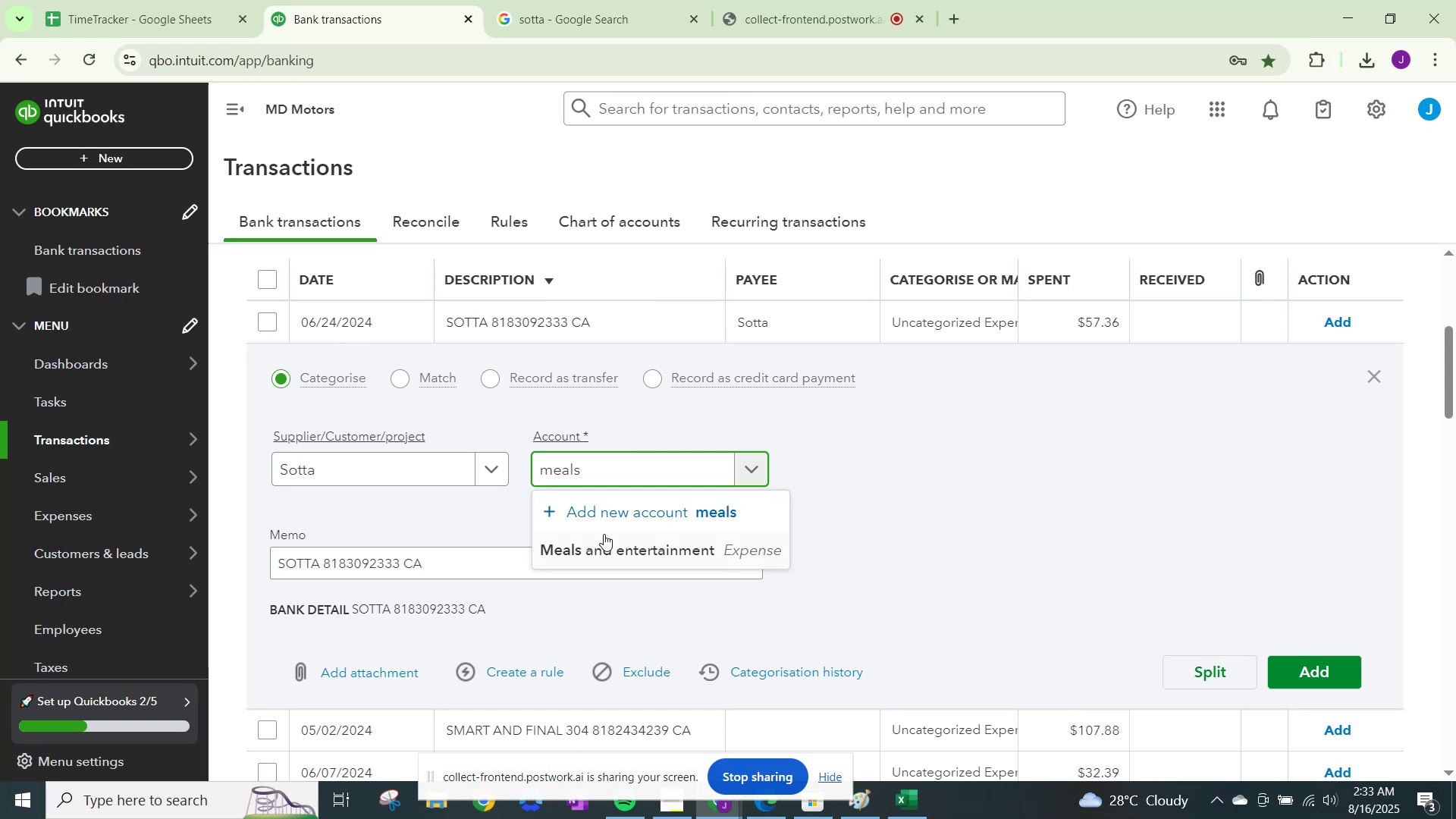 
left_click([608, 551])
 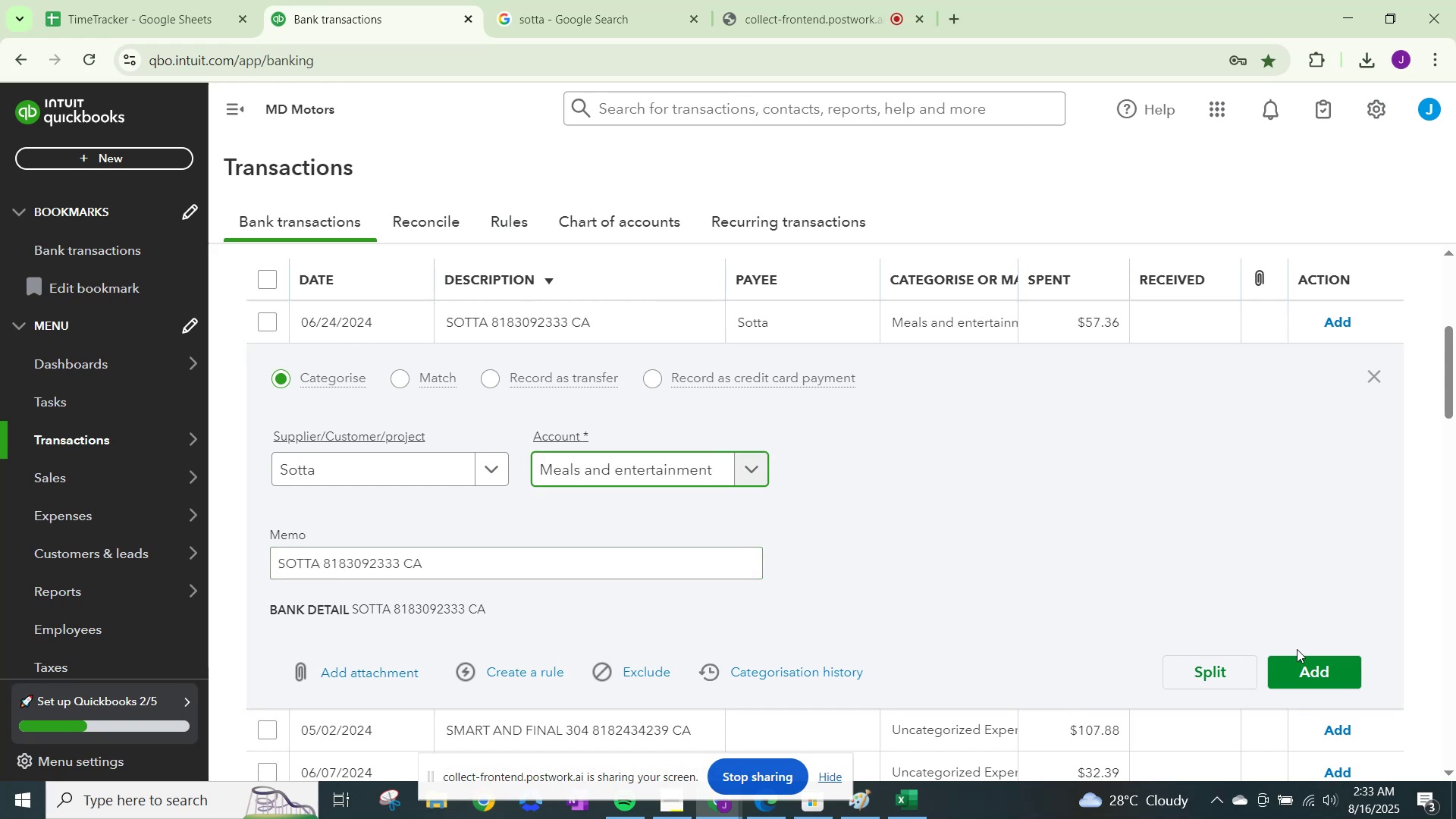 
left_click([1299, 661])
 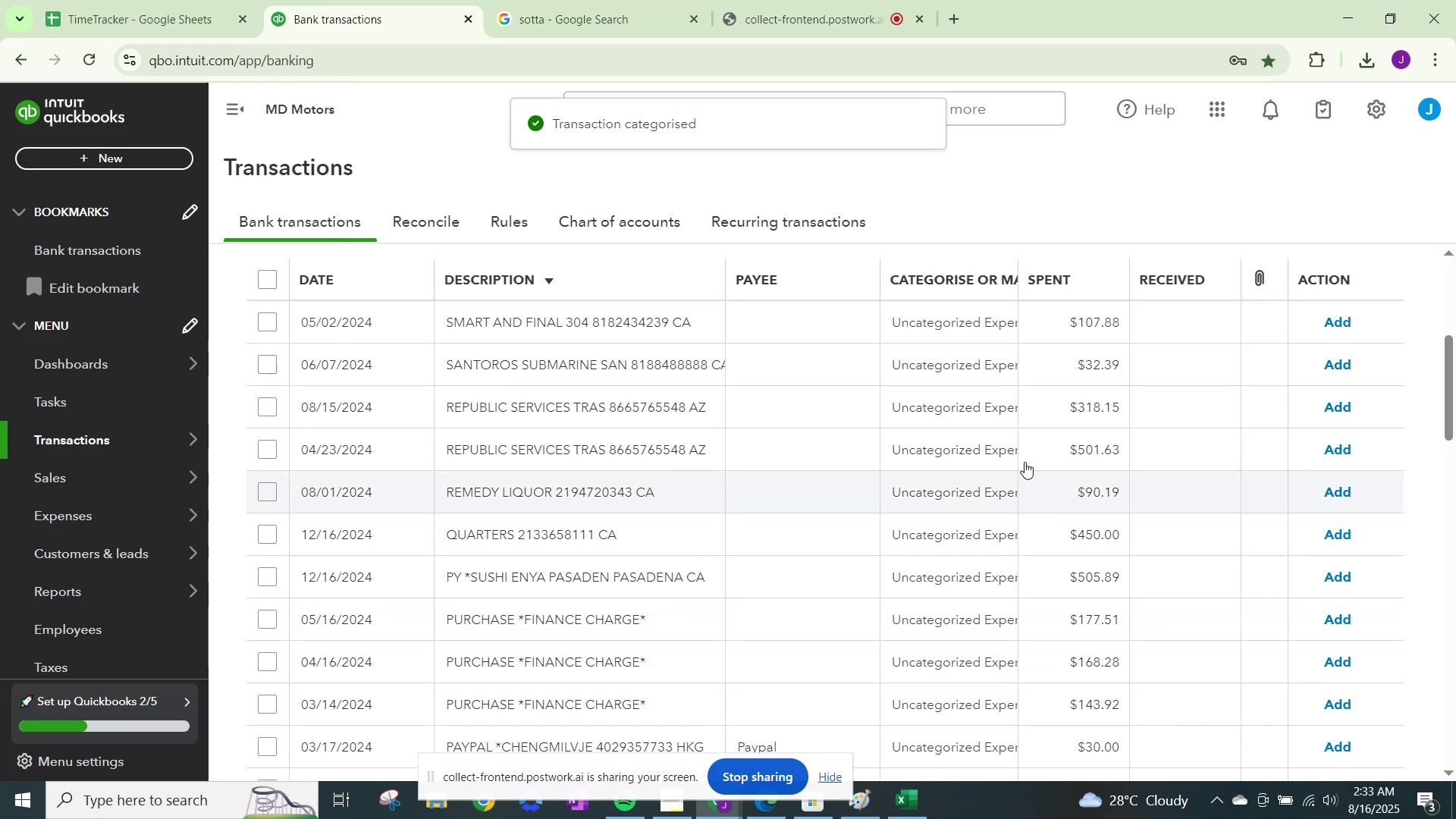 
left_click([581, 0])
 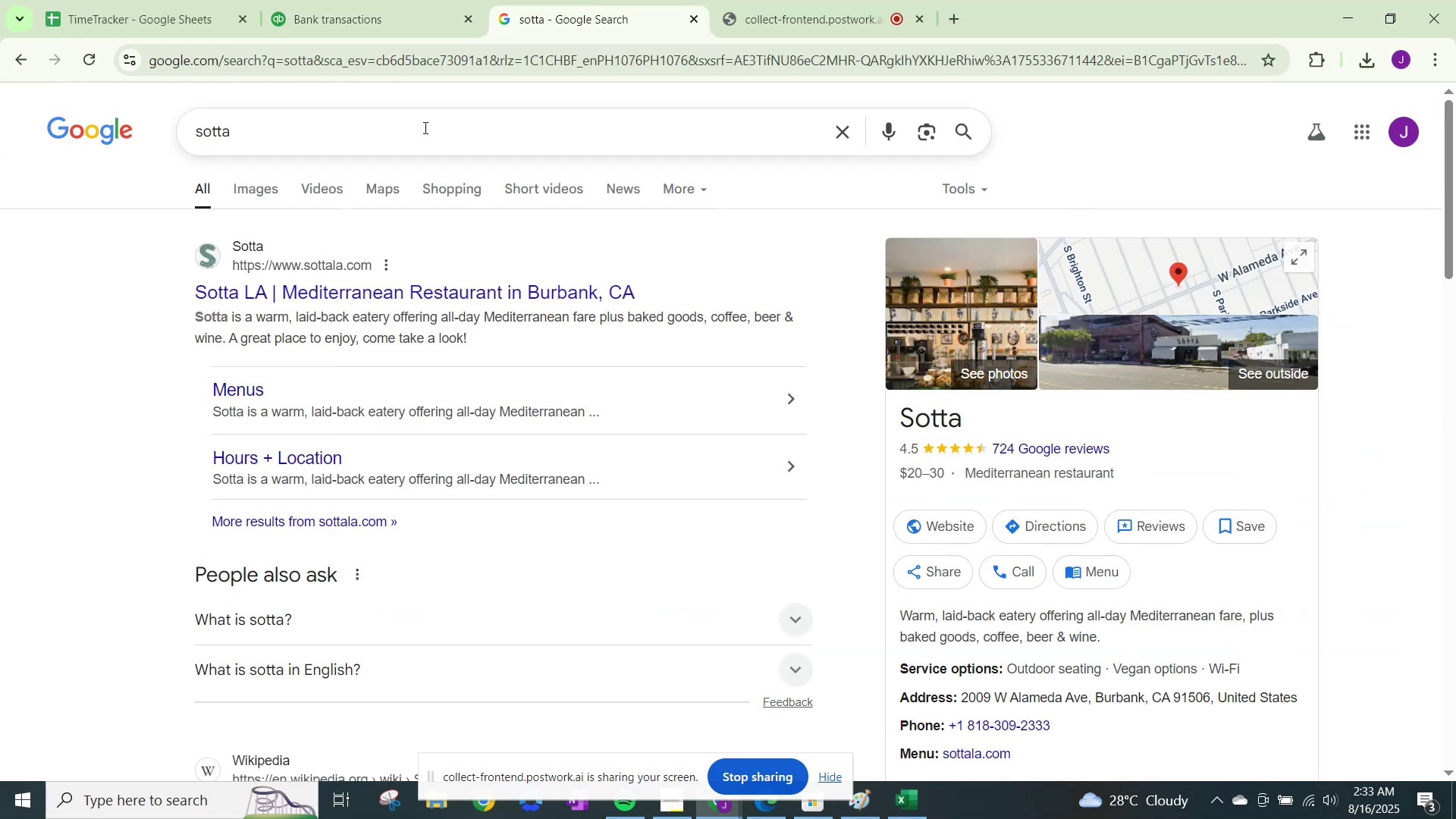 
left_click_drag(start_coordinate=[417, 133], to_coordinate=[0, 99])
 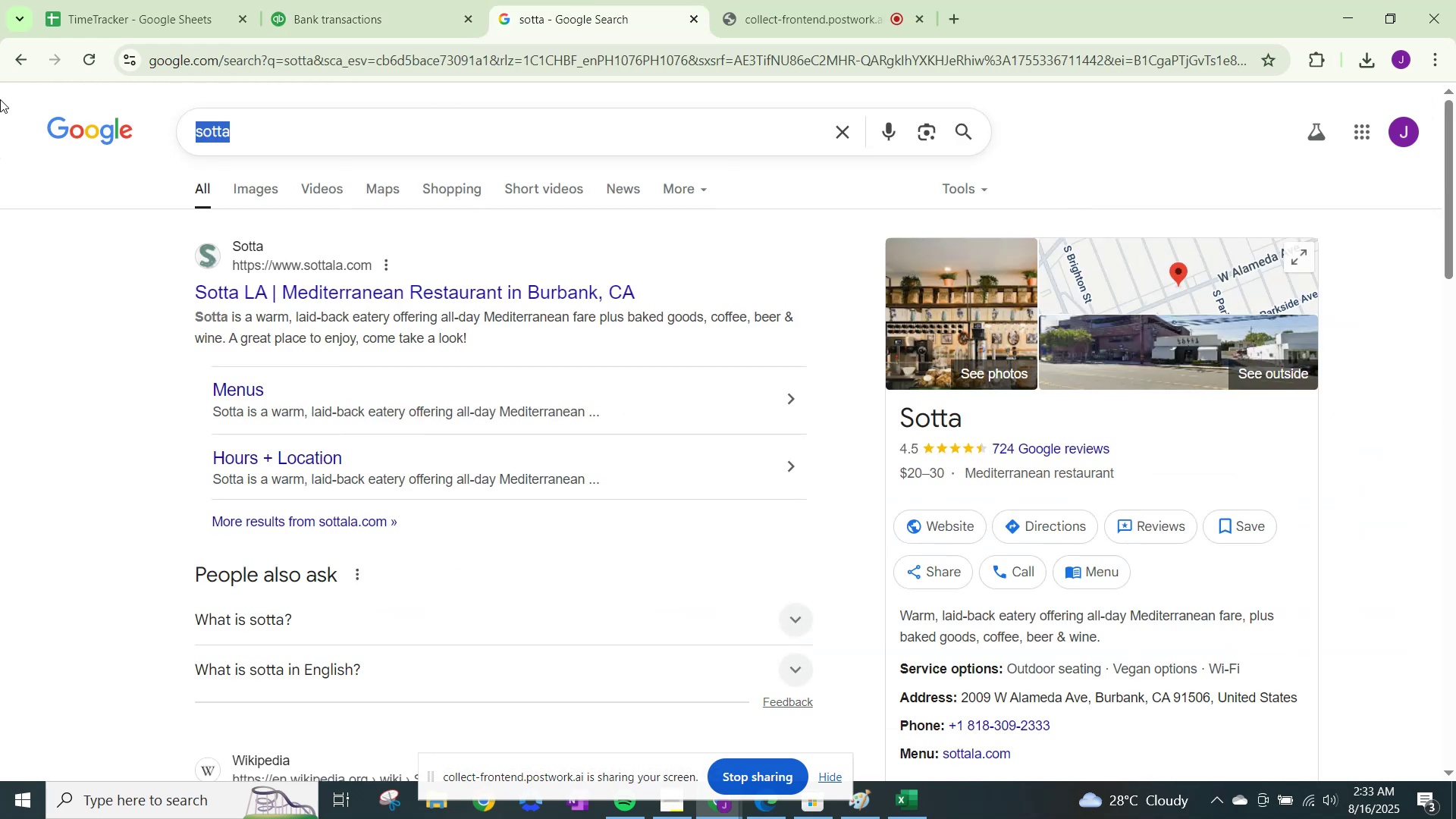 
type(smart and final)
 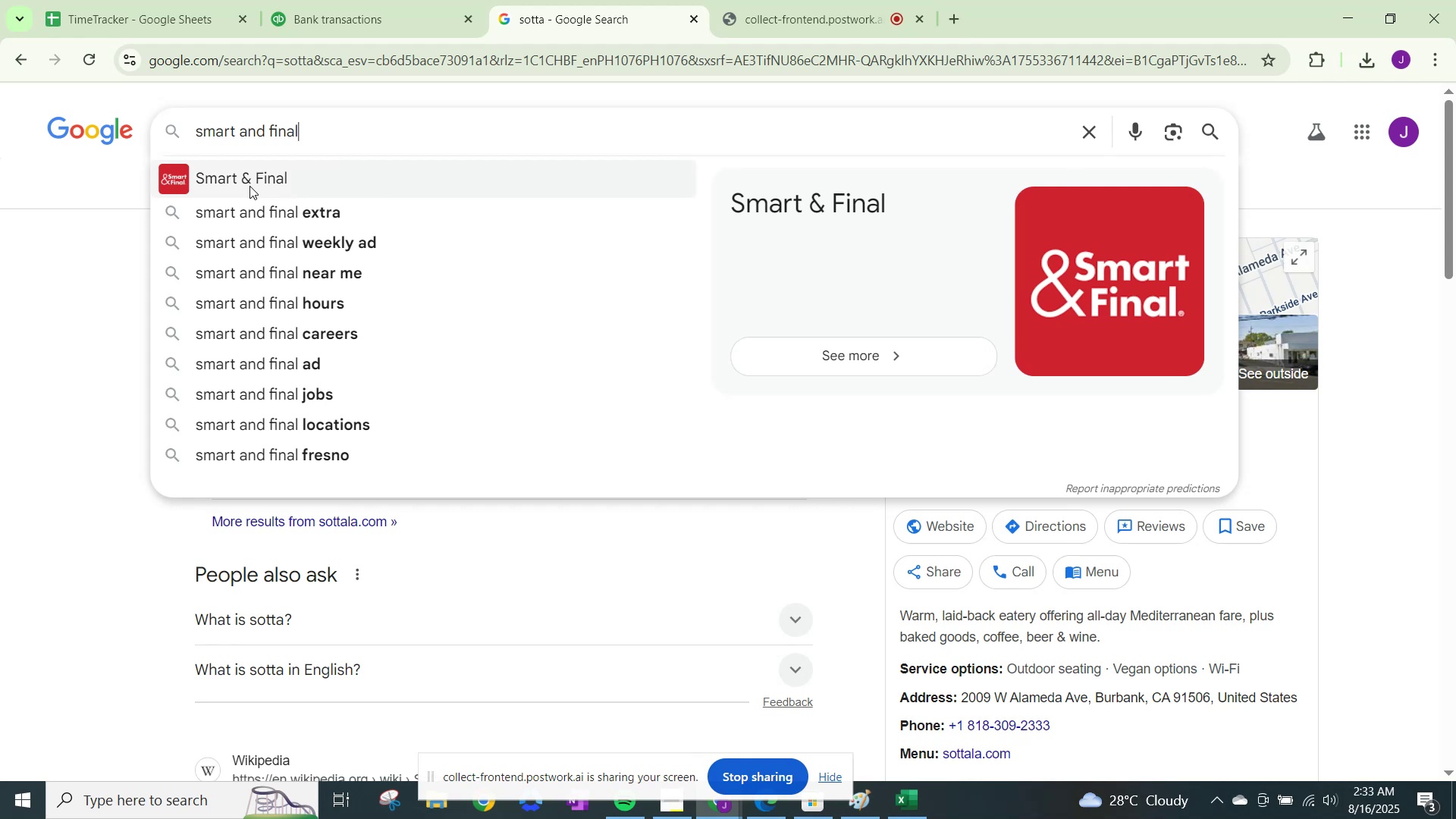 
left_click([249, 186])
 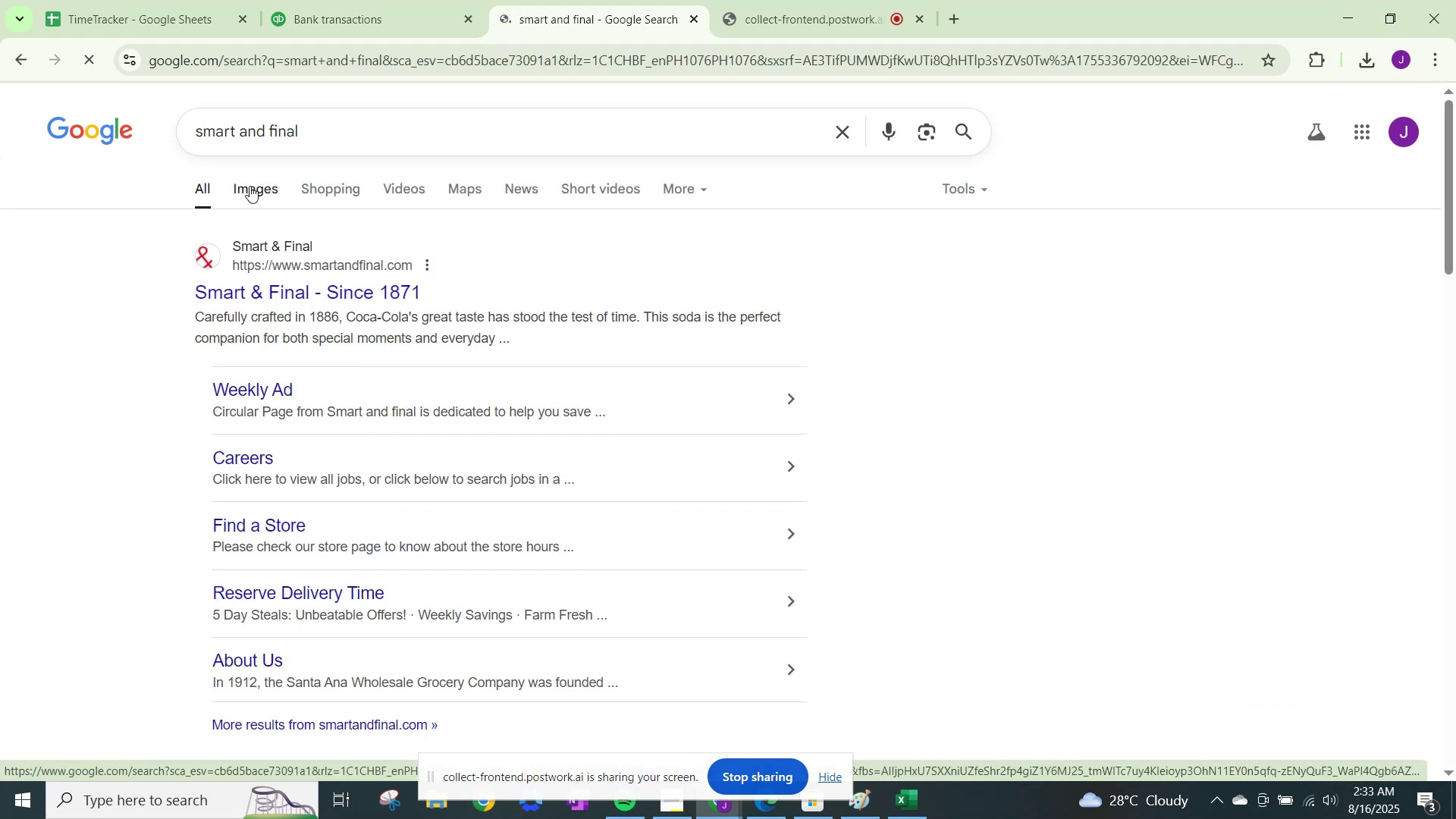 
wait(10.37)
 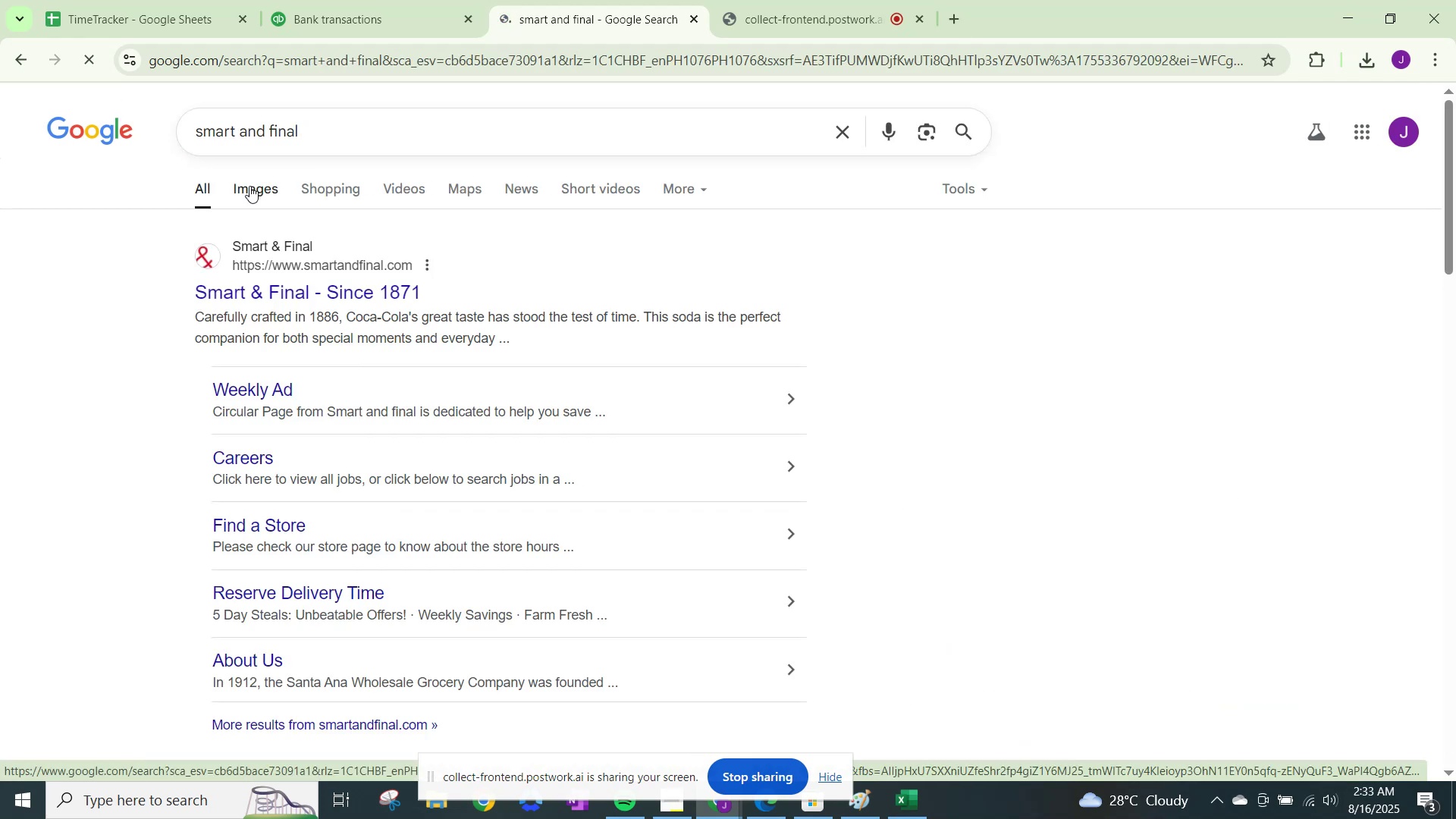 
left_click([364, 0])
 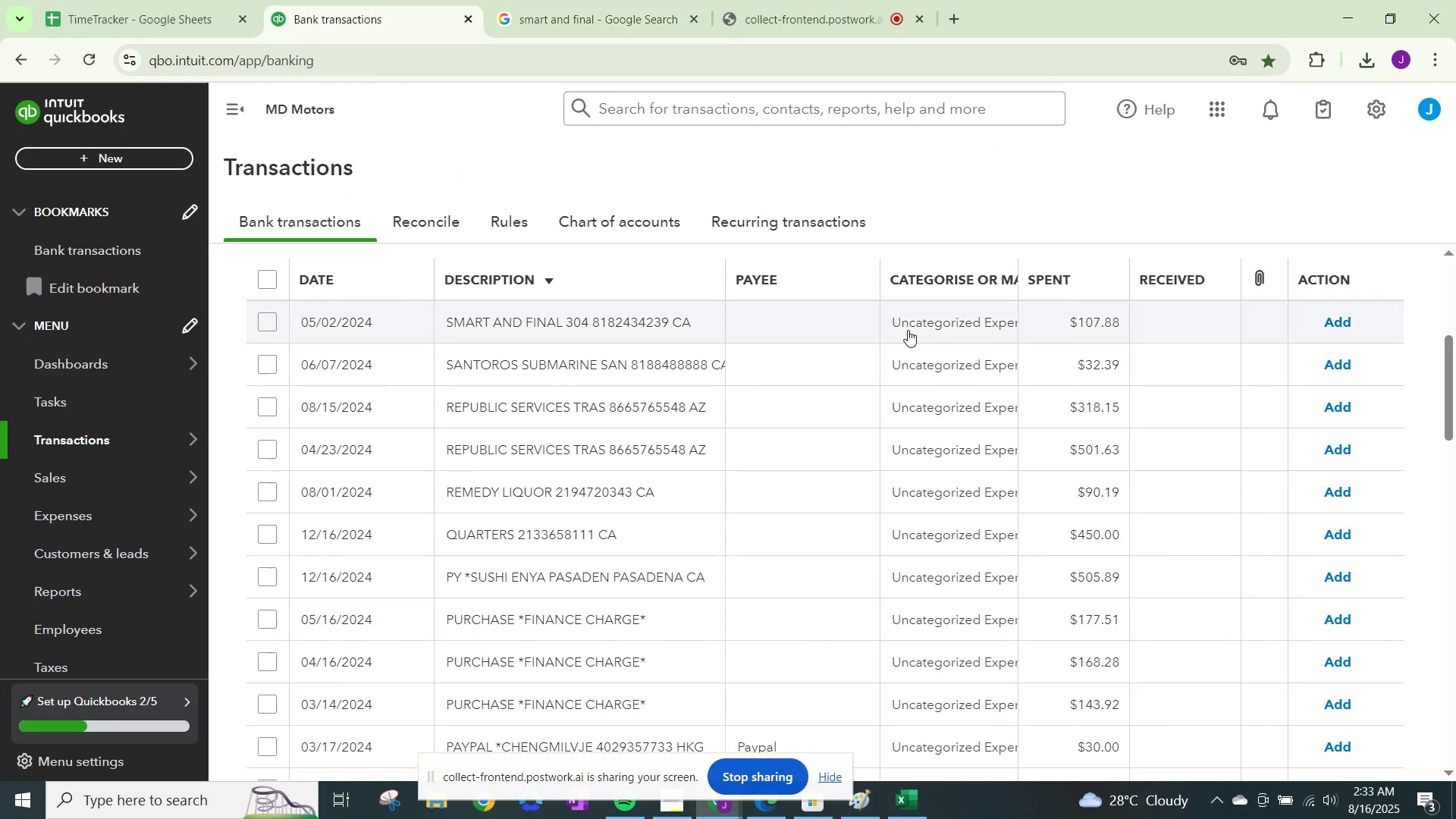 
left_click([914, 322])
 